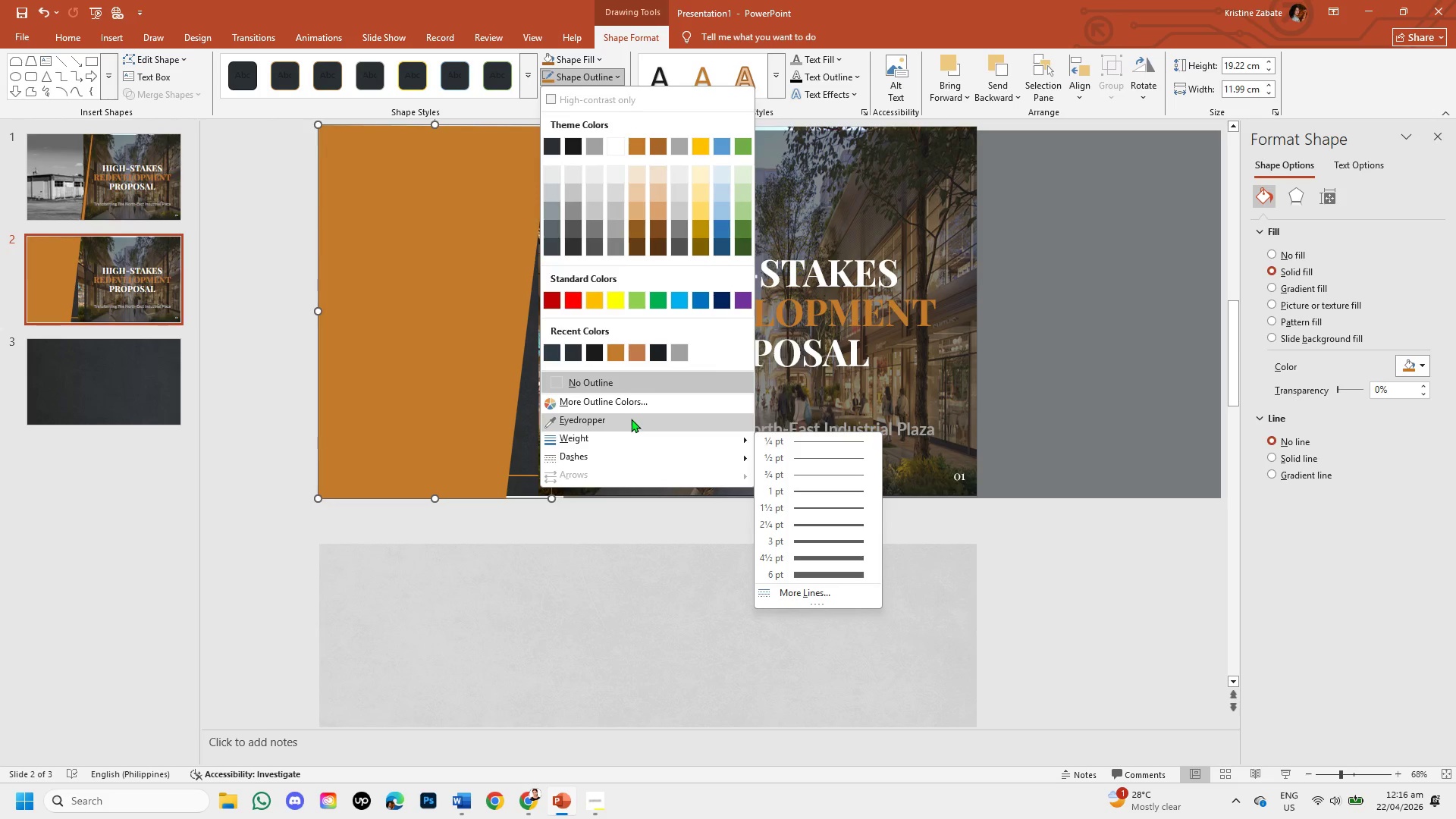 
left_click([252, 345])
 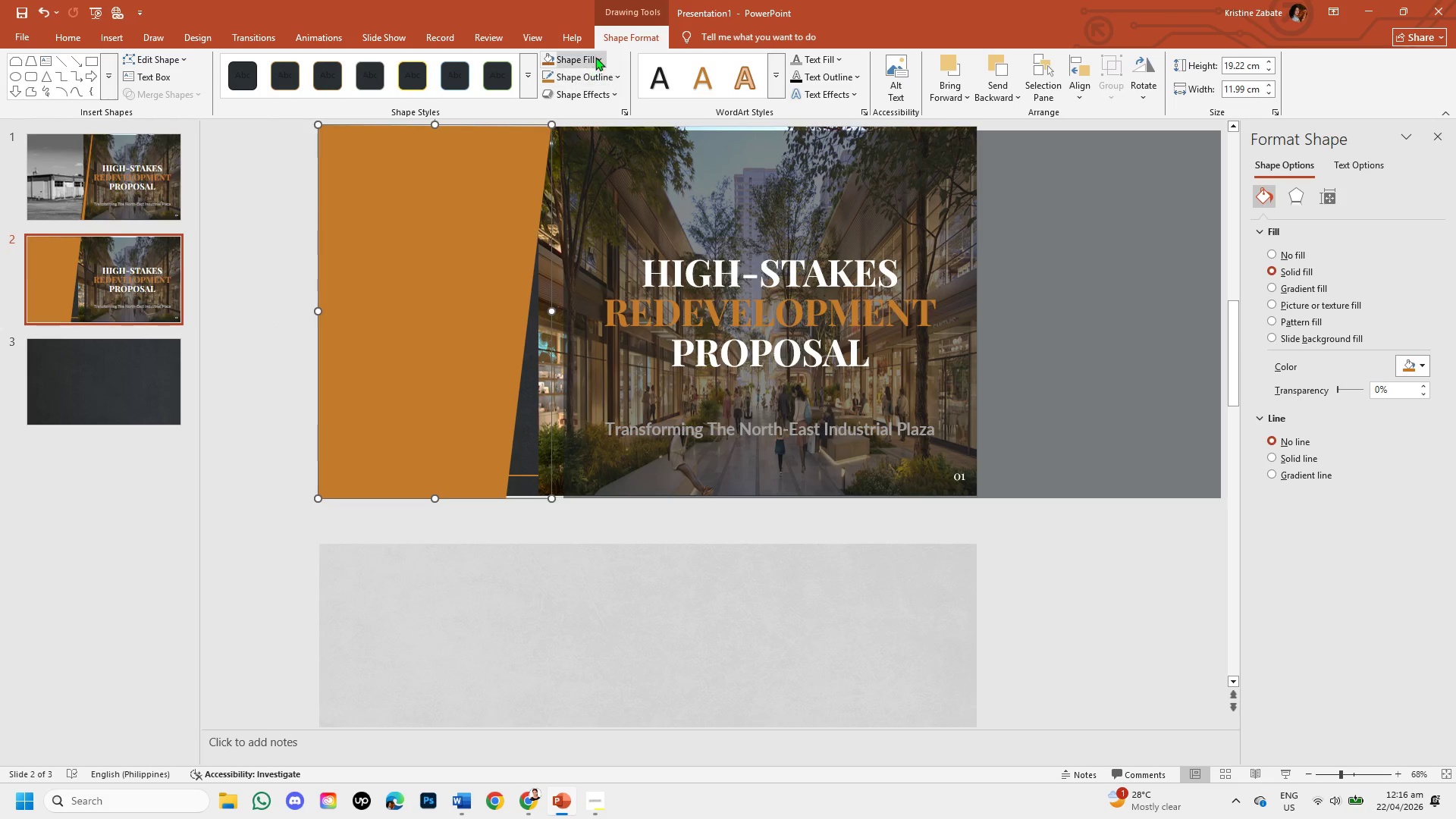 
left_click([597, 55])
 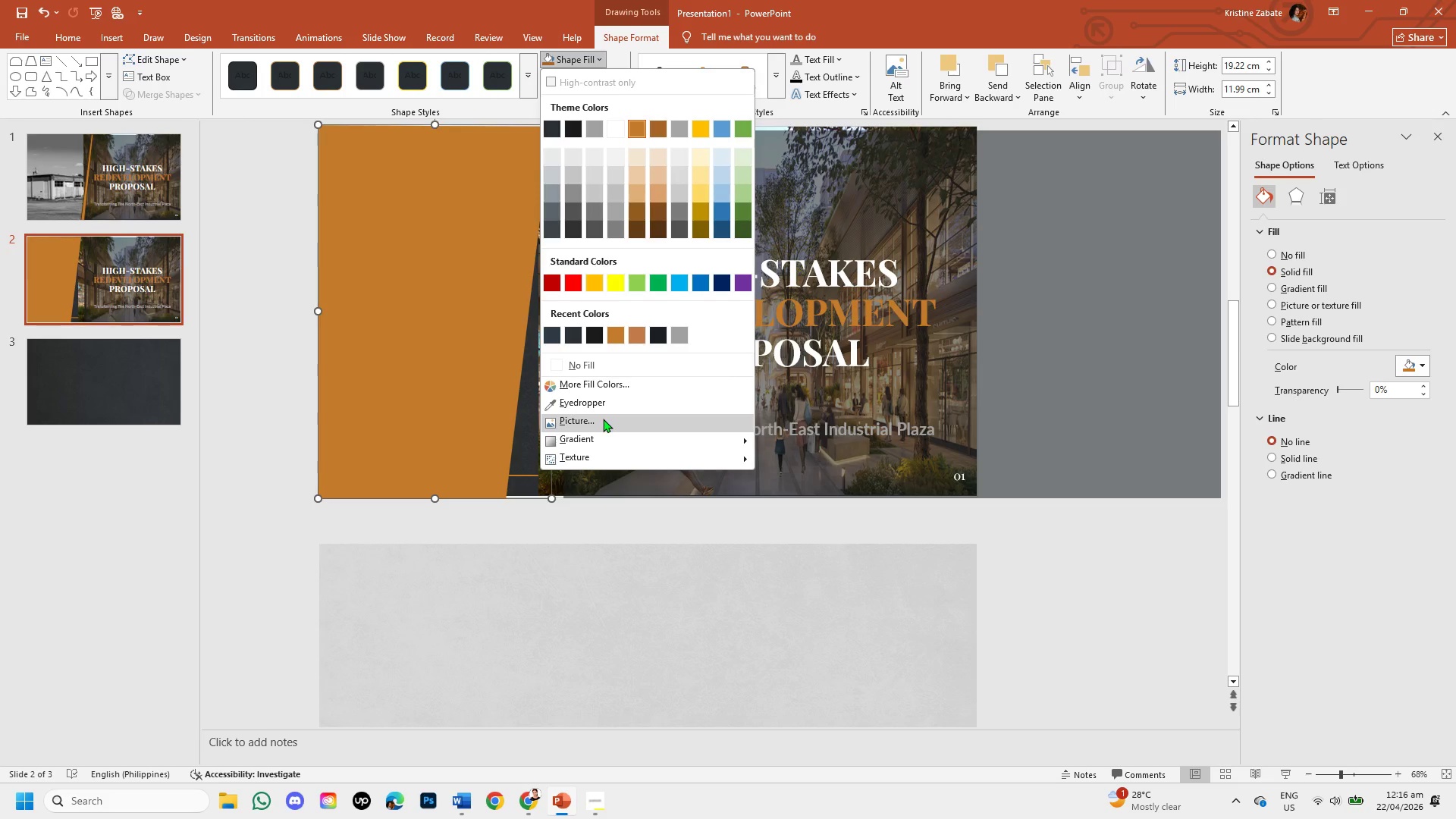 
left_click([603, 419])
 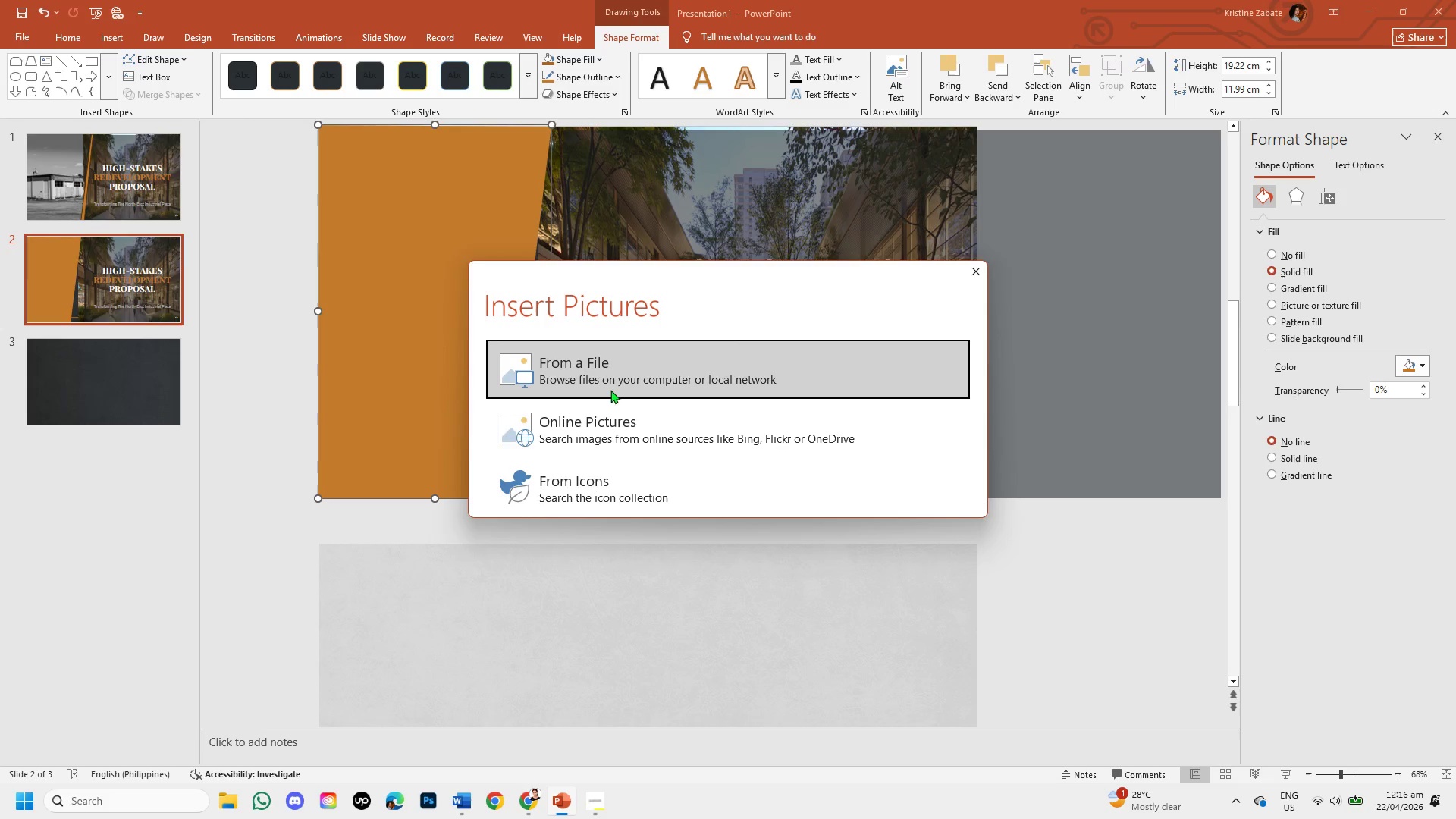 
left_click([610, 379])
 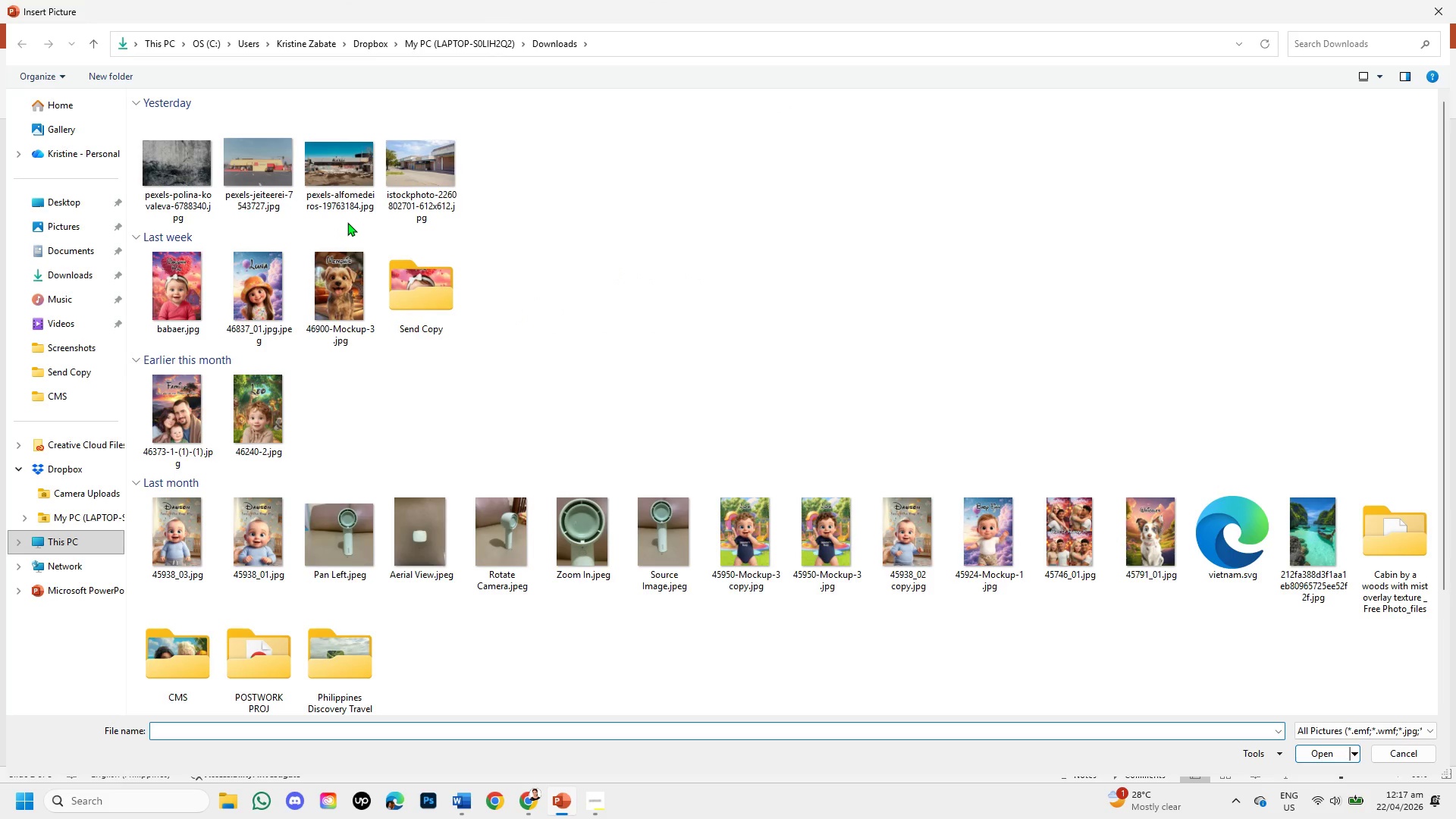 
wait(10.45)
 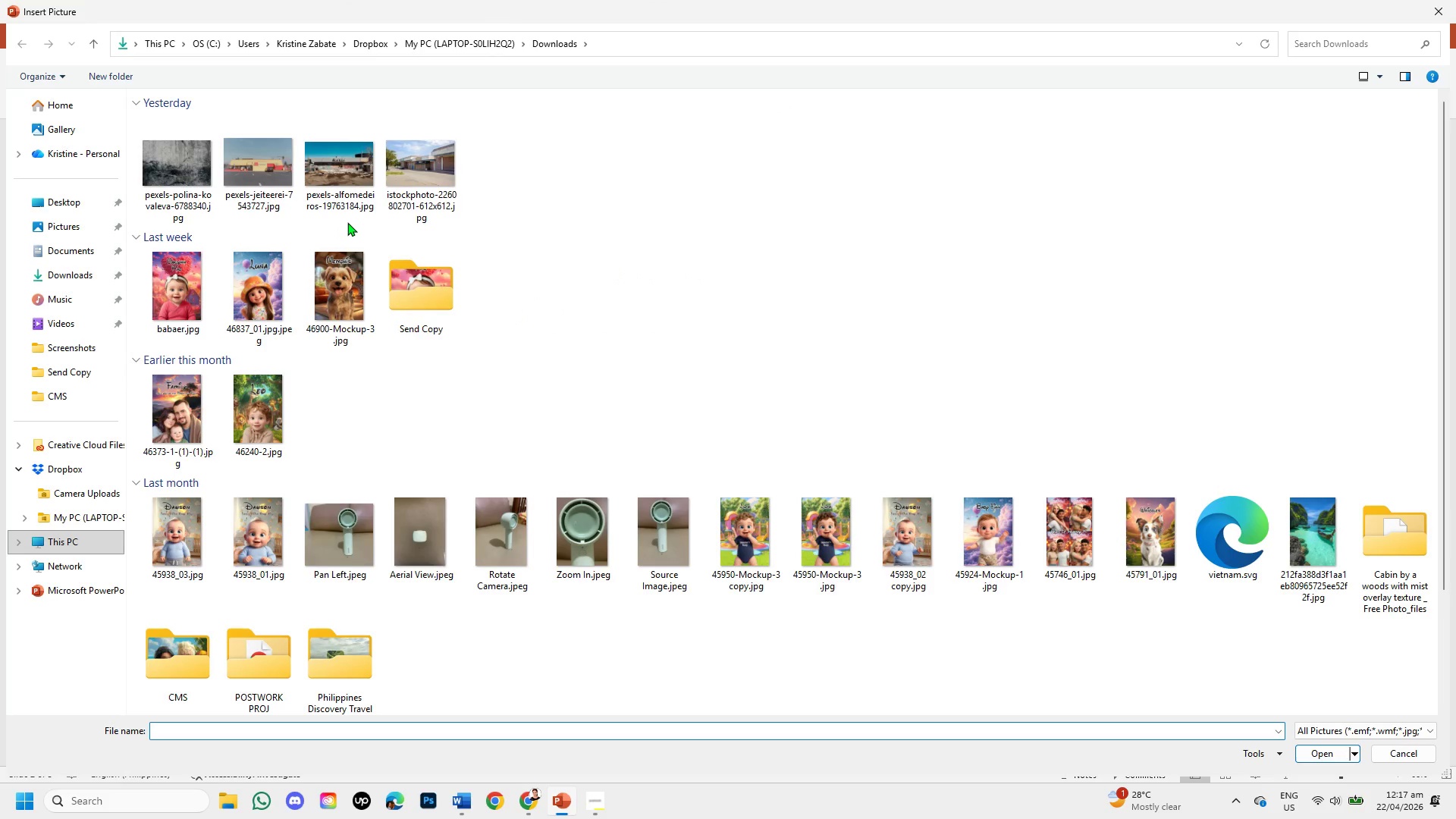 
left_click([522, 793])
 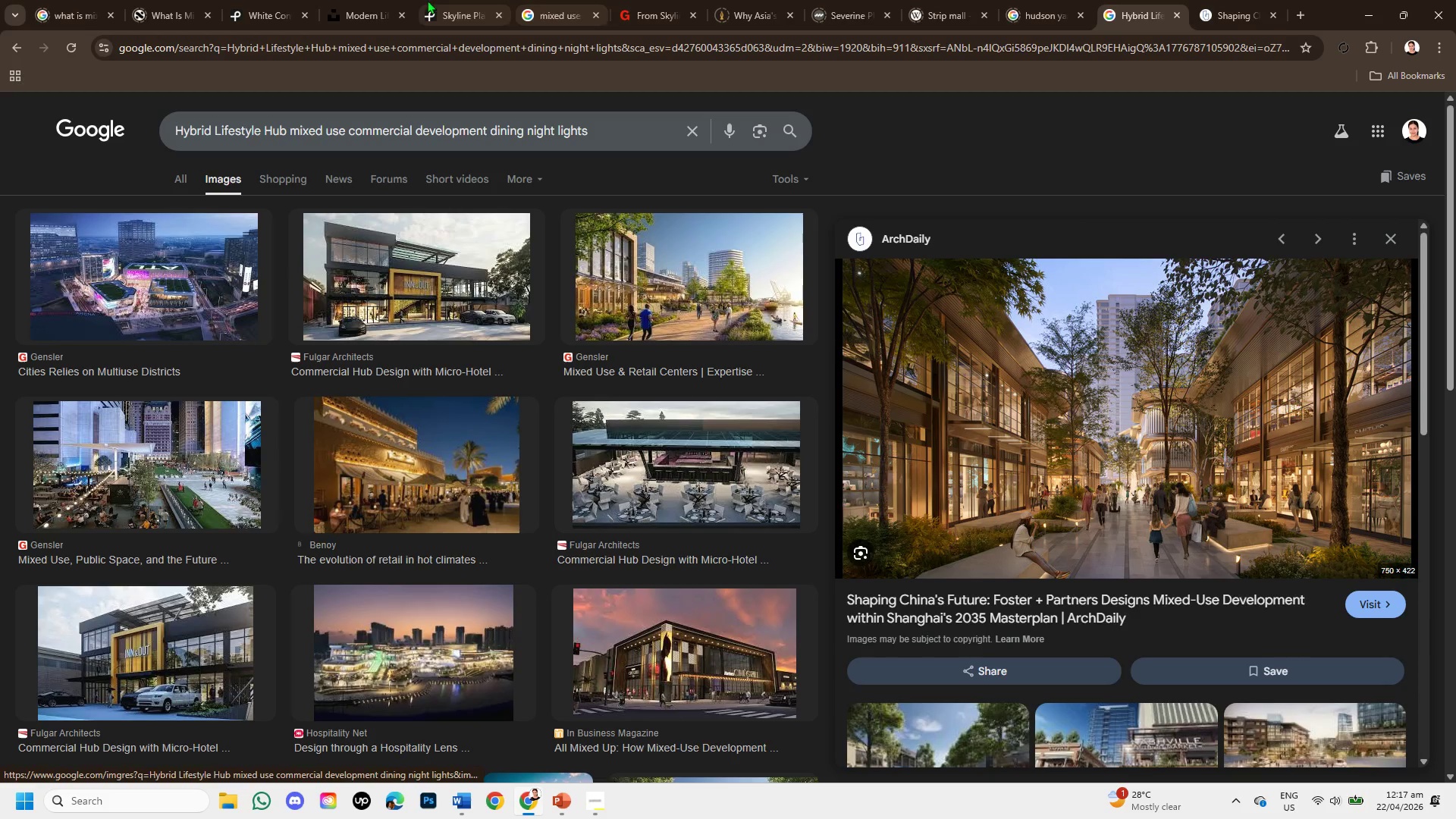 
left_click([332, 5])
 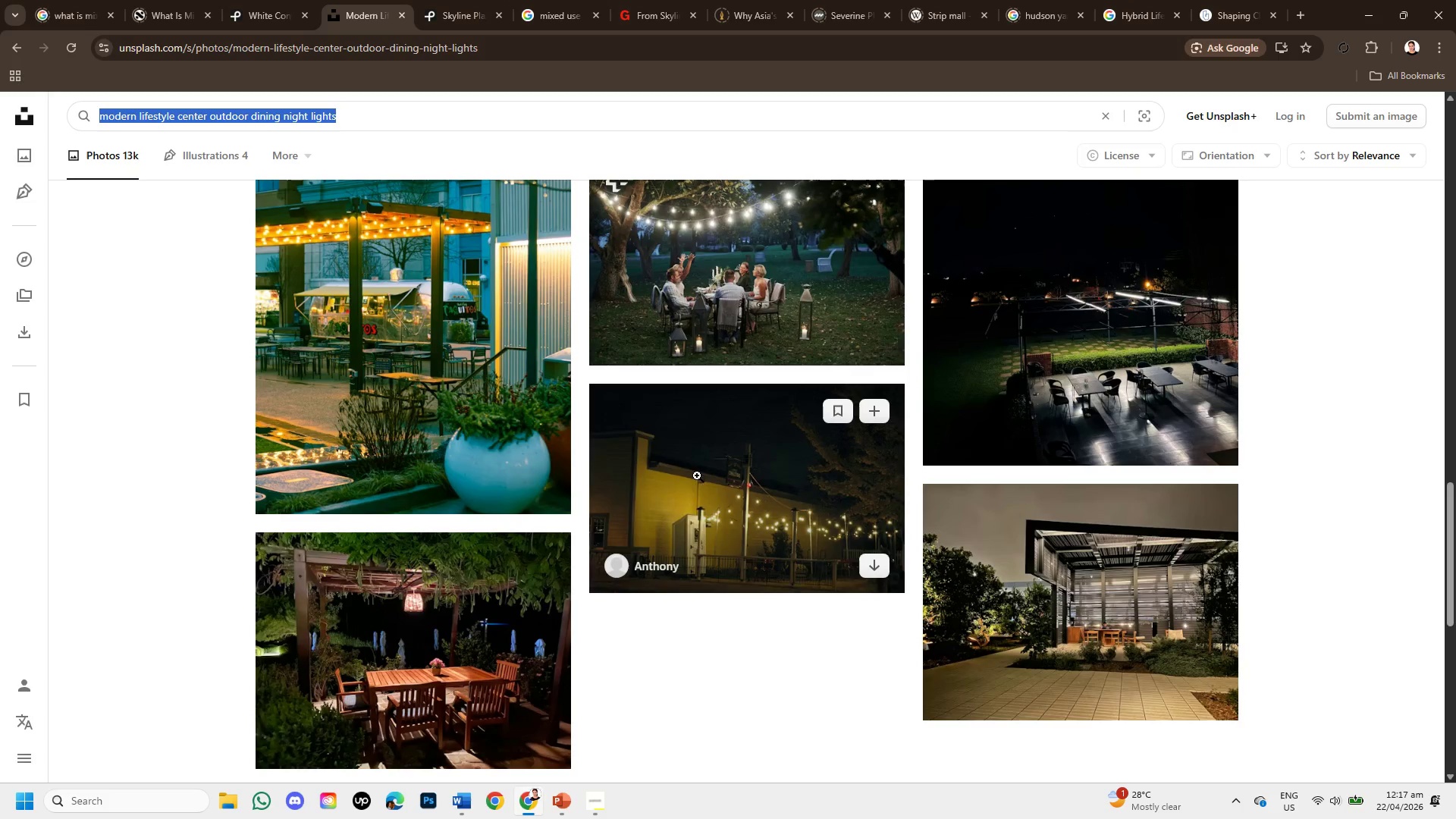 
wait(6.23)
 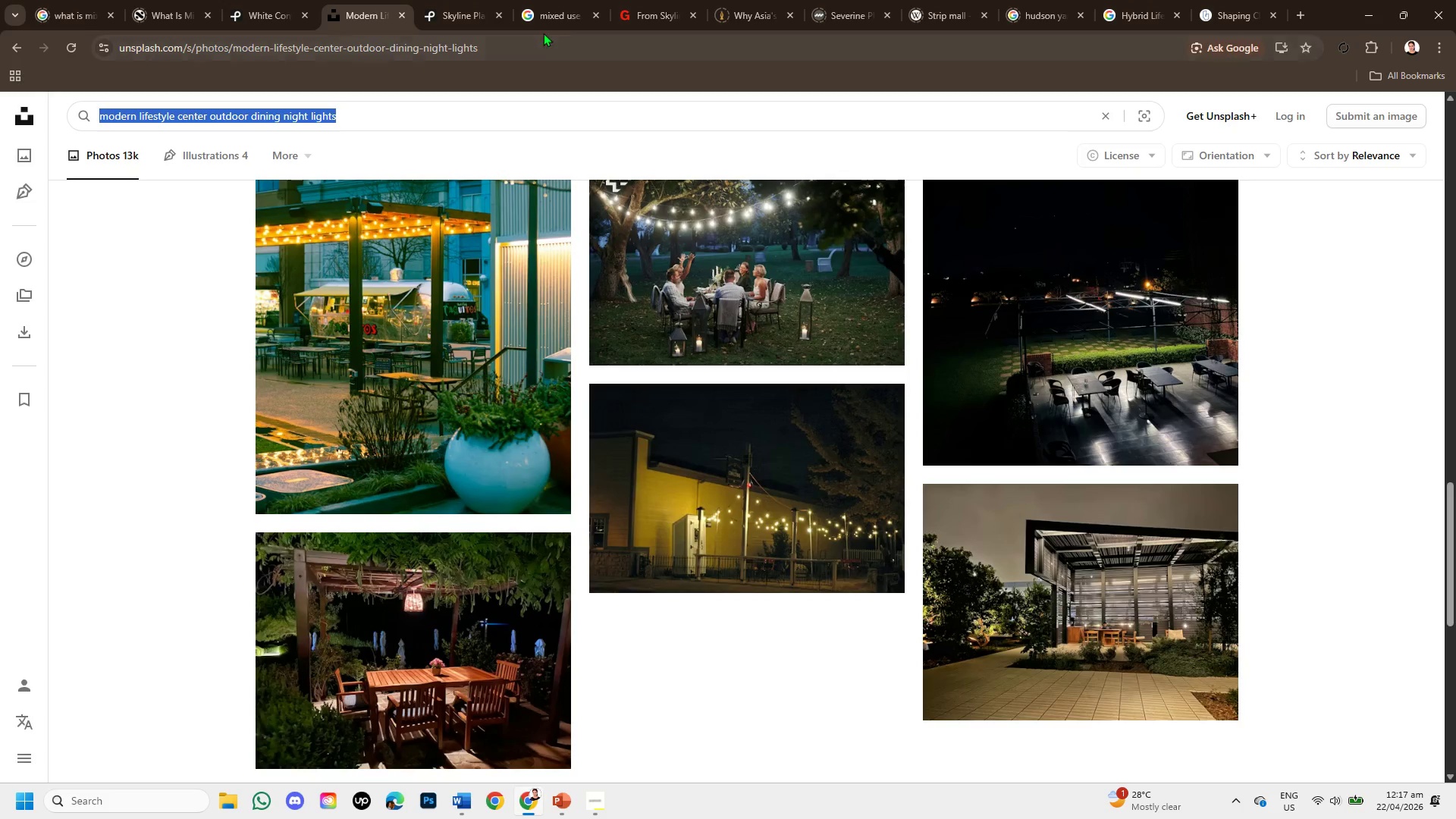 
left_click([1118, 7])
 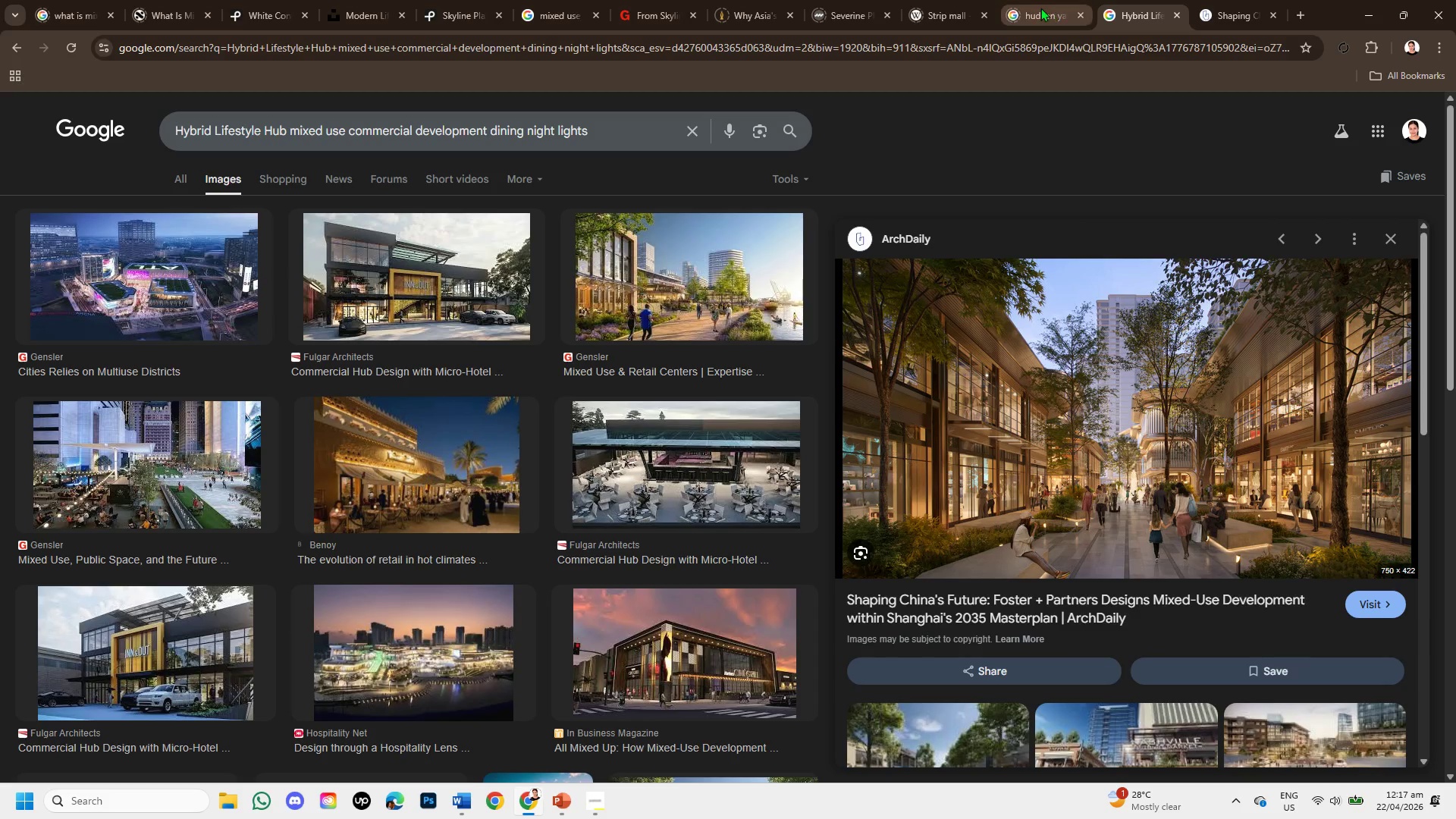 
left_click([1040, 8])
 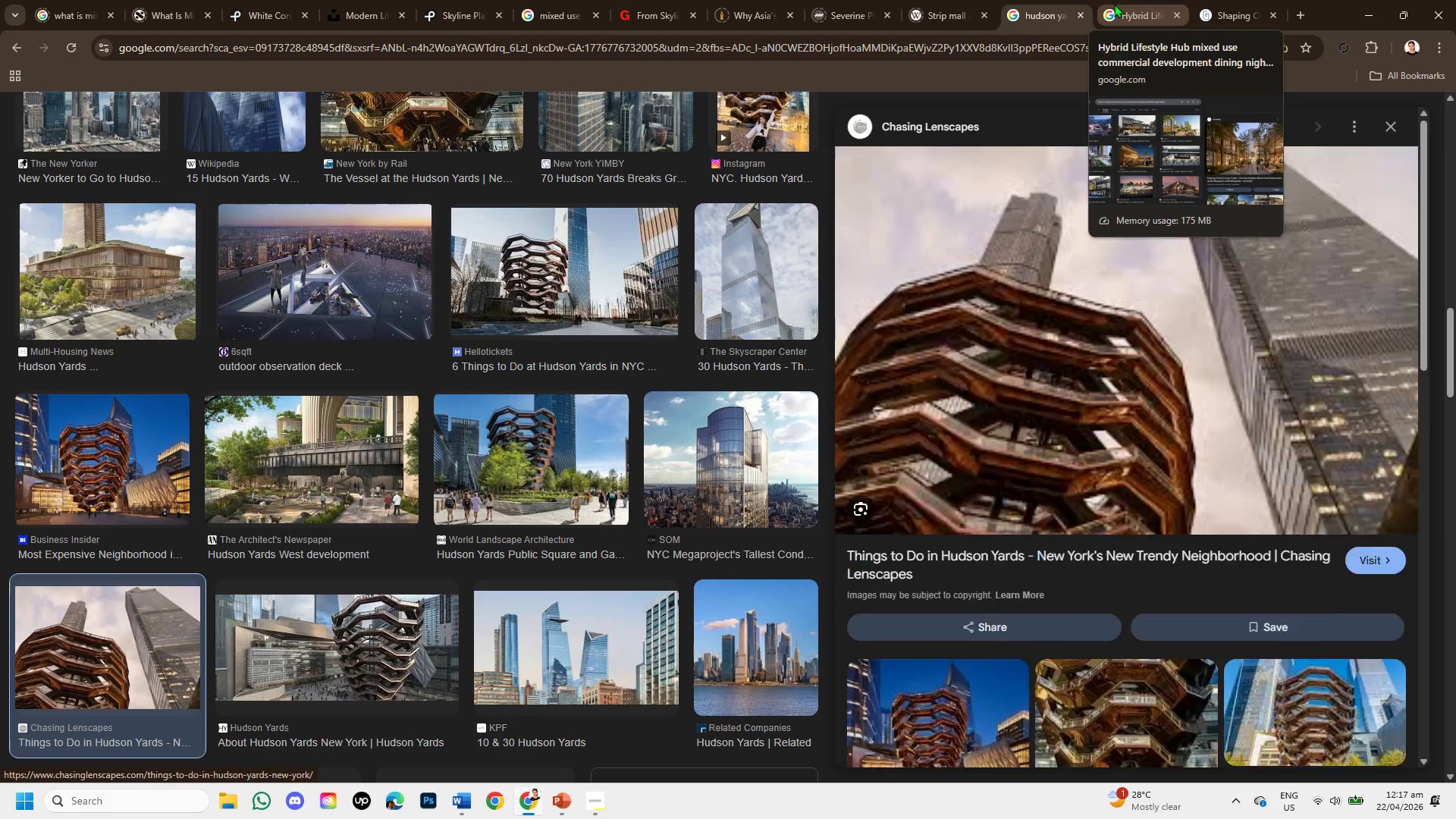 
left_click([1114, 4])
 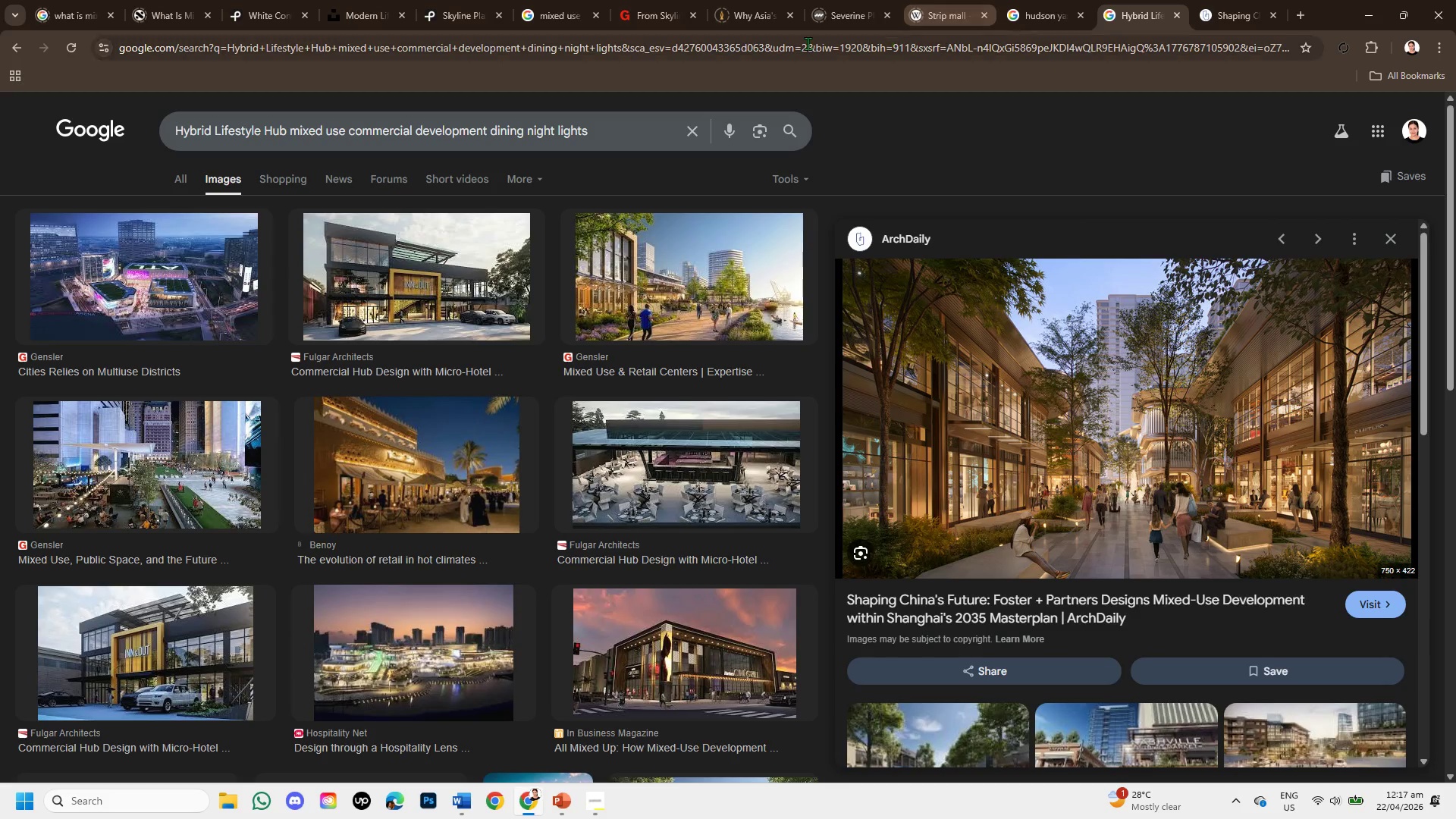 
left_click([554, 6])
 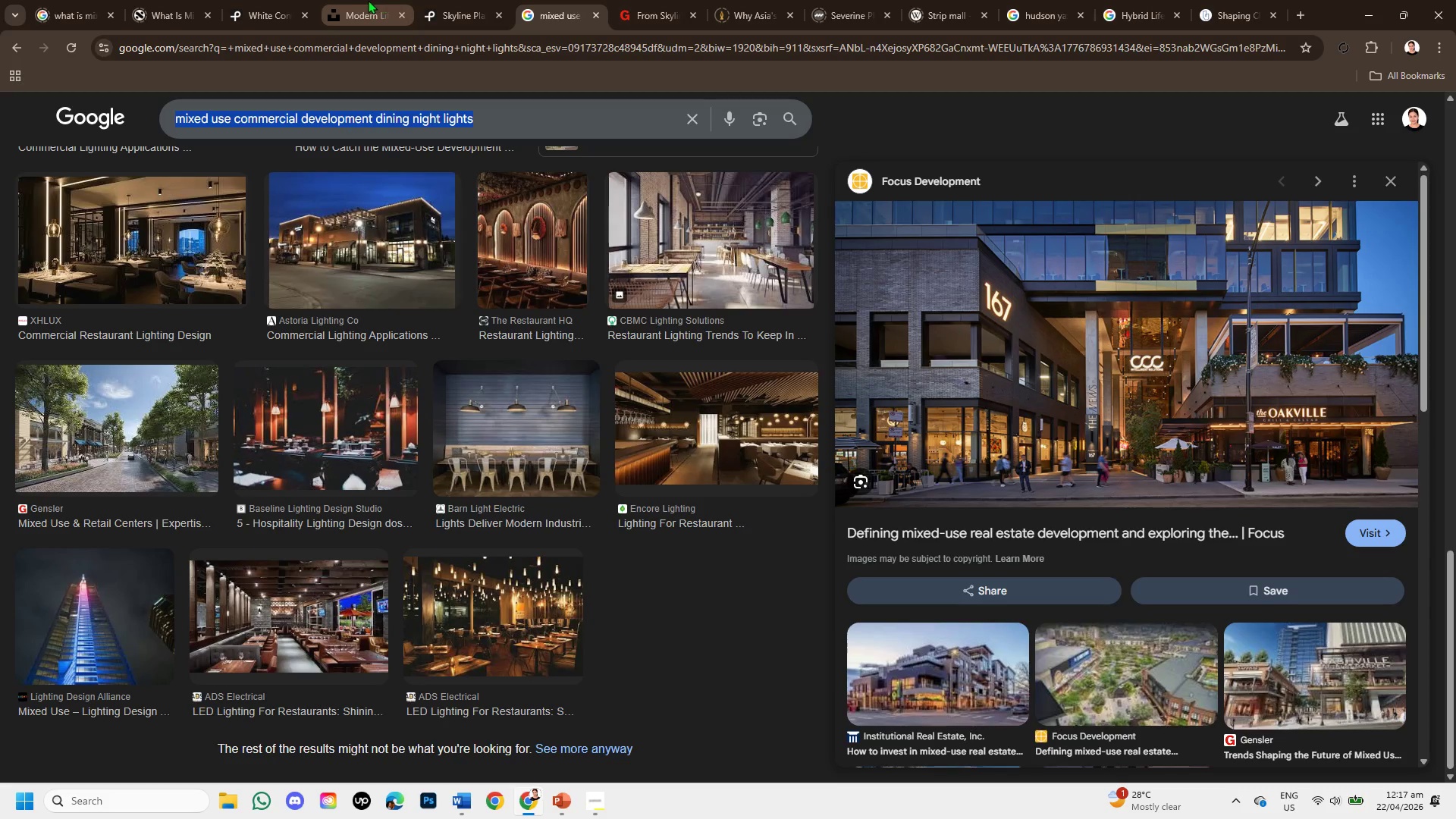 
left_click([278, 6])
 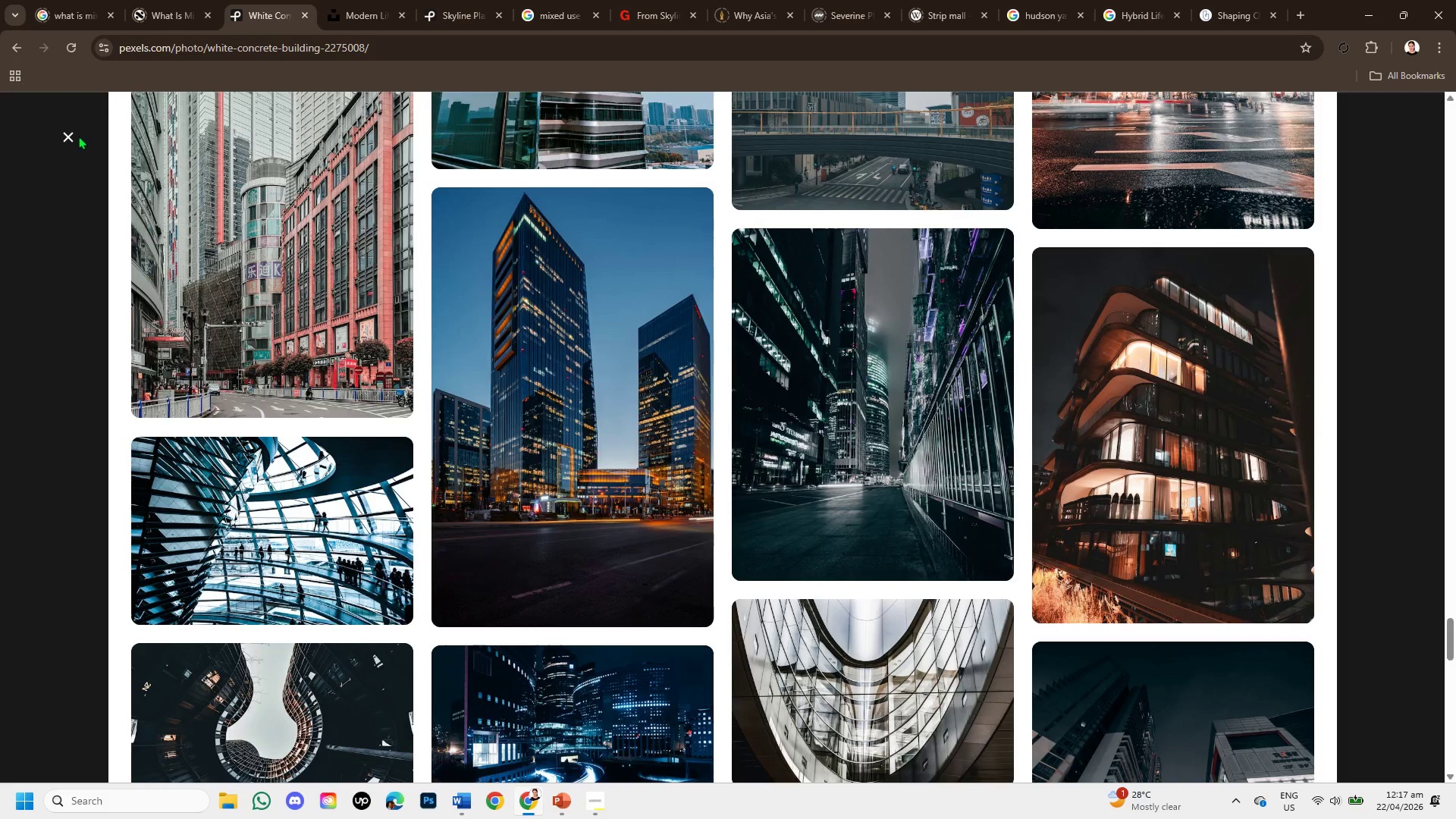 
left_click([68, 136])
 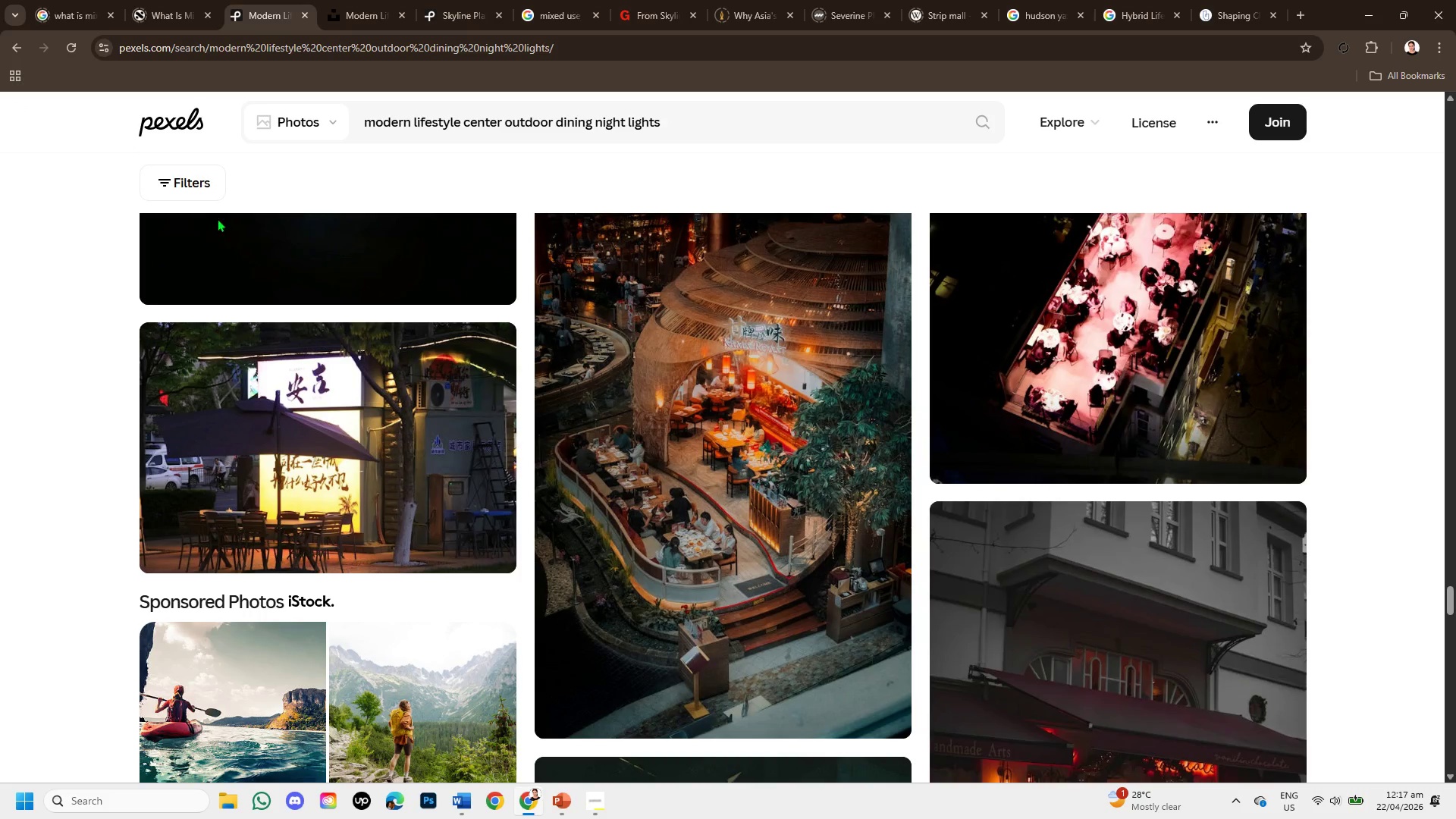 
scroll: coordinate [457, 370], scroll_direction: up, amount: 11.0
 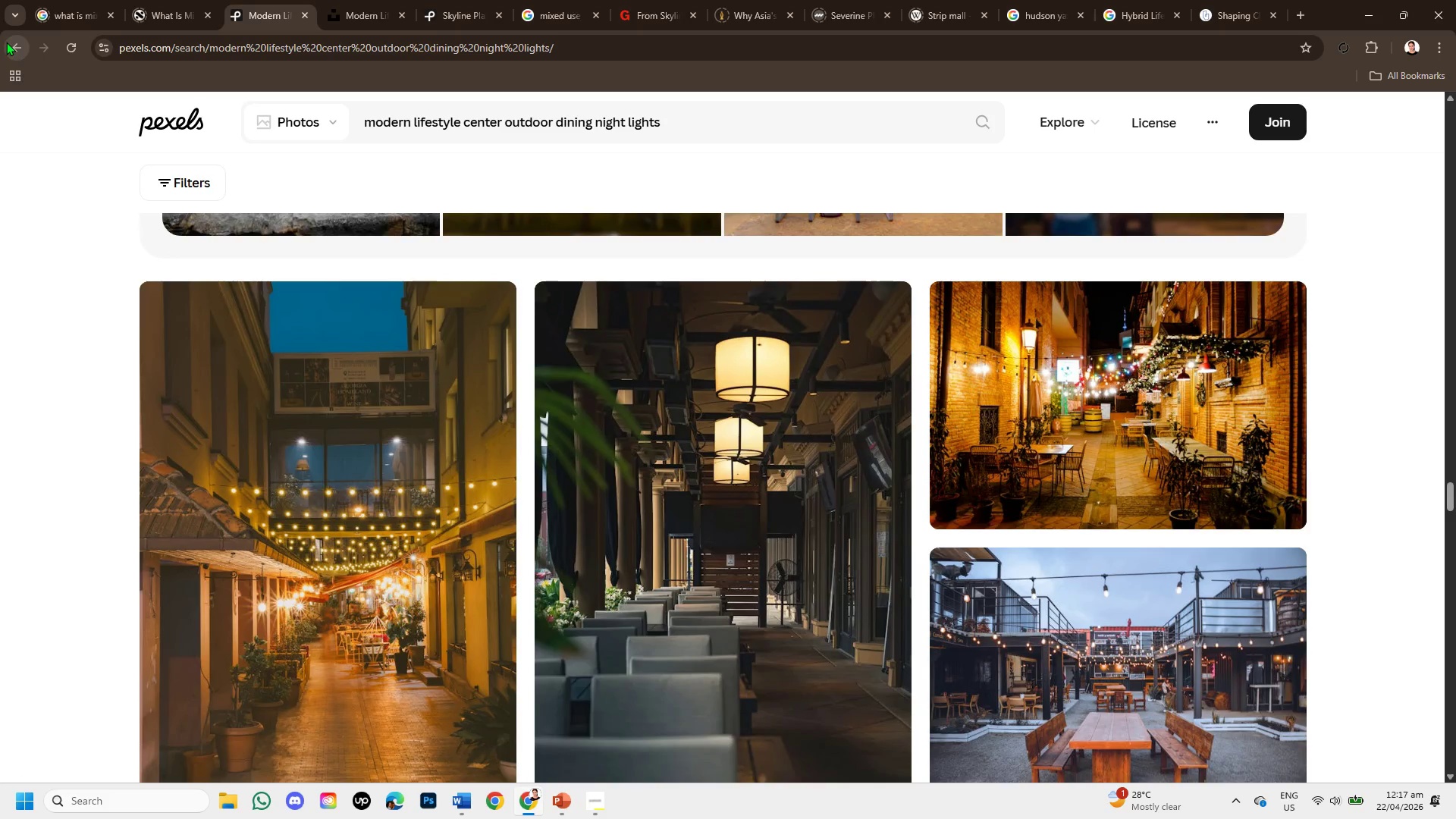 
left_click([6, 42])
 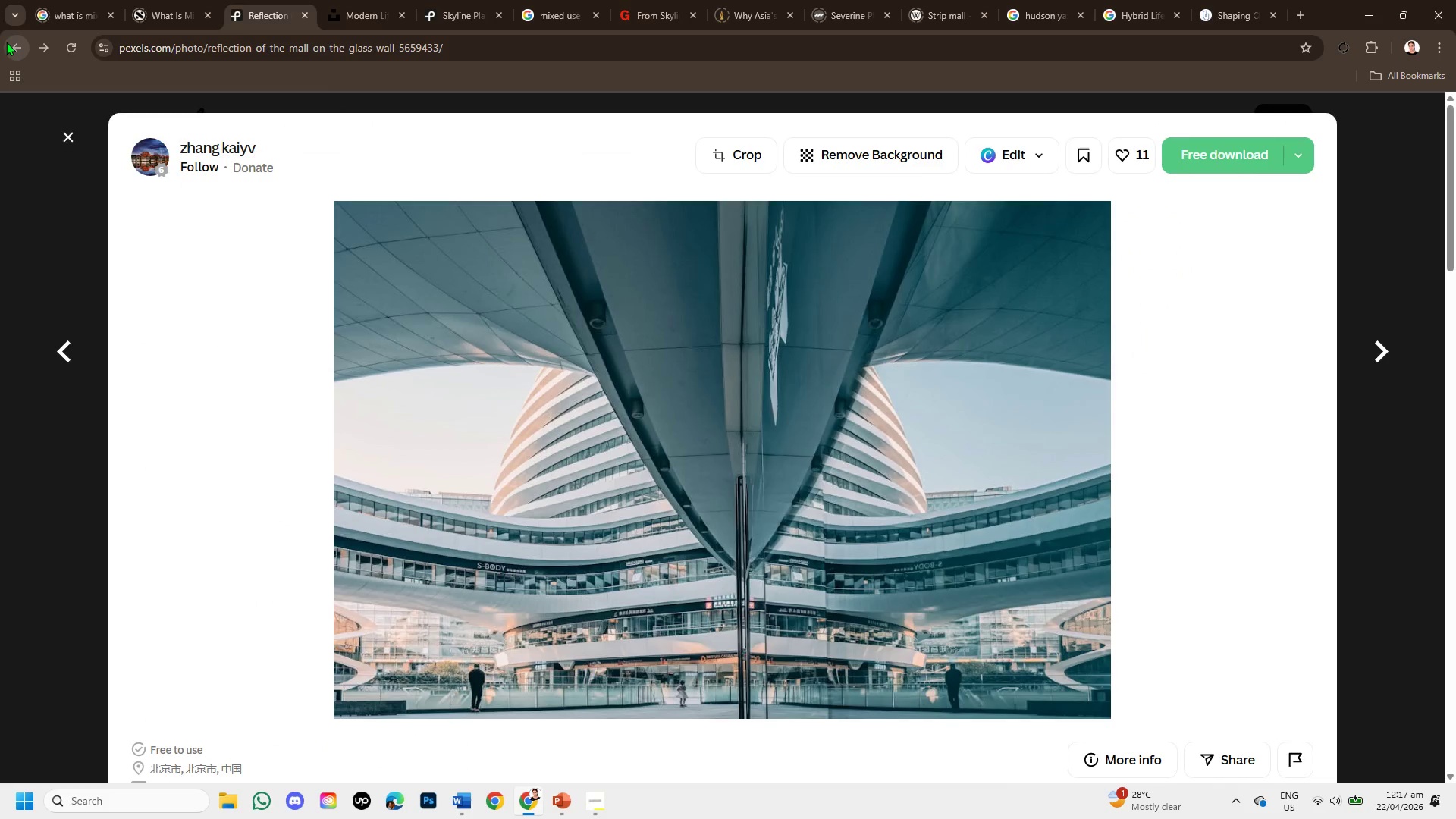 
left_click([6, 42])
 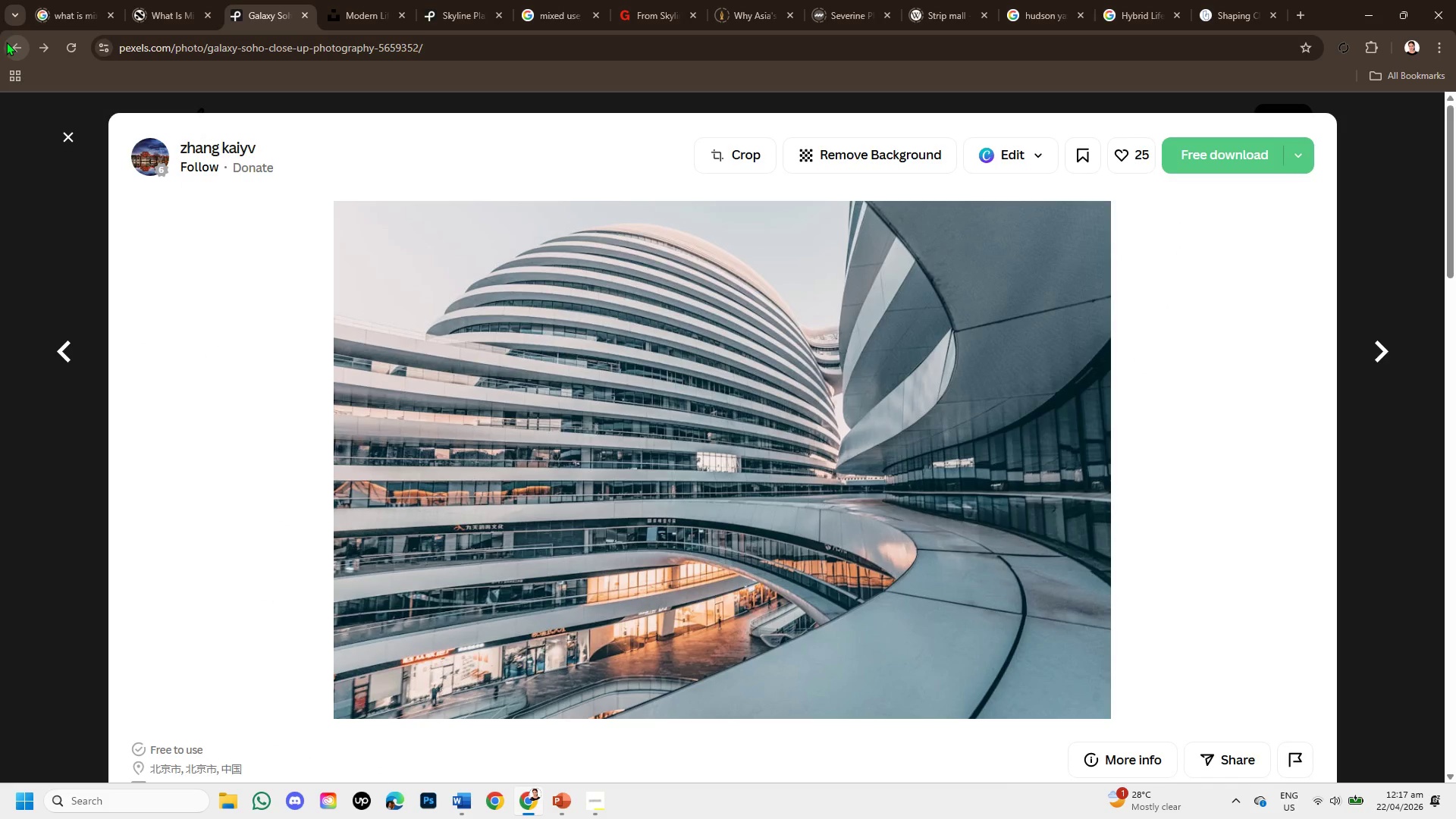 
left_click([6, 42])
 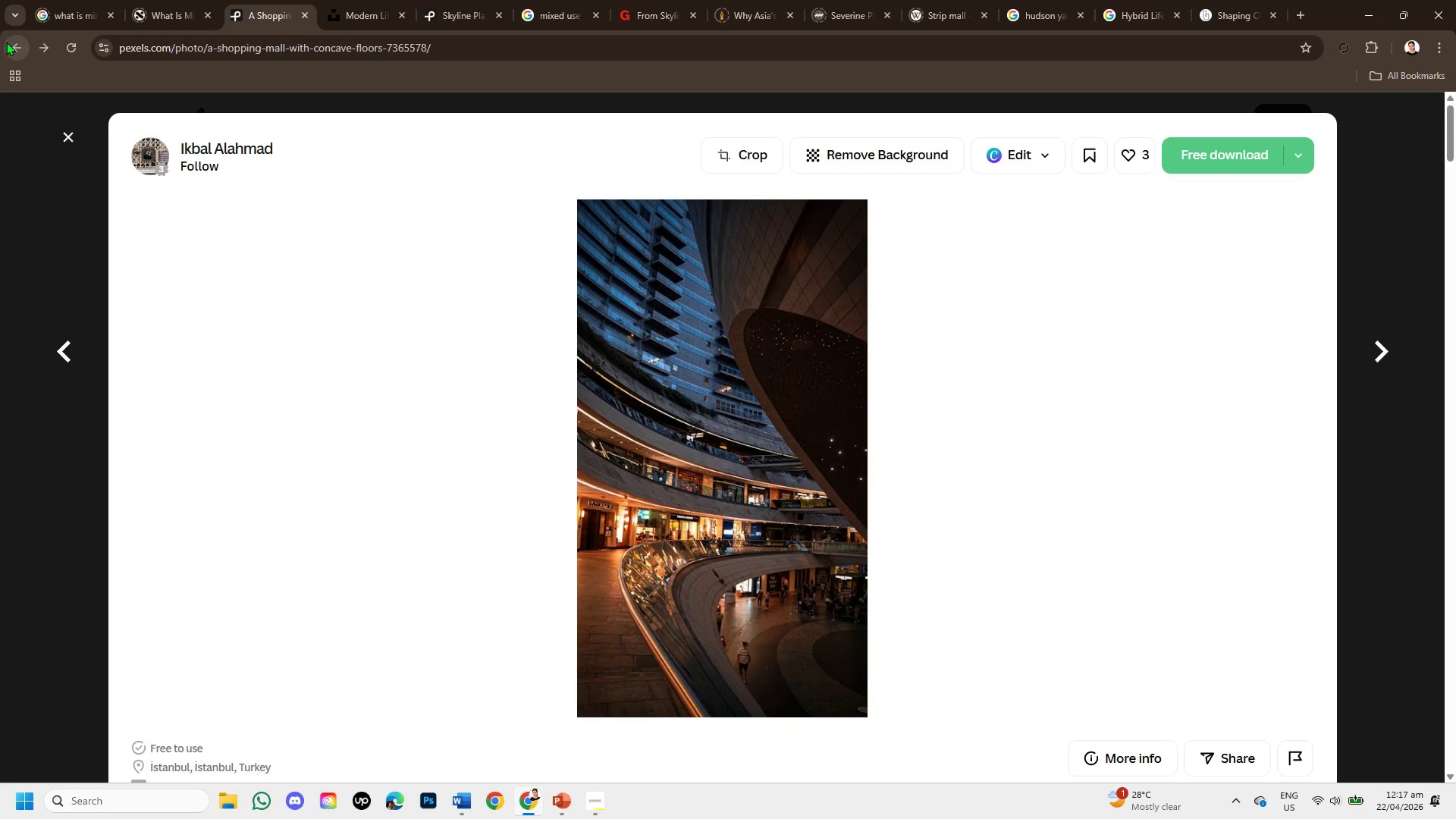 
left_click([6, 42])
 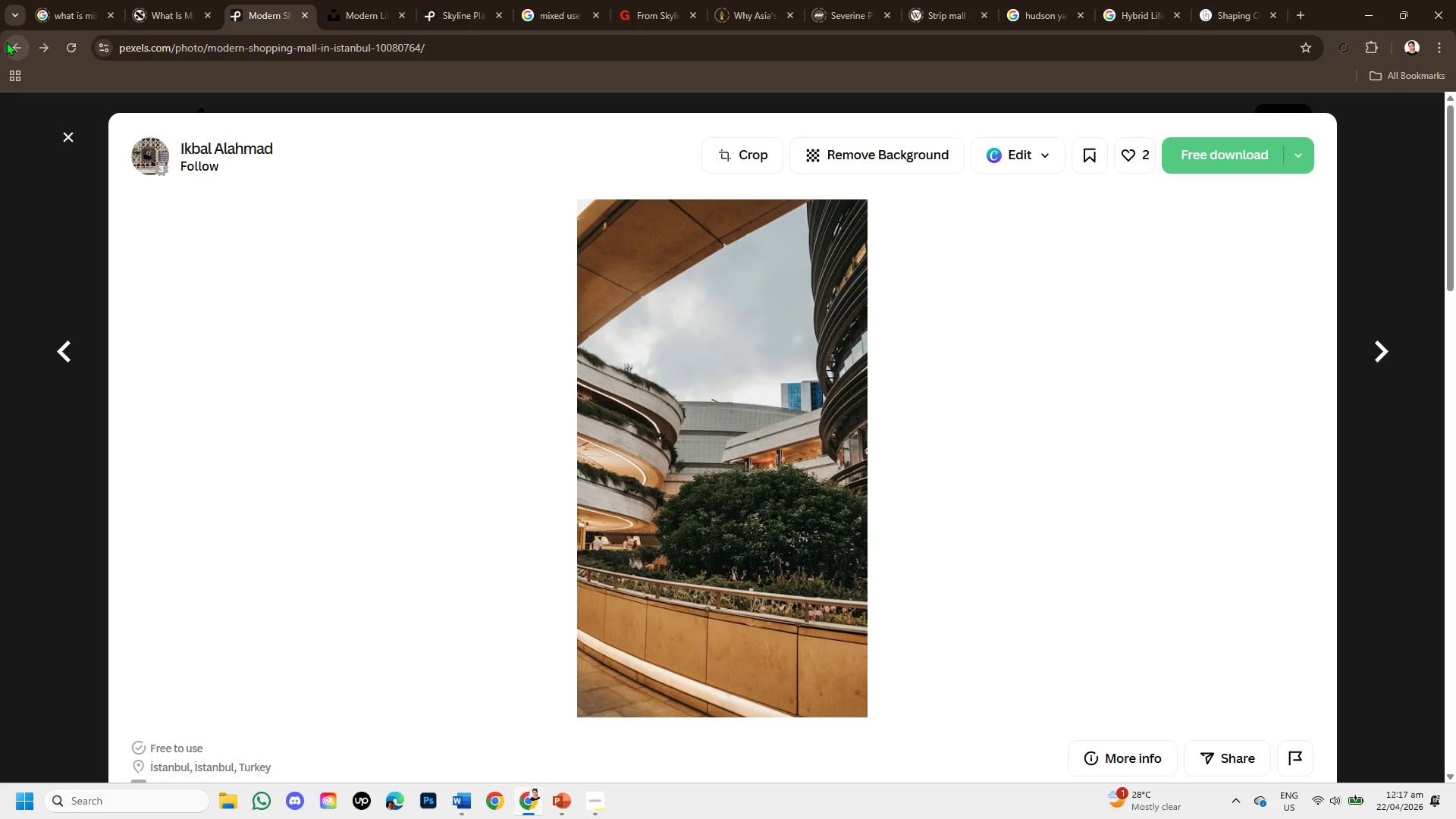 
left_click([6, 42])
 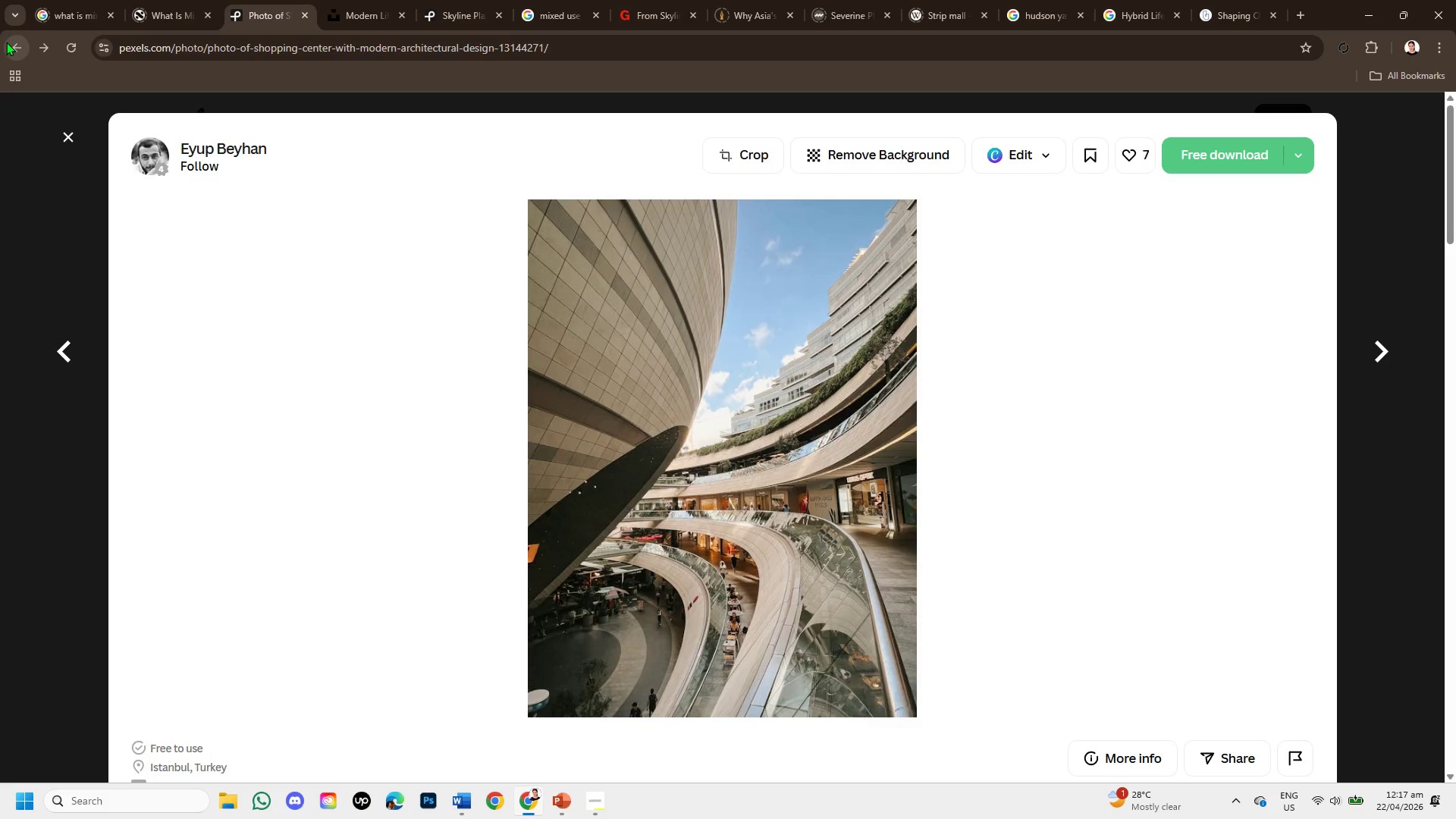 
left_click([6, 42])
 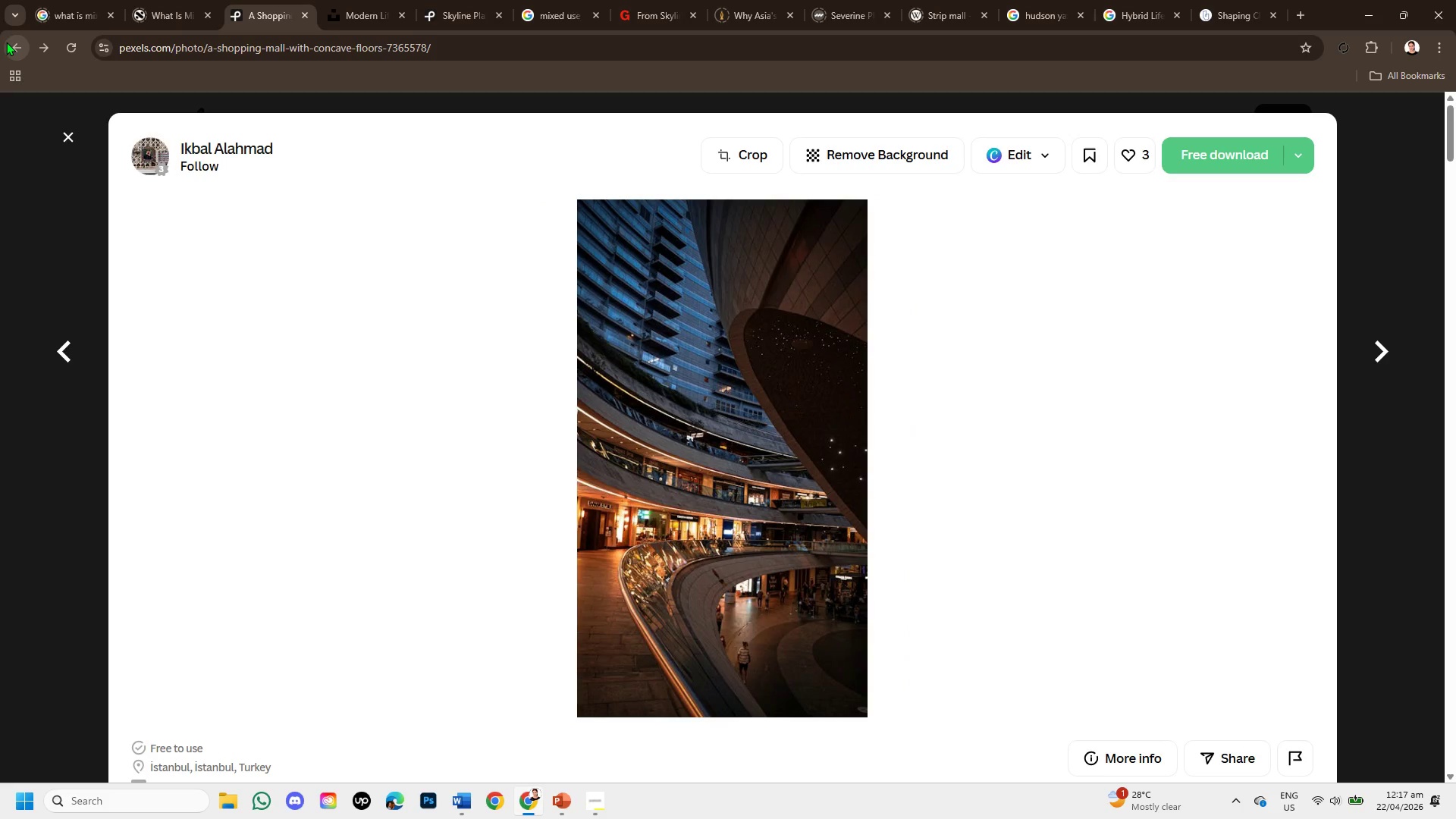 
left_click([6, 42])
 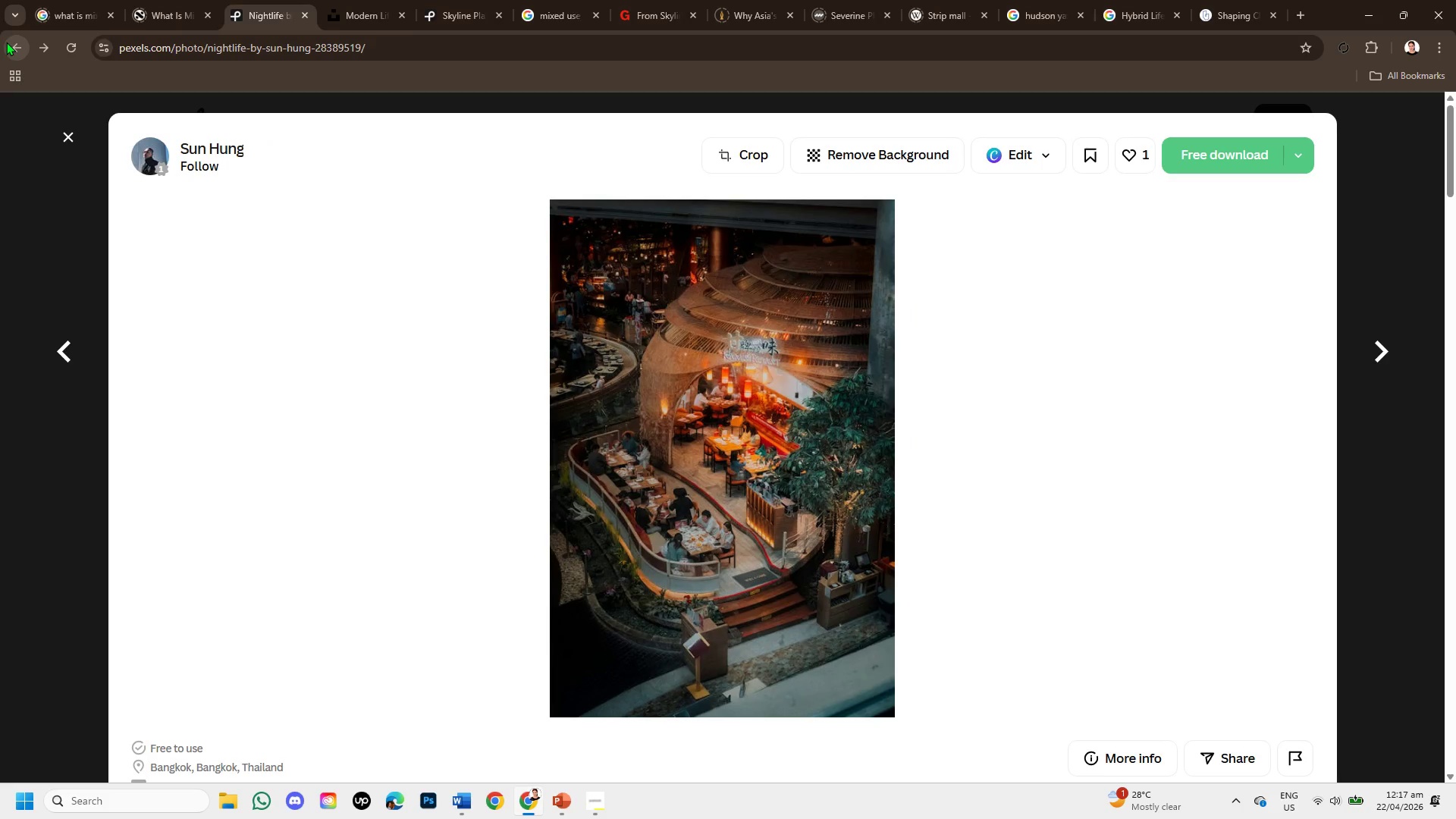 
left_click([6, 42])
 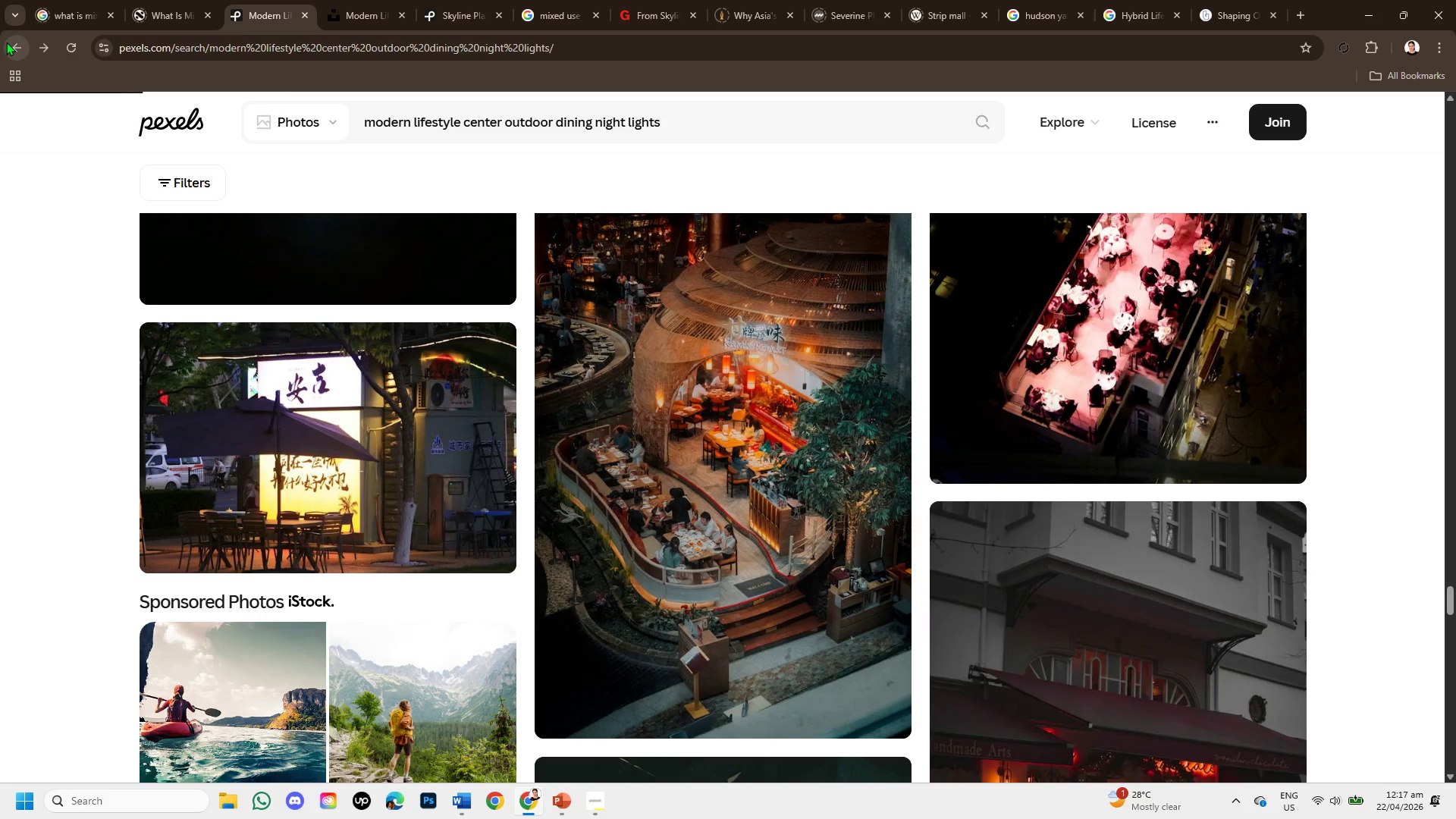 
left_click([6, 42])
 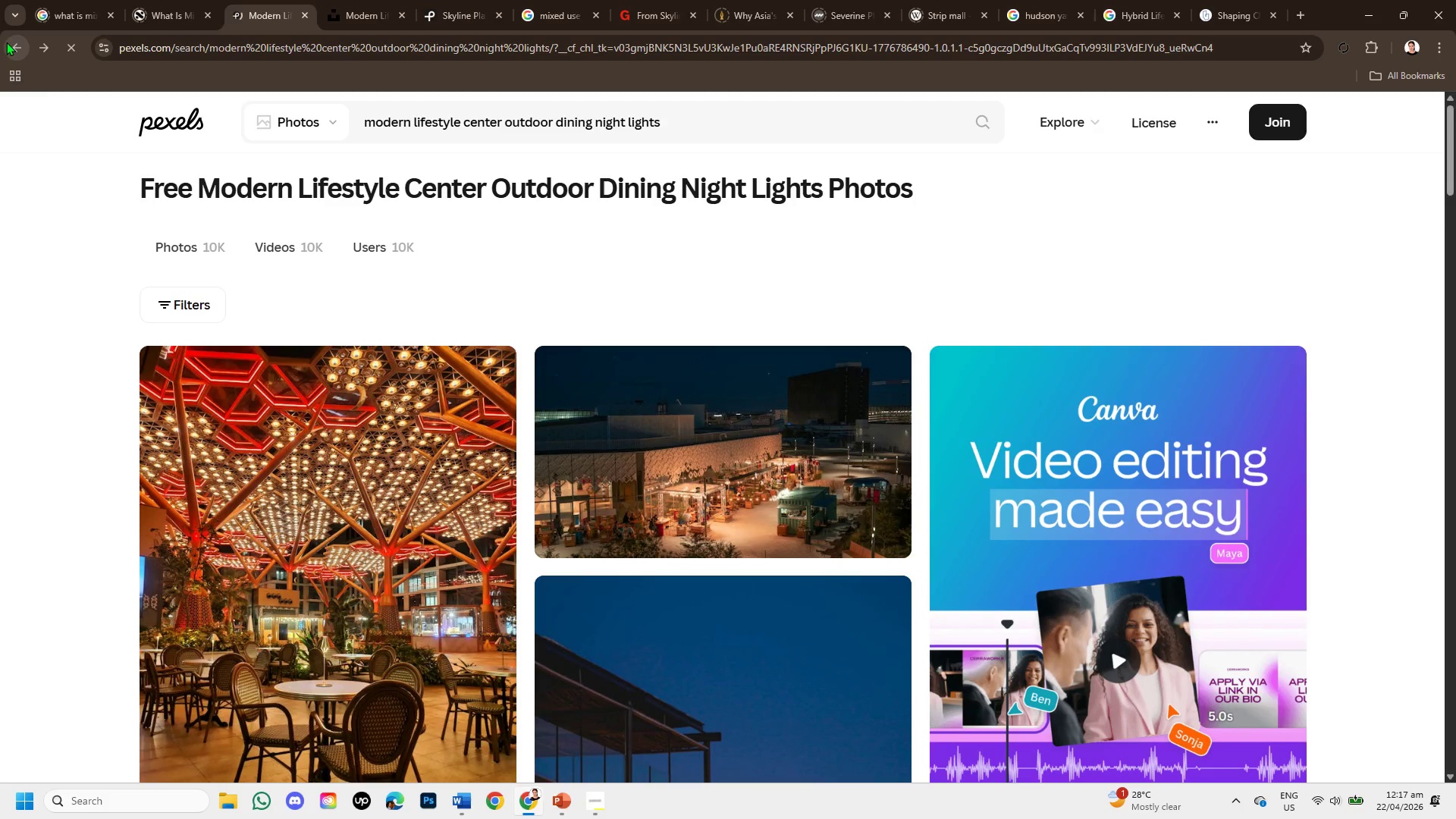 
left_click([7, 42])
 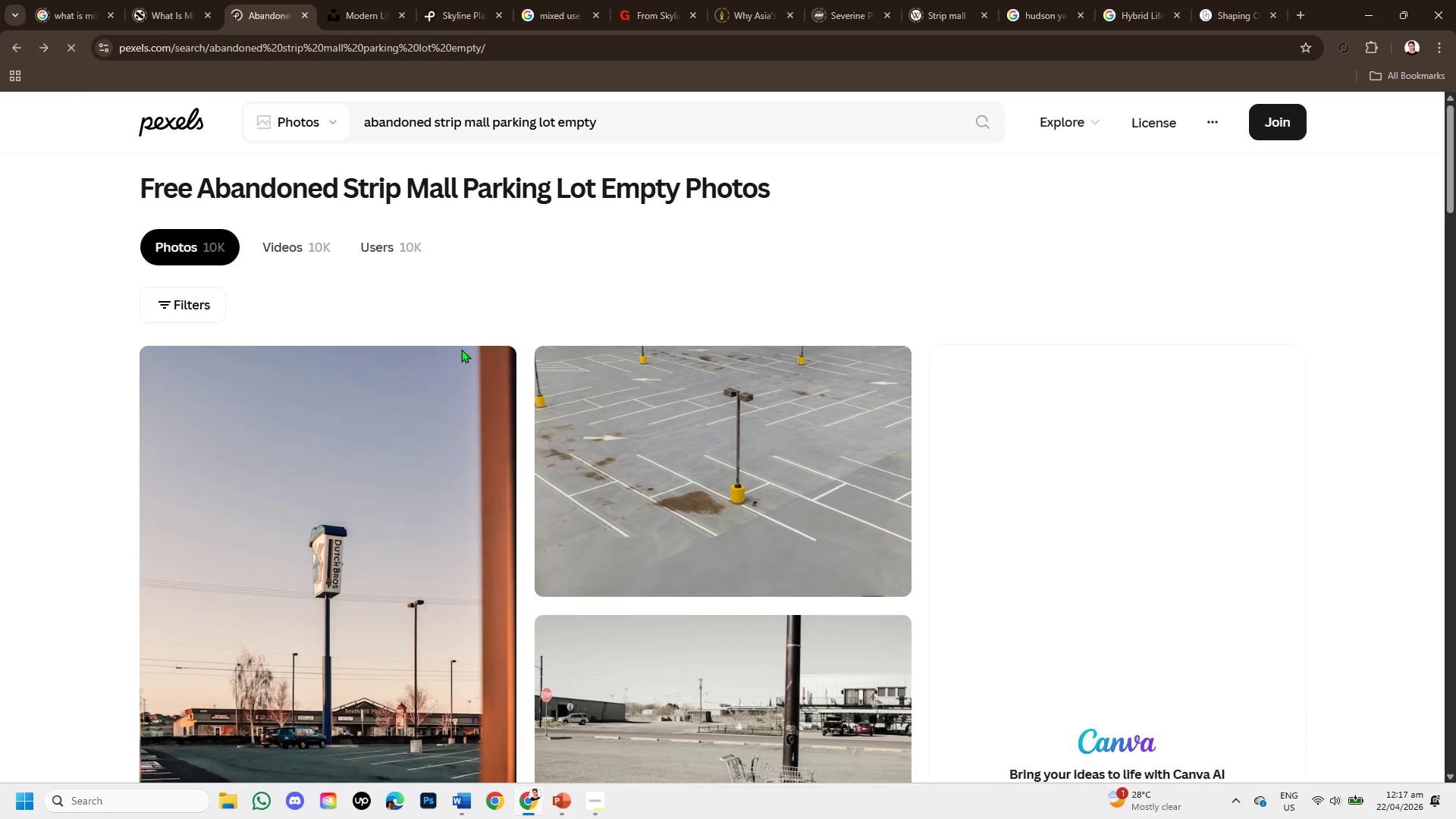 
scroll: coordinate [643, 337], scroll_direction: down, amount: 3.0
 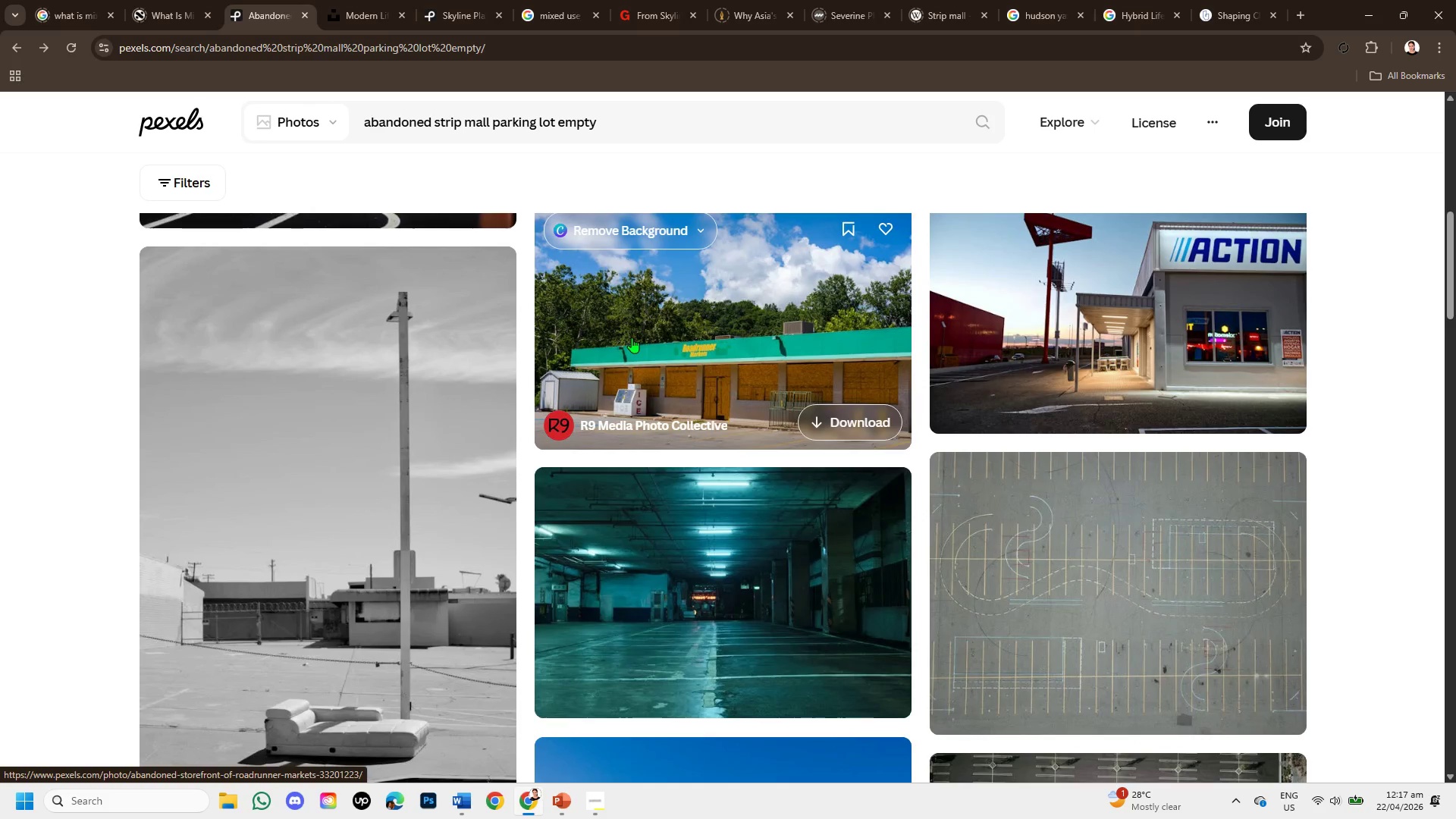 
scroll: coordinate [632, 336], scroll_direction: up, amount: 4.0
 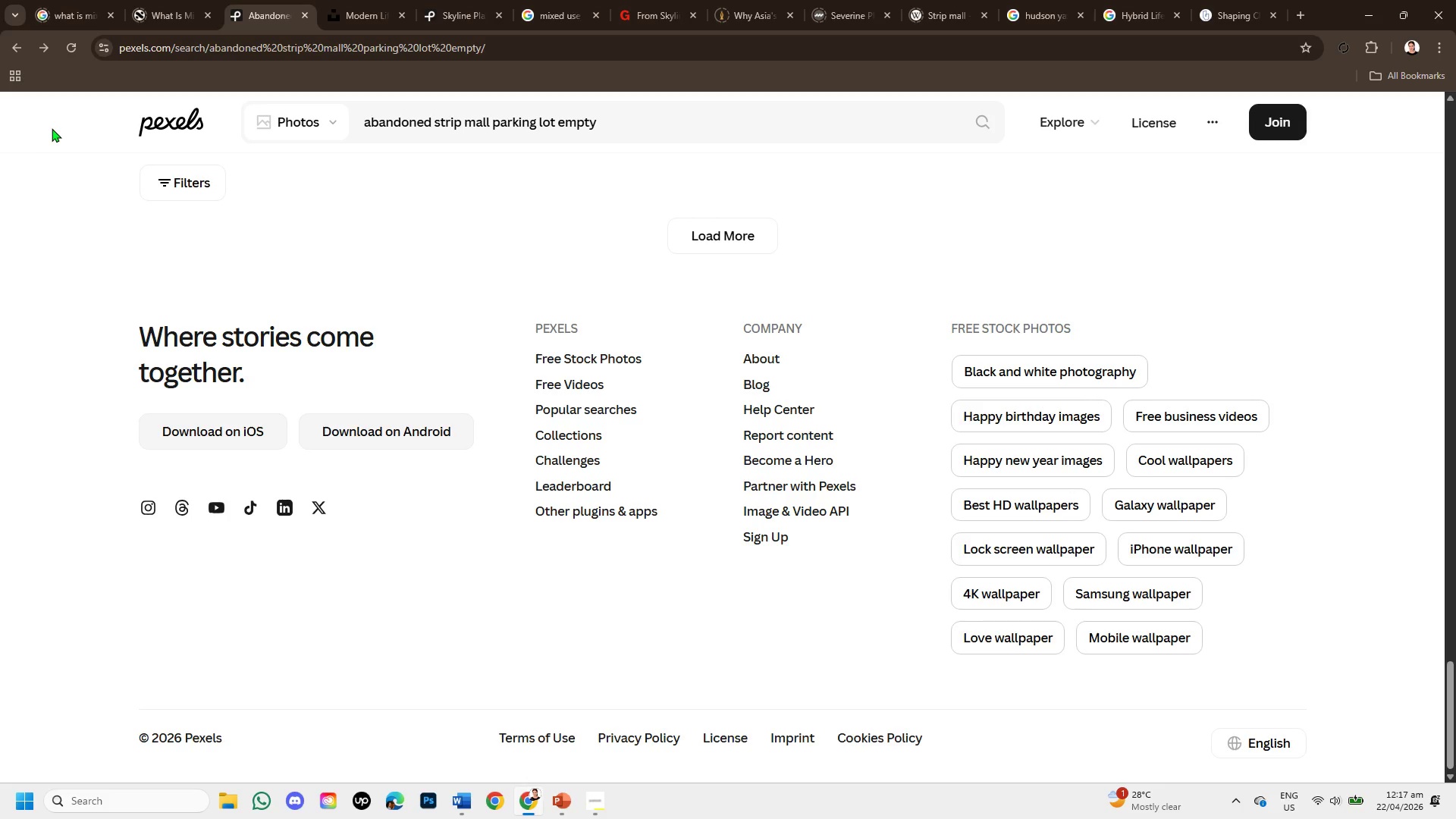 
wait(5.03)
 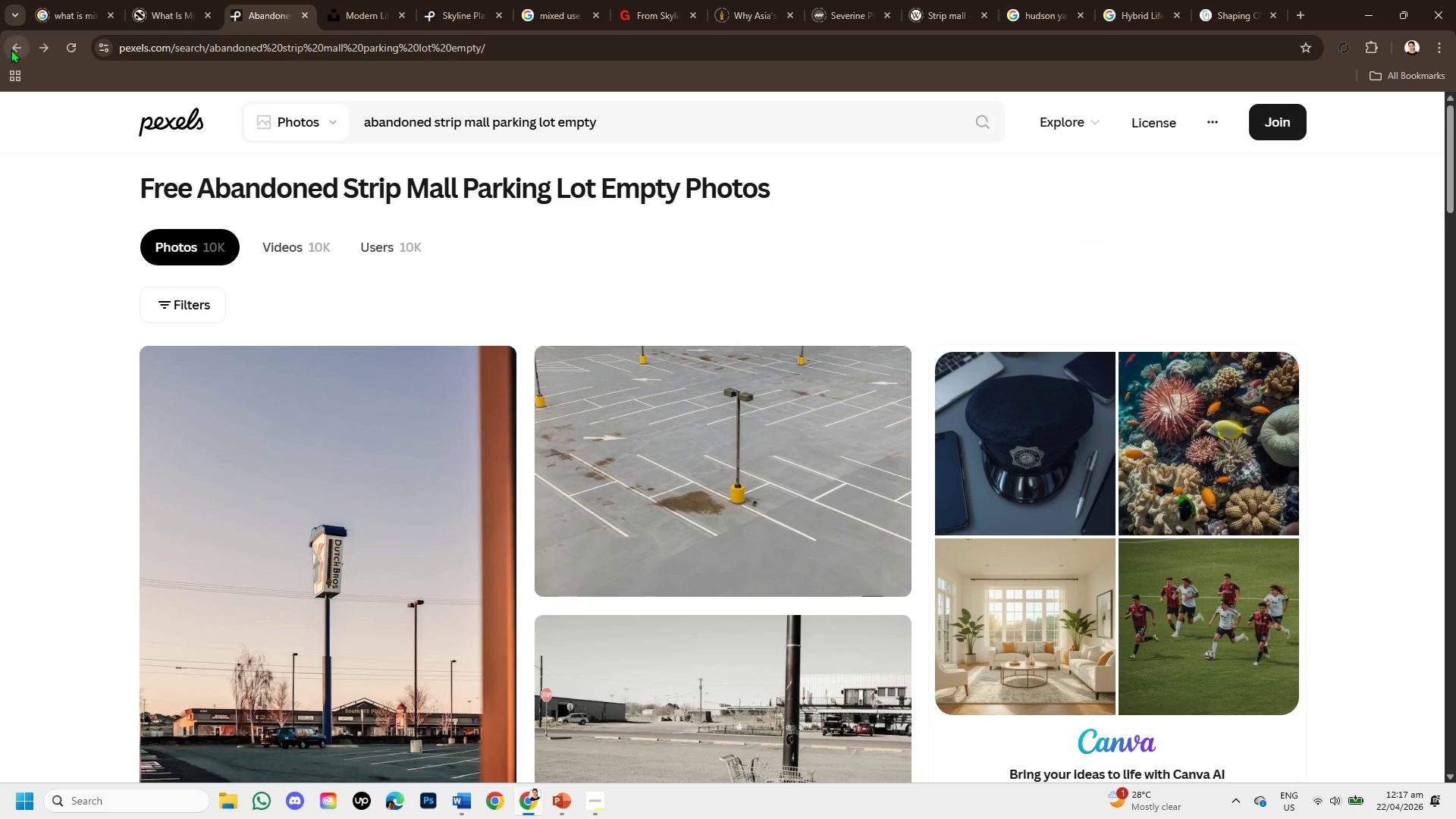 
left_click([736, 236])
 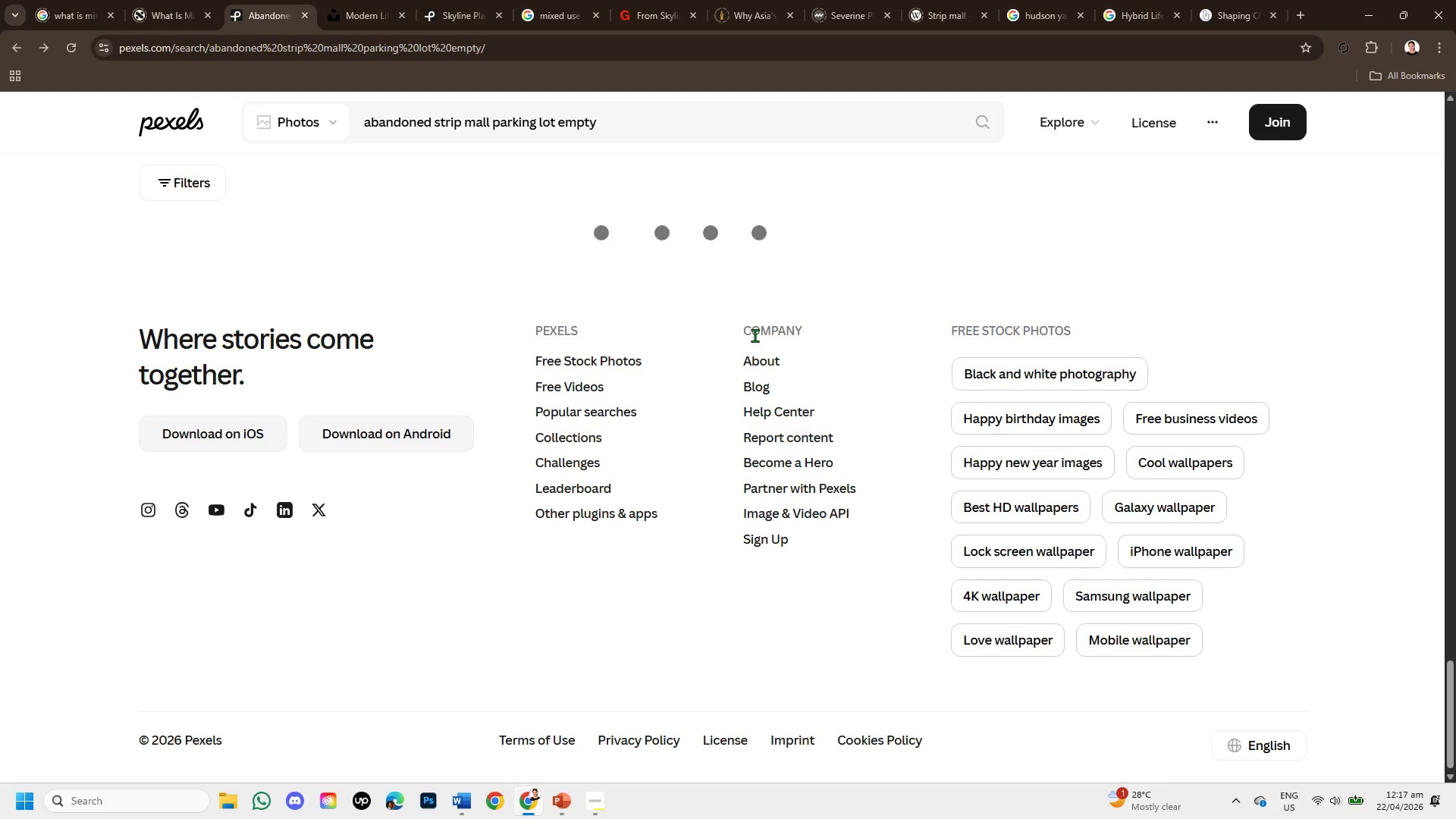 
scroll: coordinate [759, 342], scroll_direction: up, amount: 3.0
 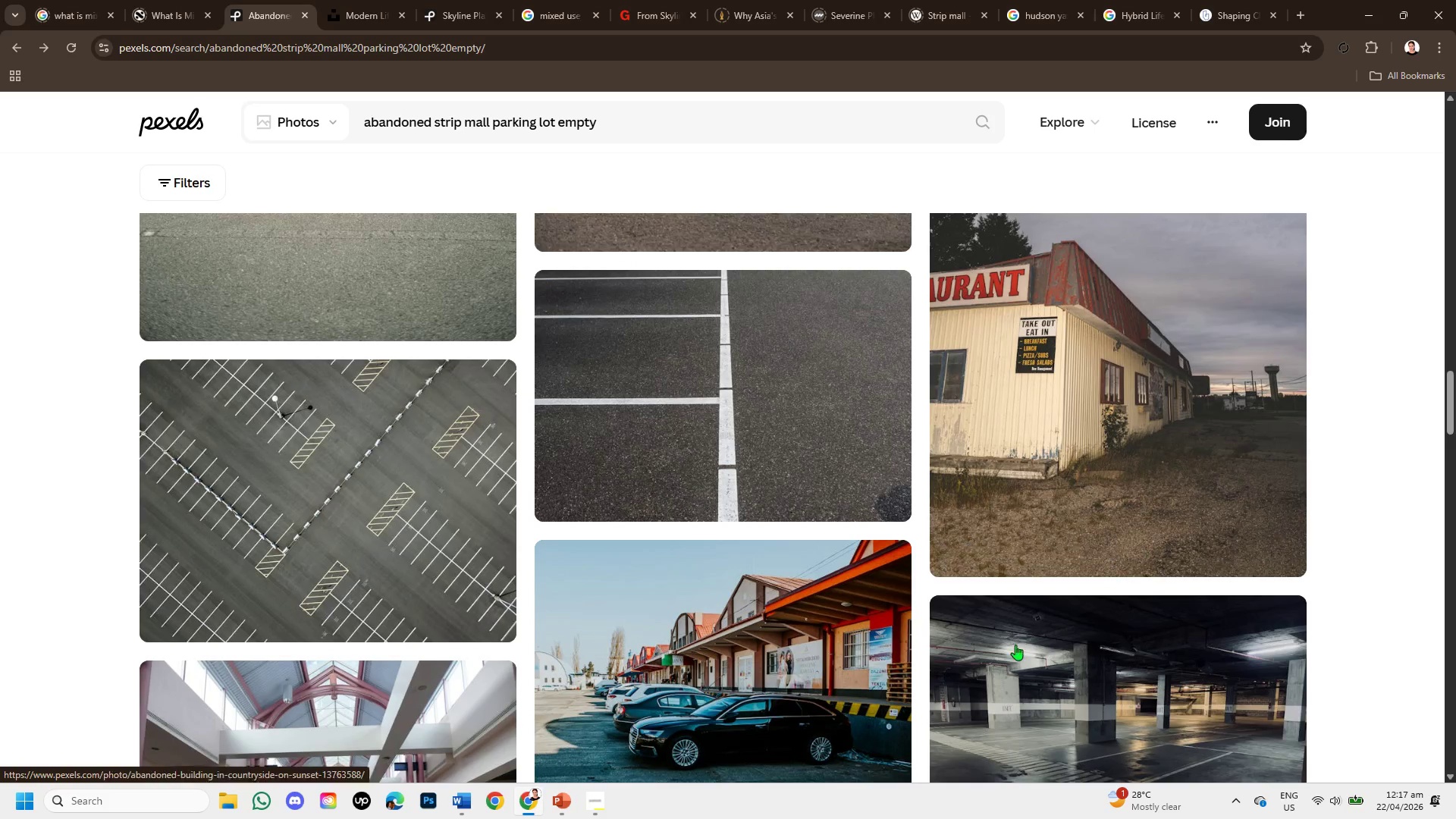 
scroll: coordinate [1016, 610], scroll_direction: down, amount: 2.0
 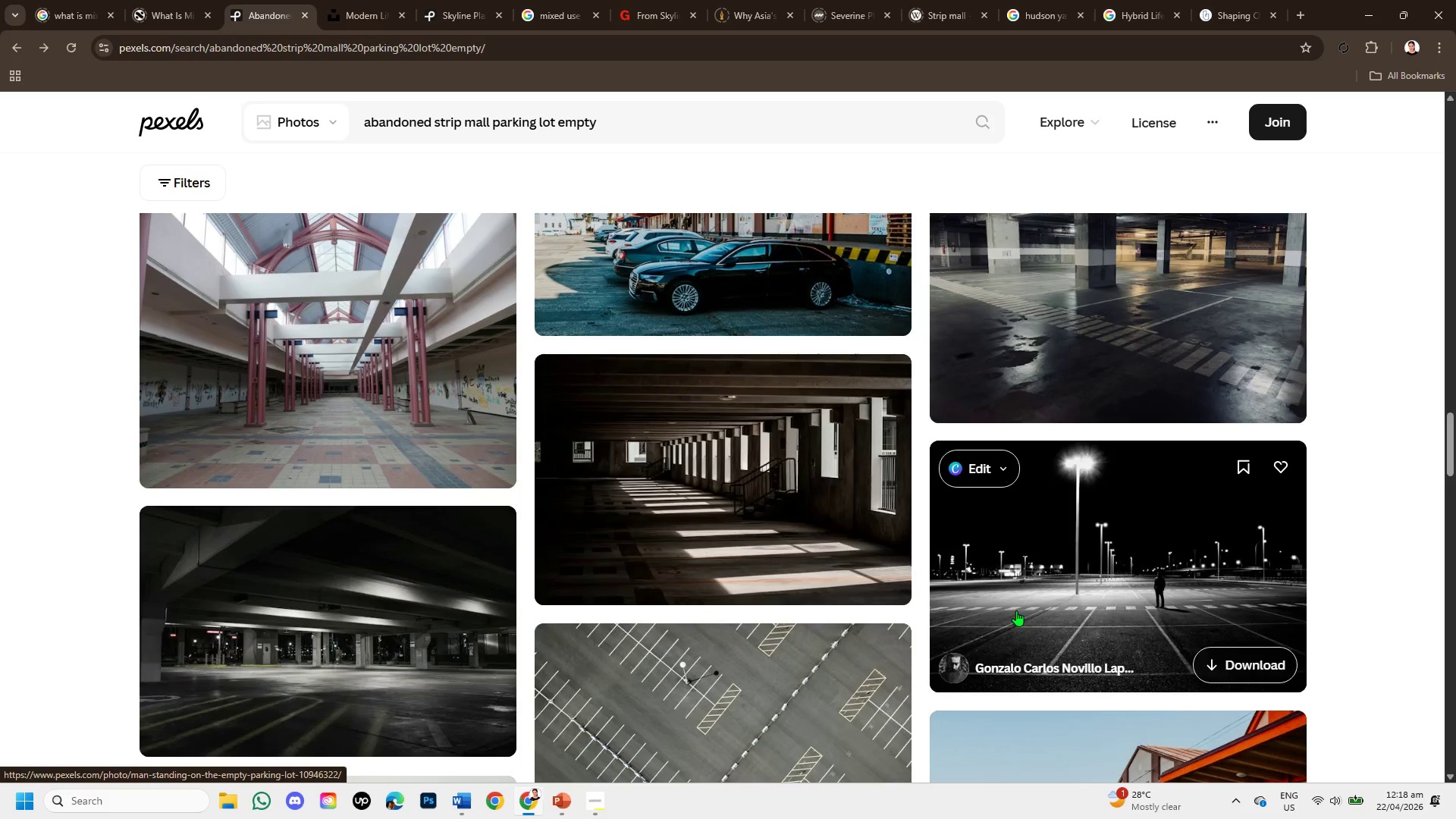 
scroll: coordinate [993, 572], scroll_direction: up, amount: 24.0
 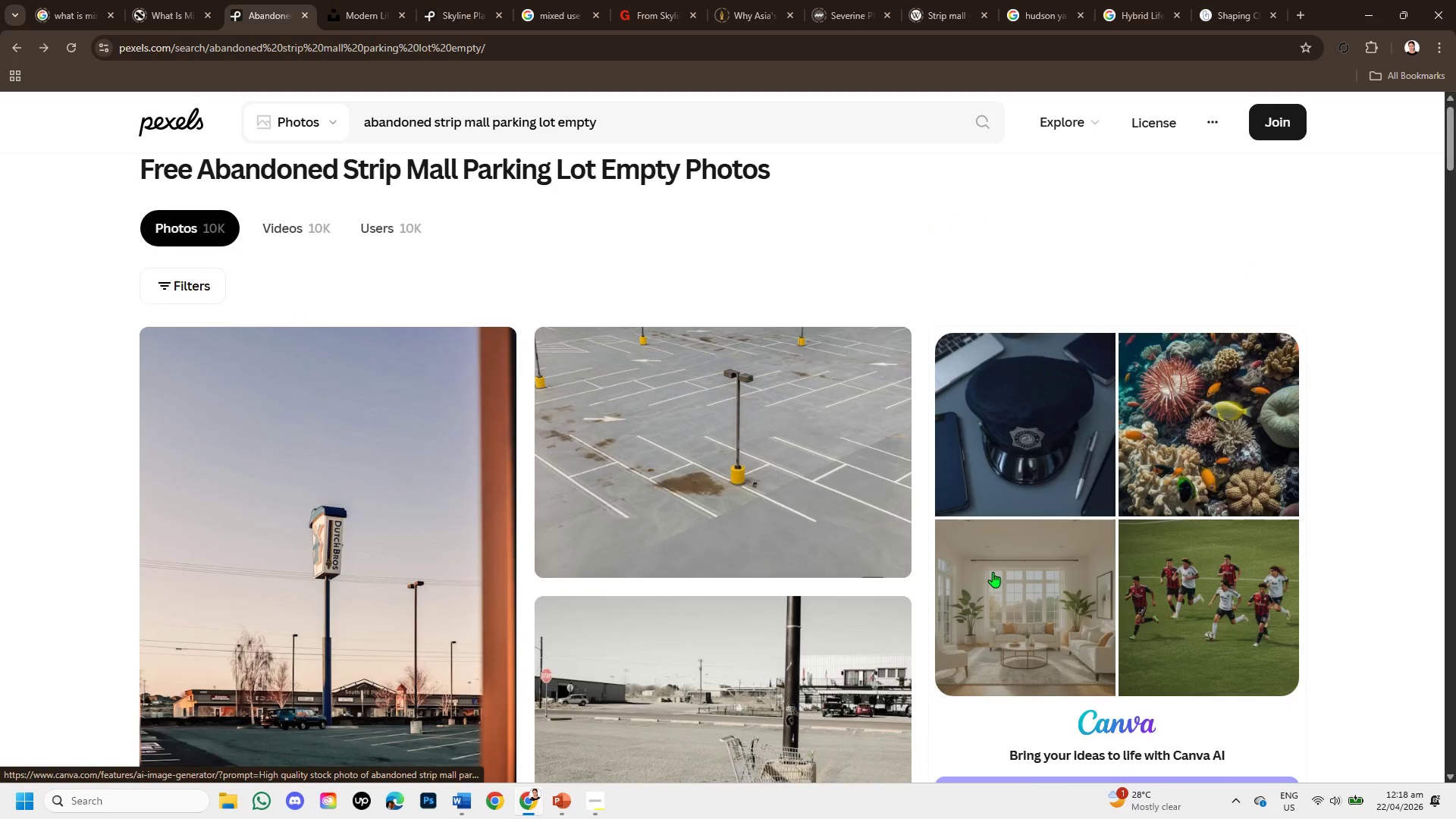 
scroll: coordinate [1142, 607], scroll_direction: down, amount: 6.0
 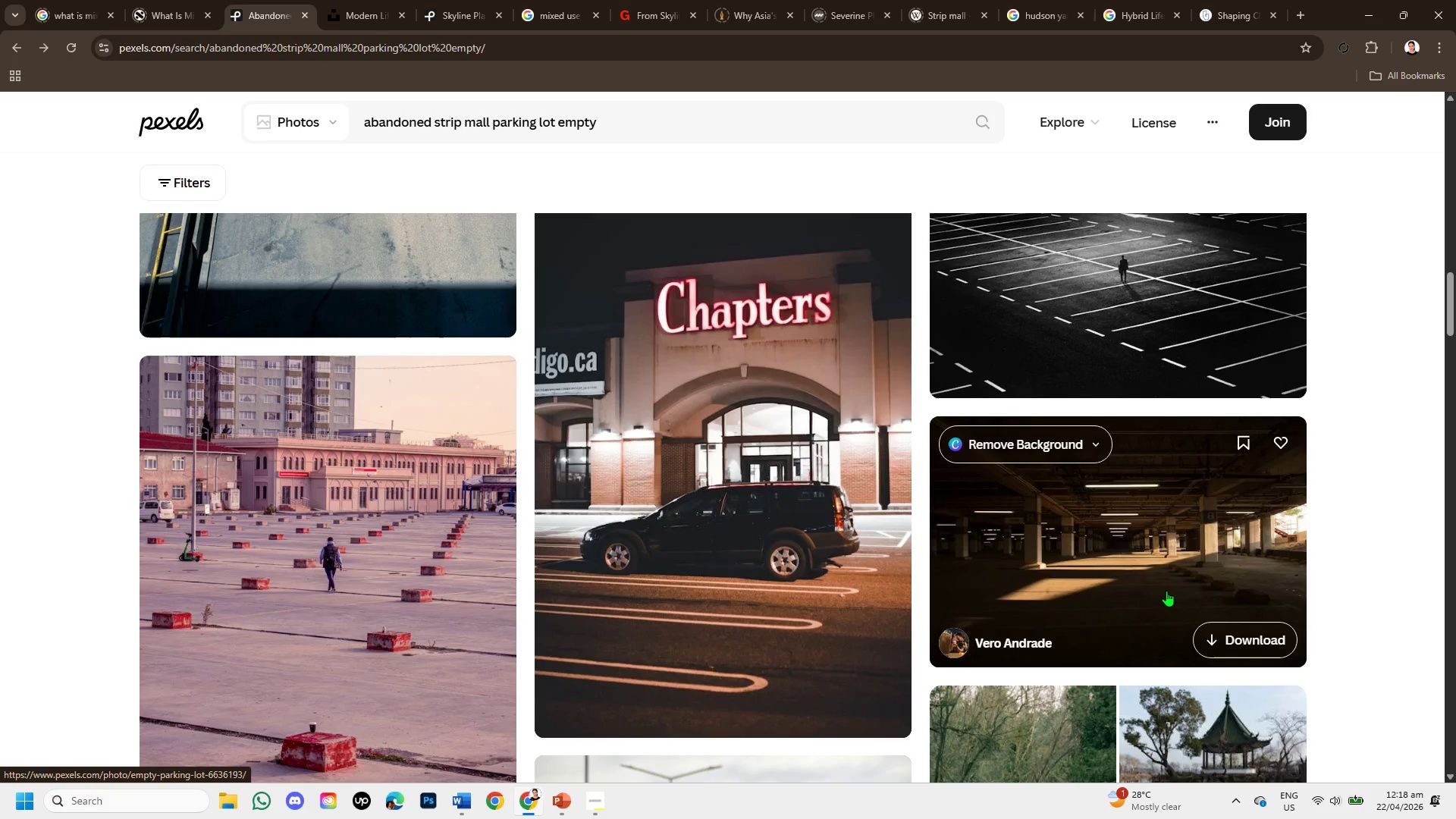 
scroll: coordinate [1166, 591], scroll_direction: down, amount: 1.0
 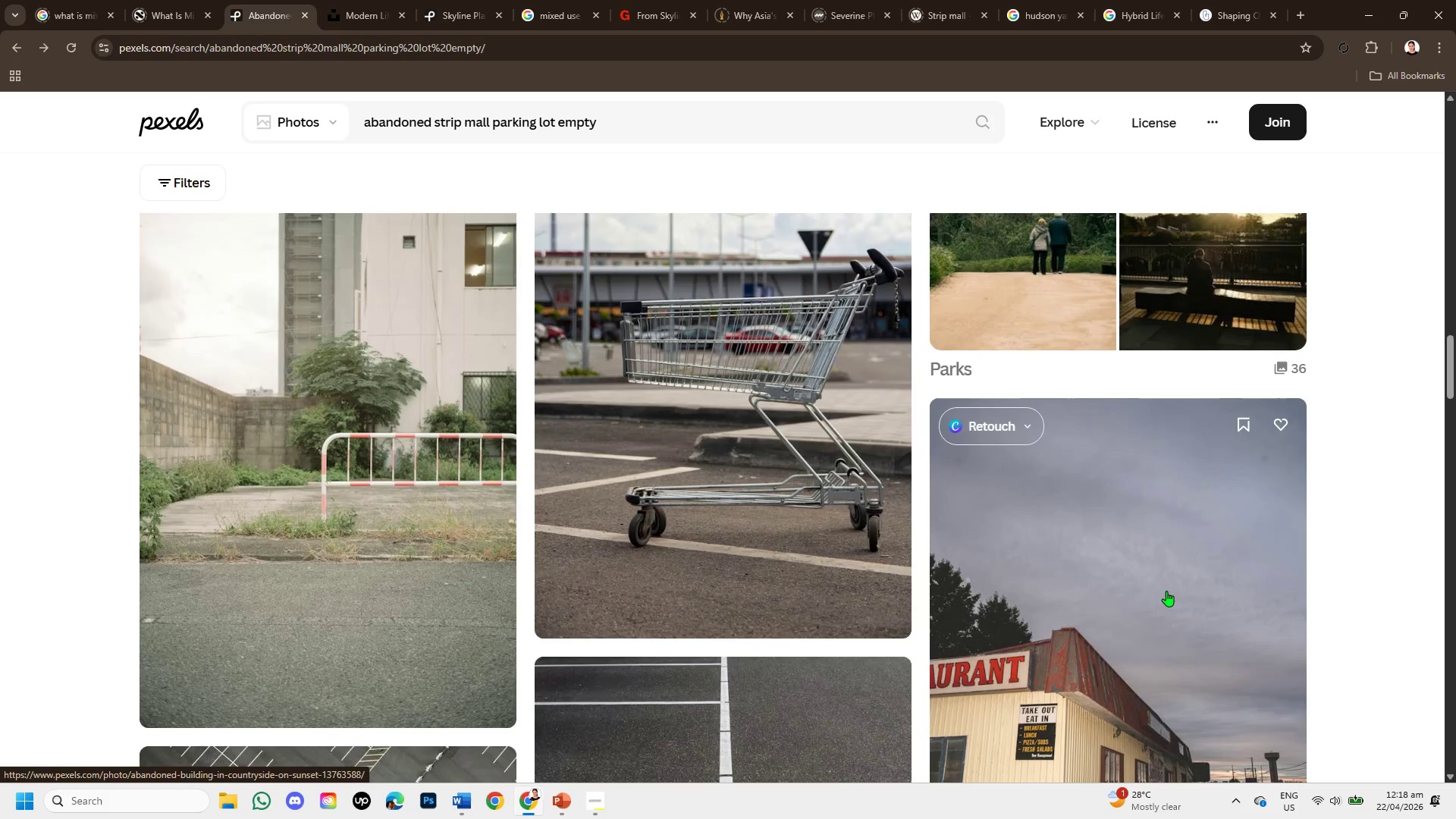 
scroll: coordinate [1167, 591], scroll_direction: up, amount: 1.0
 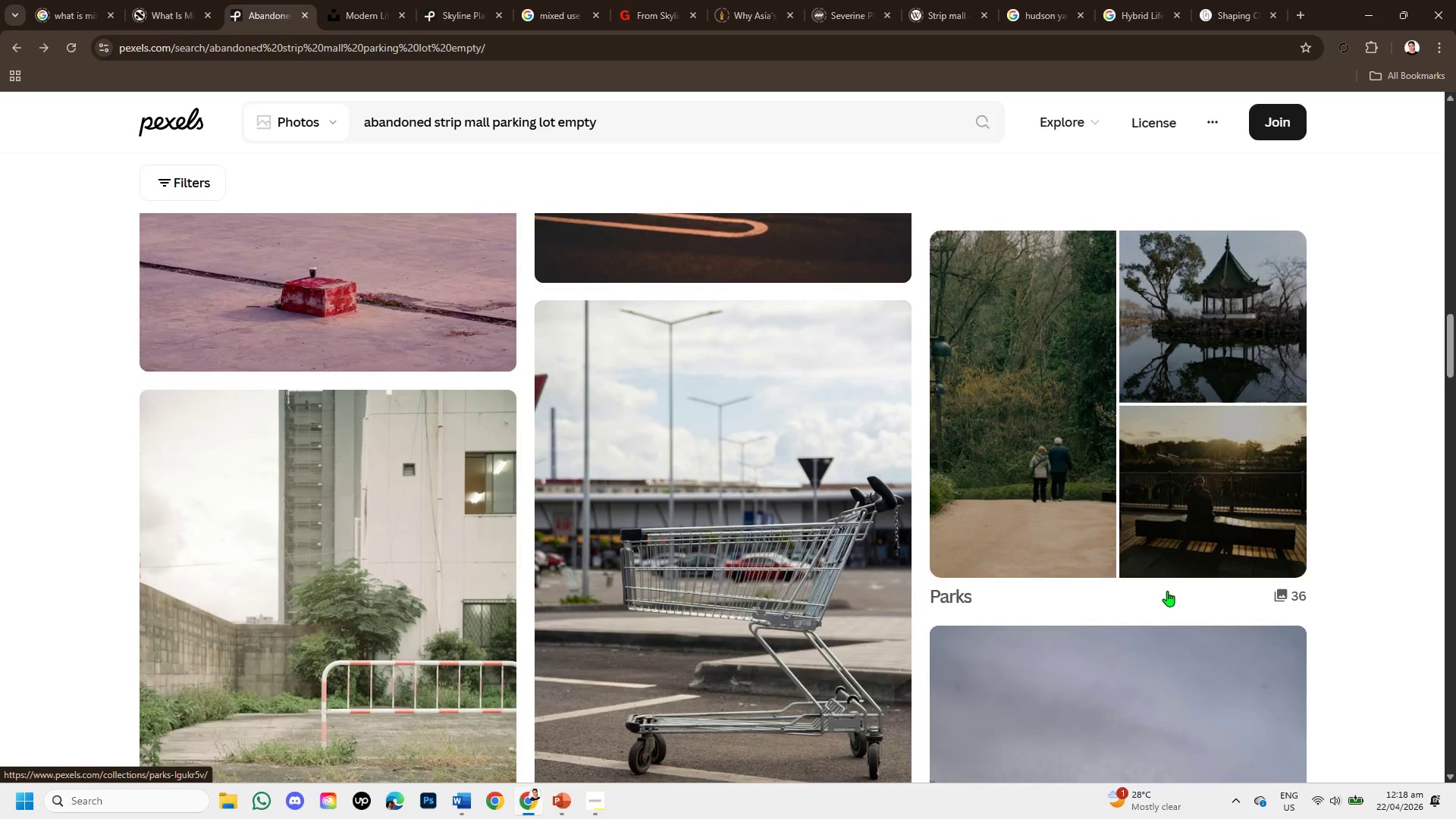 
scroll: coordinate [1109, 594], scroll_direction: down, amount: 8.0
 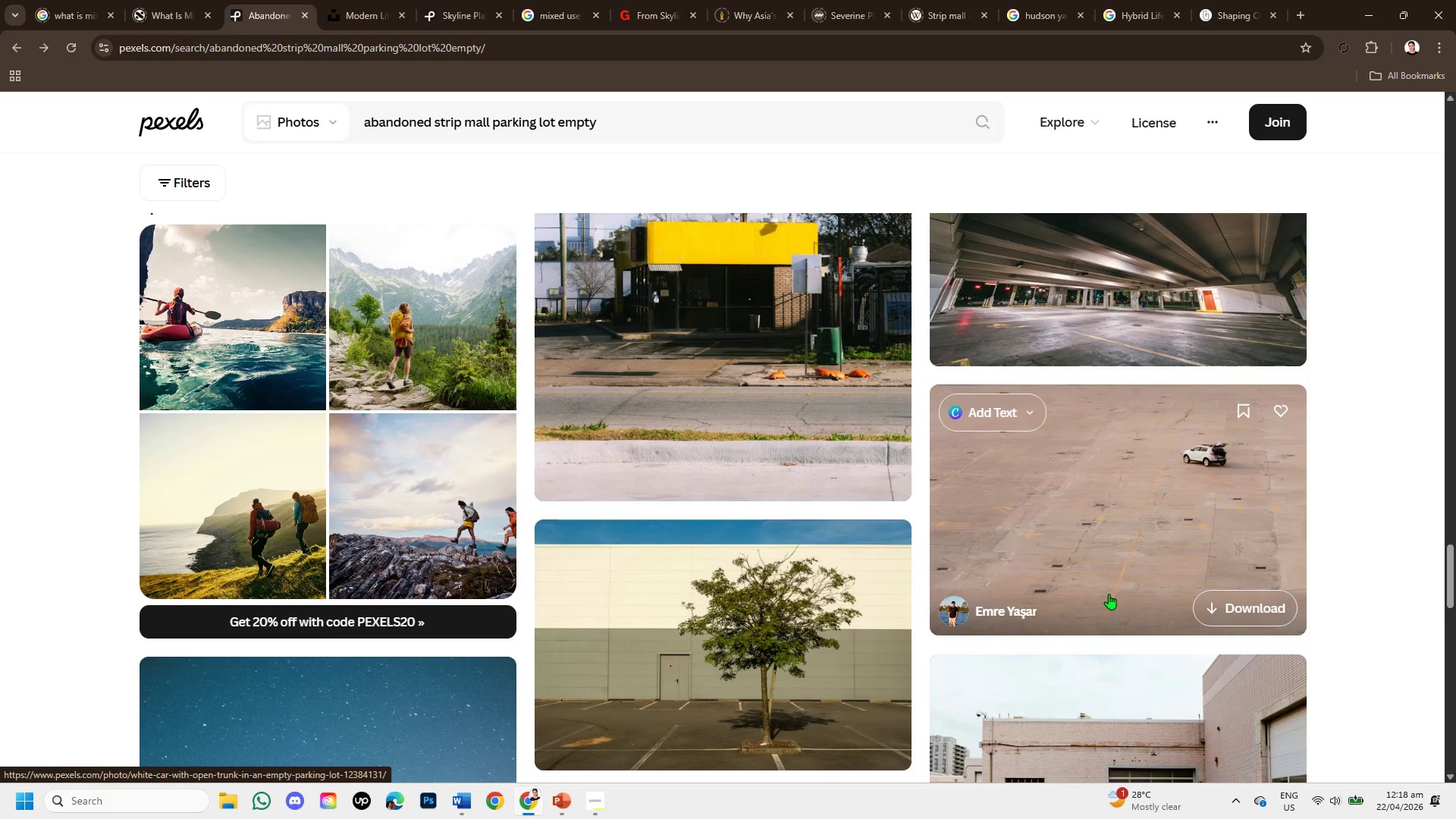 
scroll: coordinate [1087, 678], scroll_direction: down, amount: 6.0
 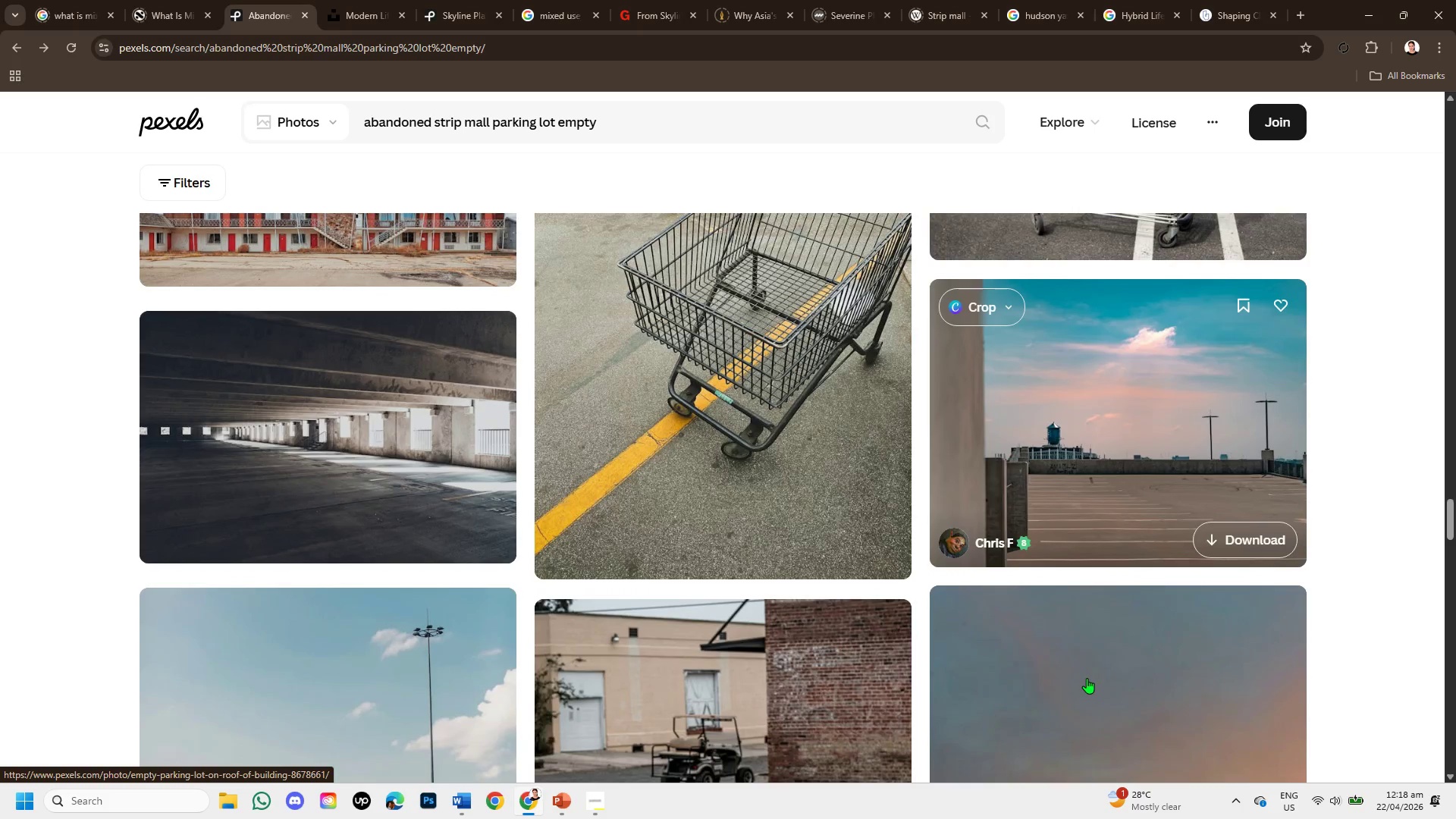 
scroll: coordinate [1146, 475], scroll_direction: down, amount: 3.0
 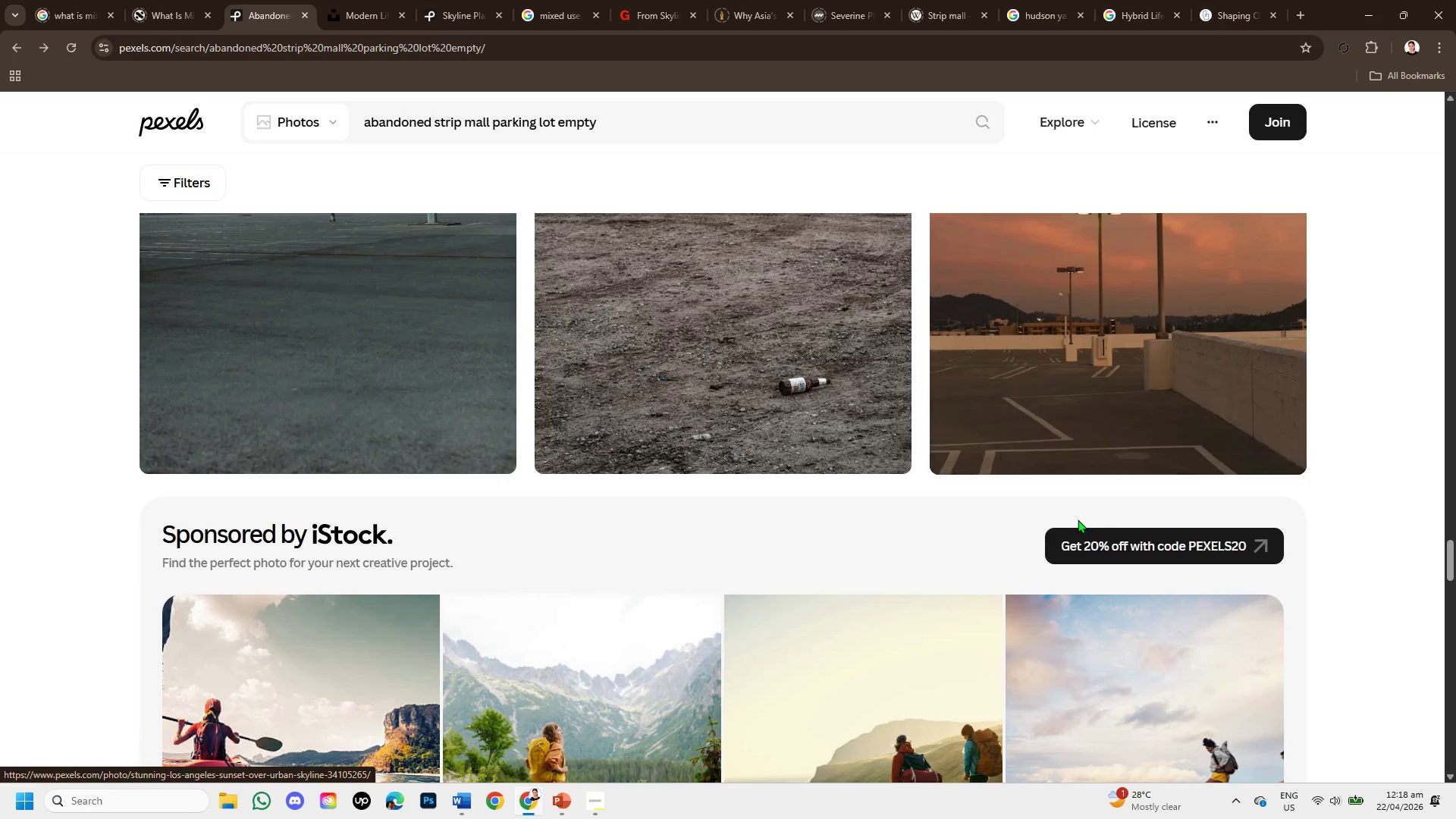 
scroll: coordinate [1071, 517], scroll_direction: up, amount: 3.0
 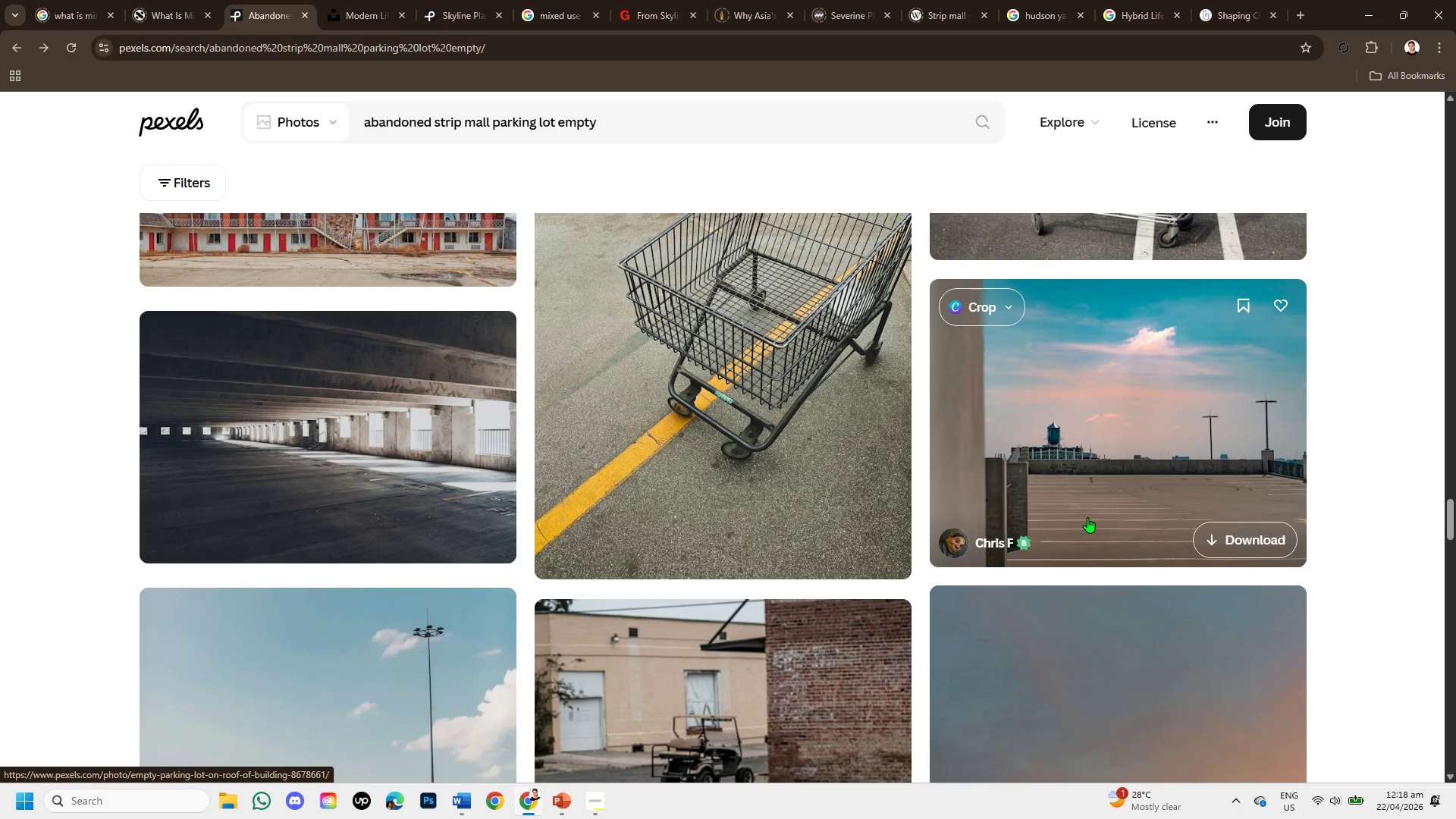 
scroll: coordinate [1094, 510], scroll_direction: down, amount: 8.0
 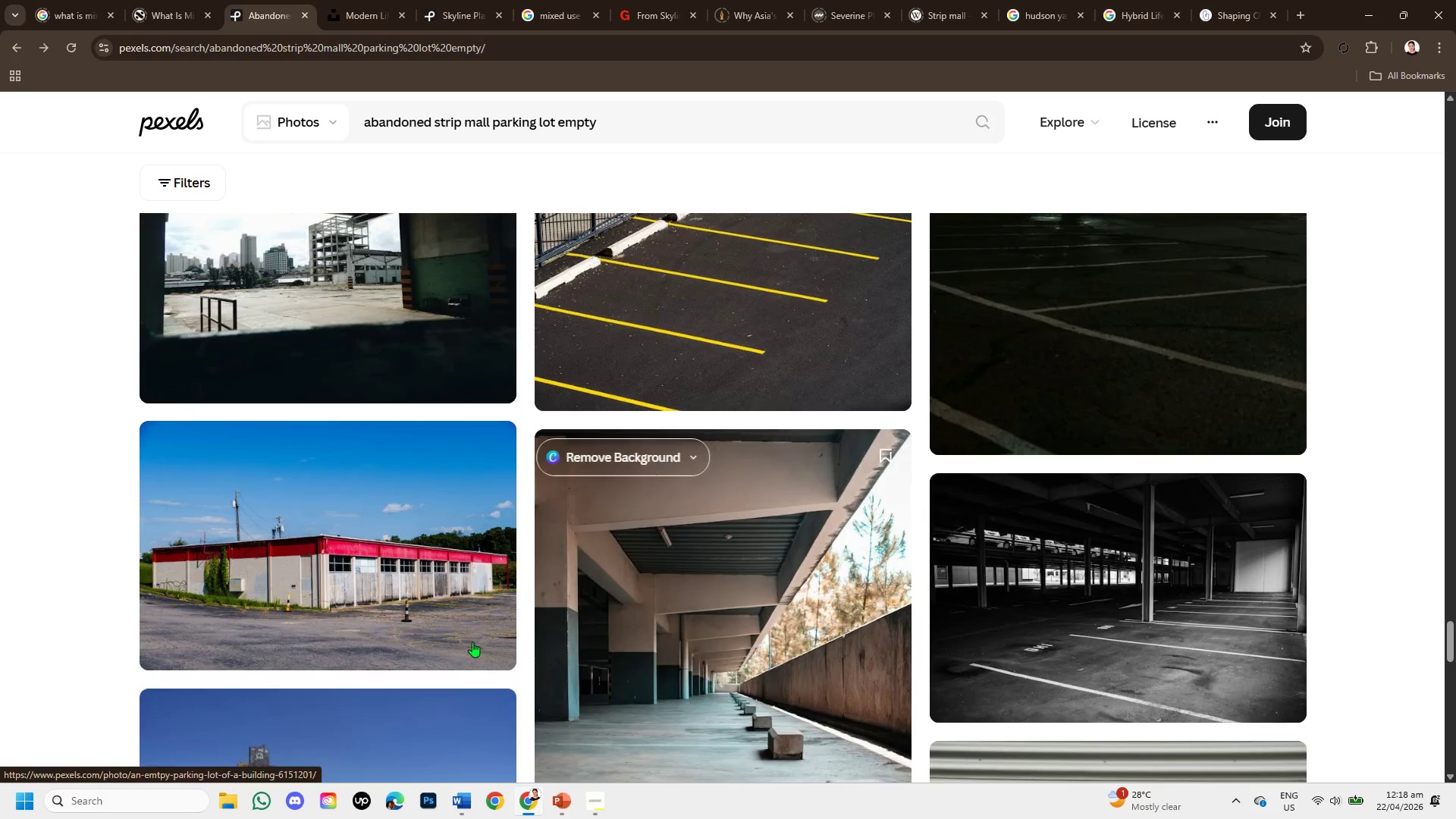 
left_click([288, 584])
 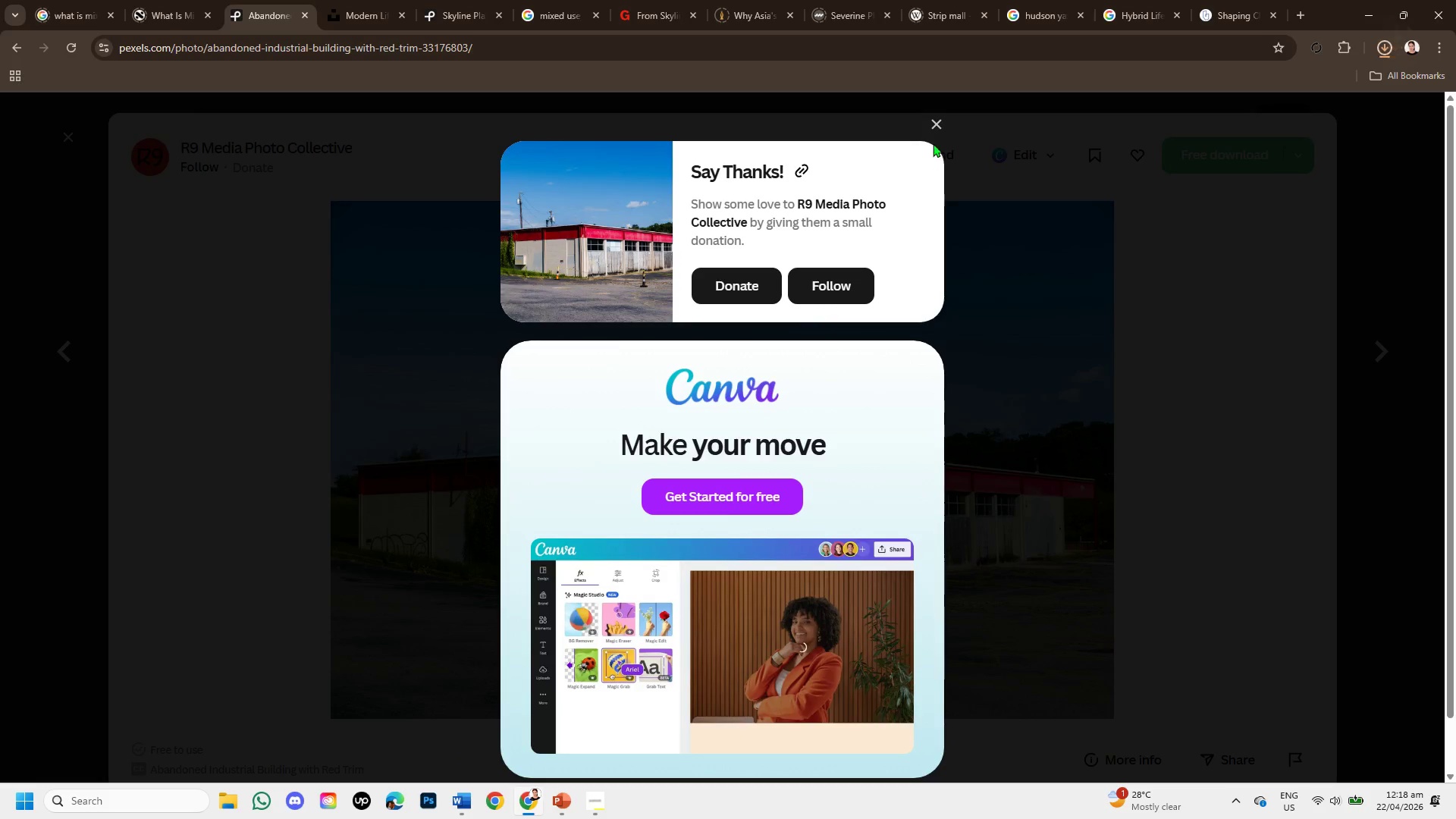 
wait(7.31)
 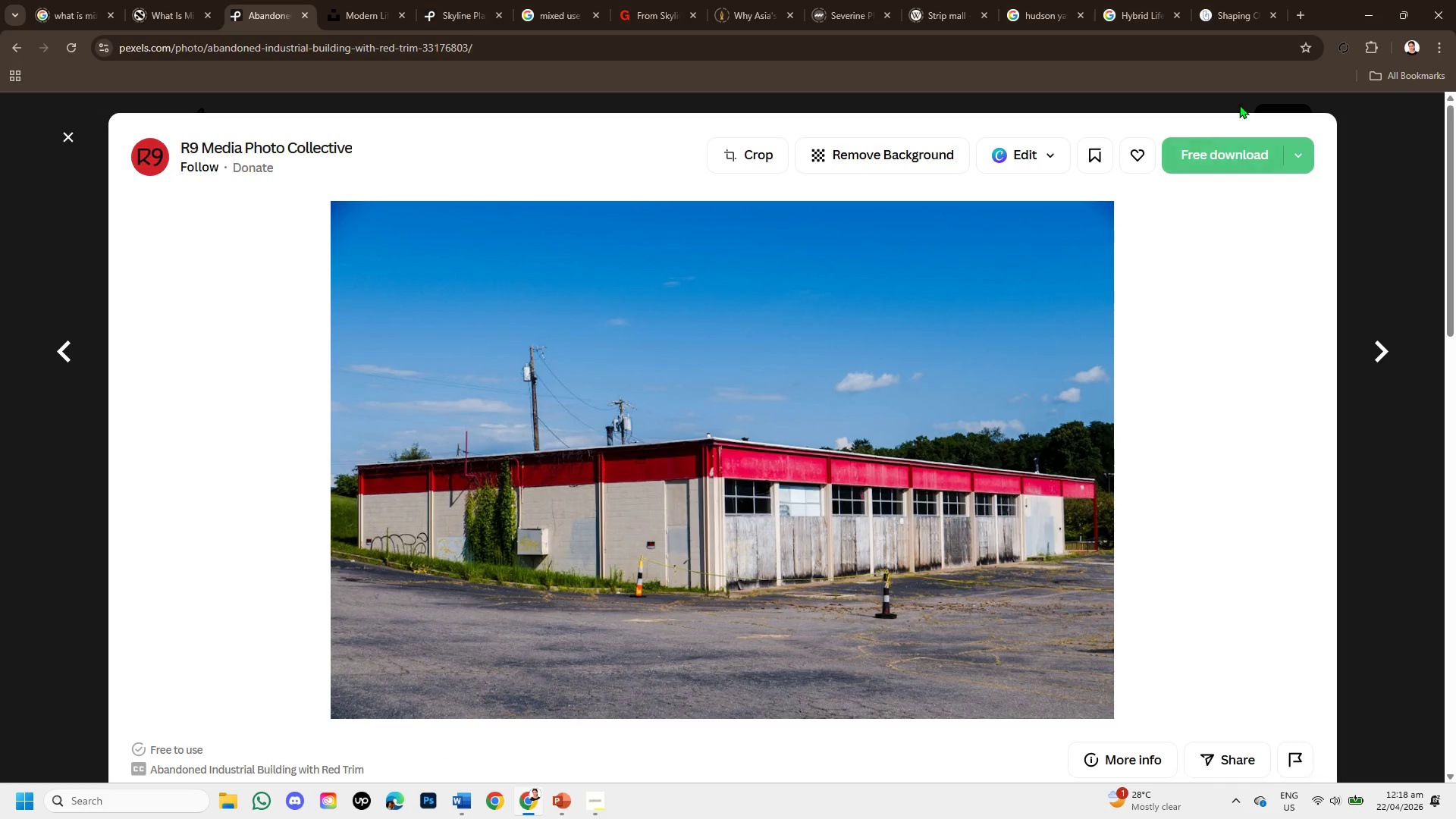 
left_click([938, 111])
 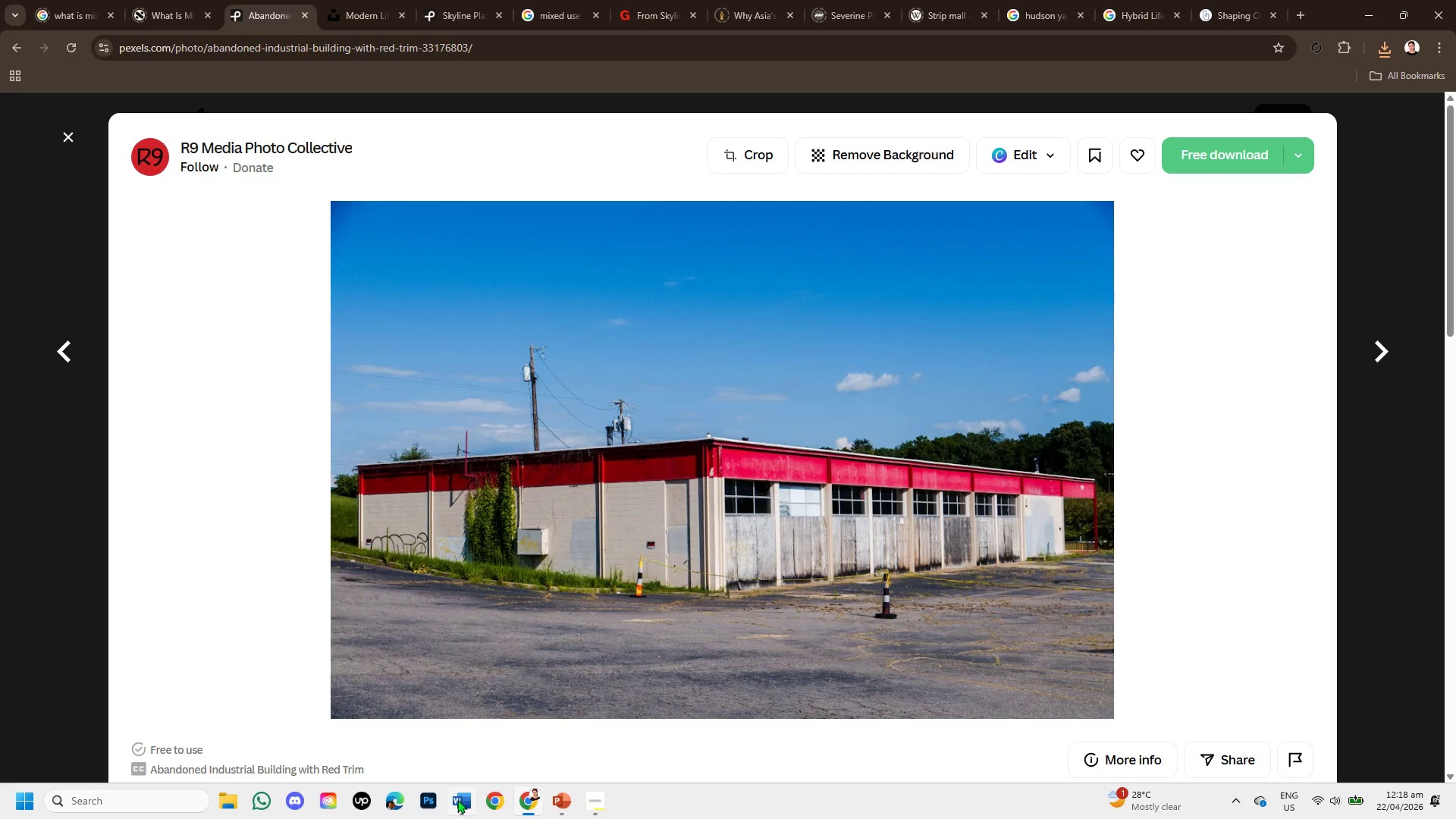 
left_click([461, 800])
 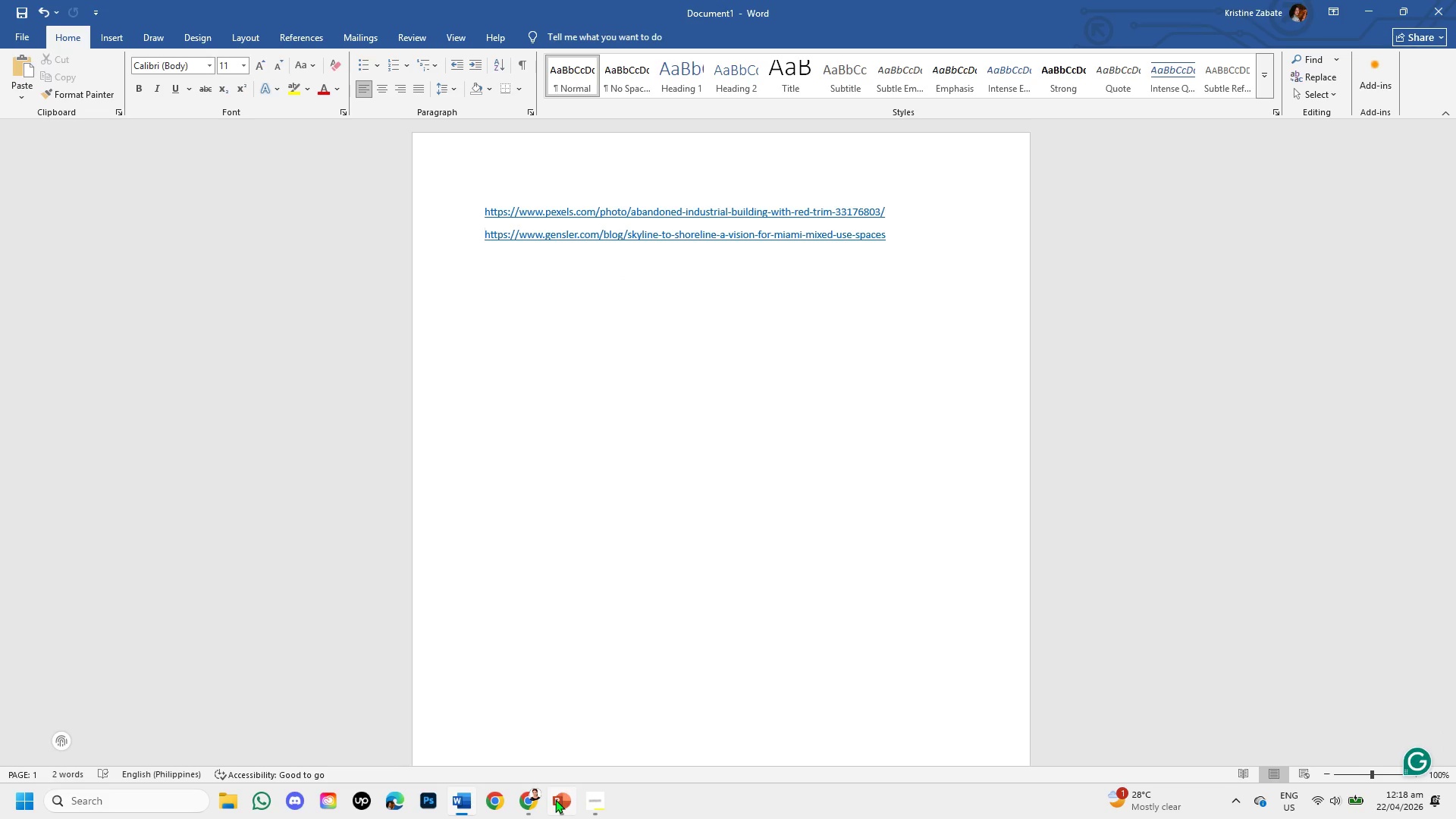 
left_click([555, 799])
 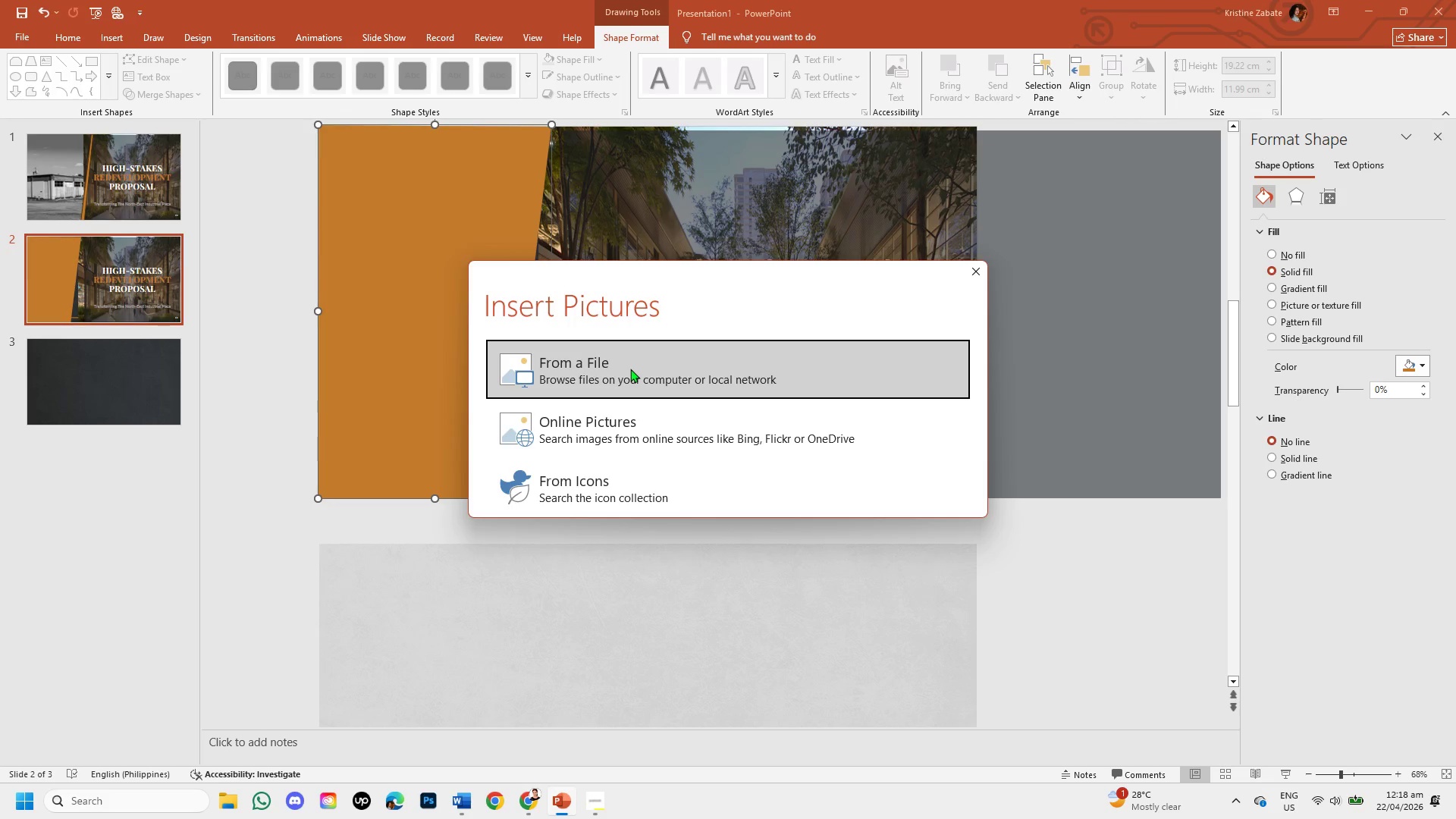 
left_click([630, 369])
 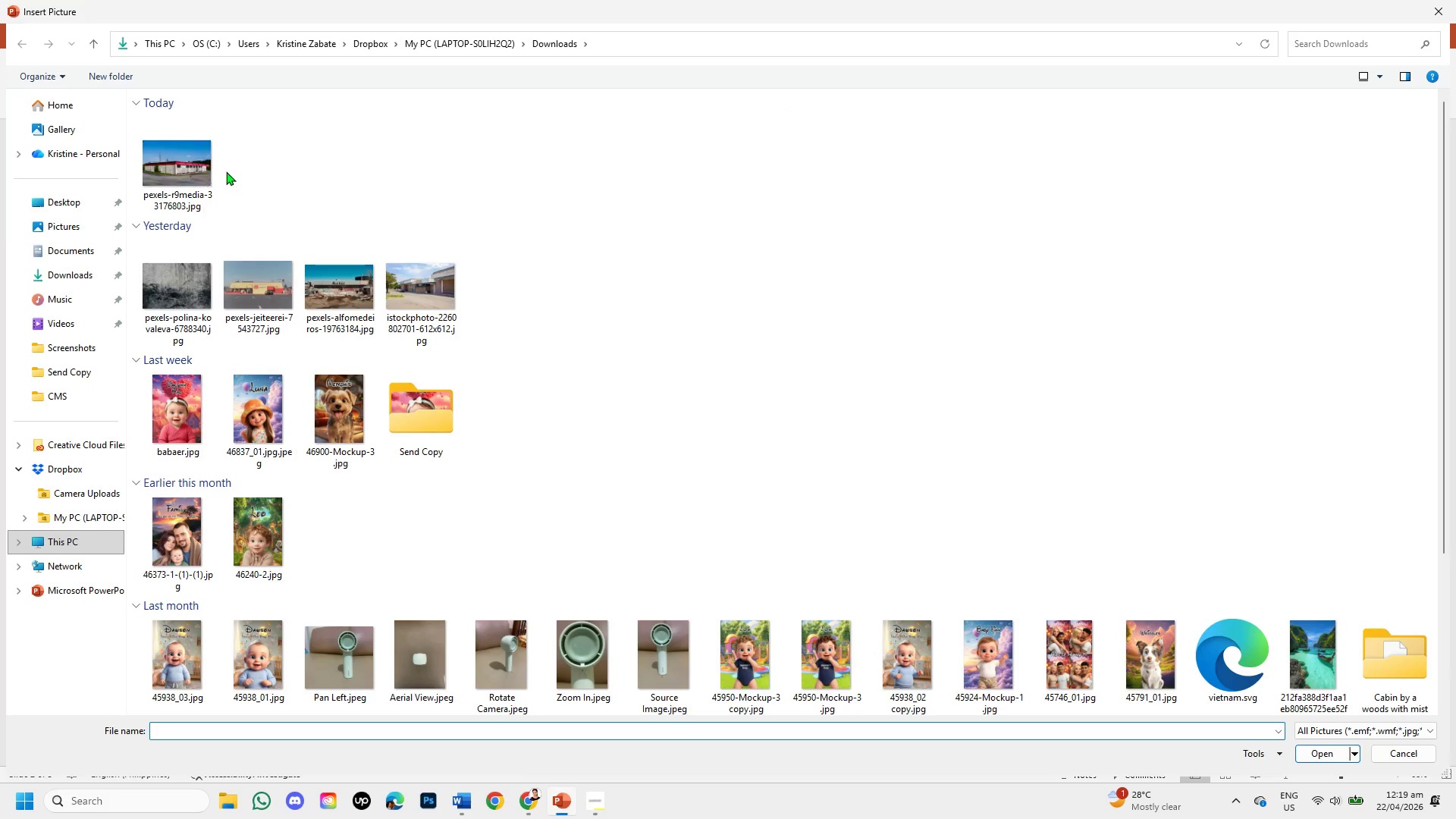 
double_click([181, 167])
 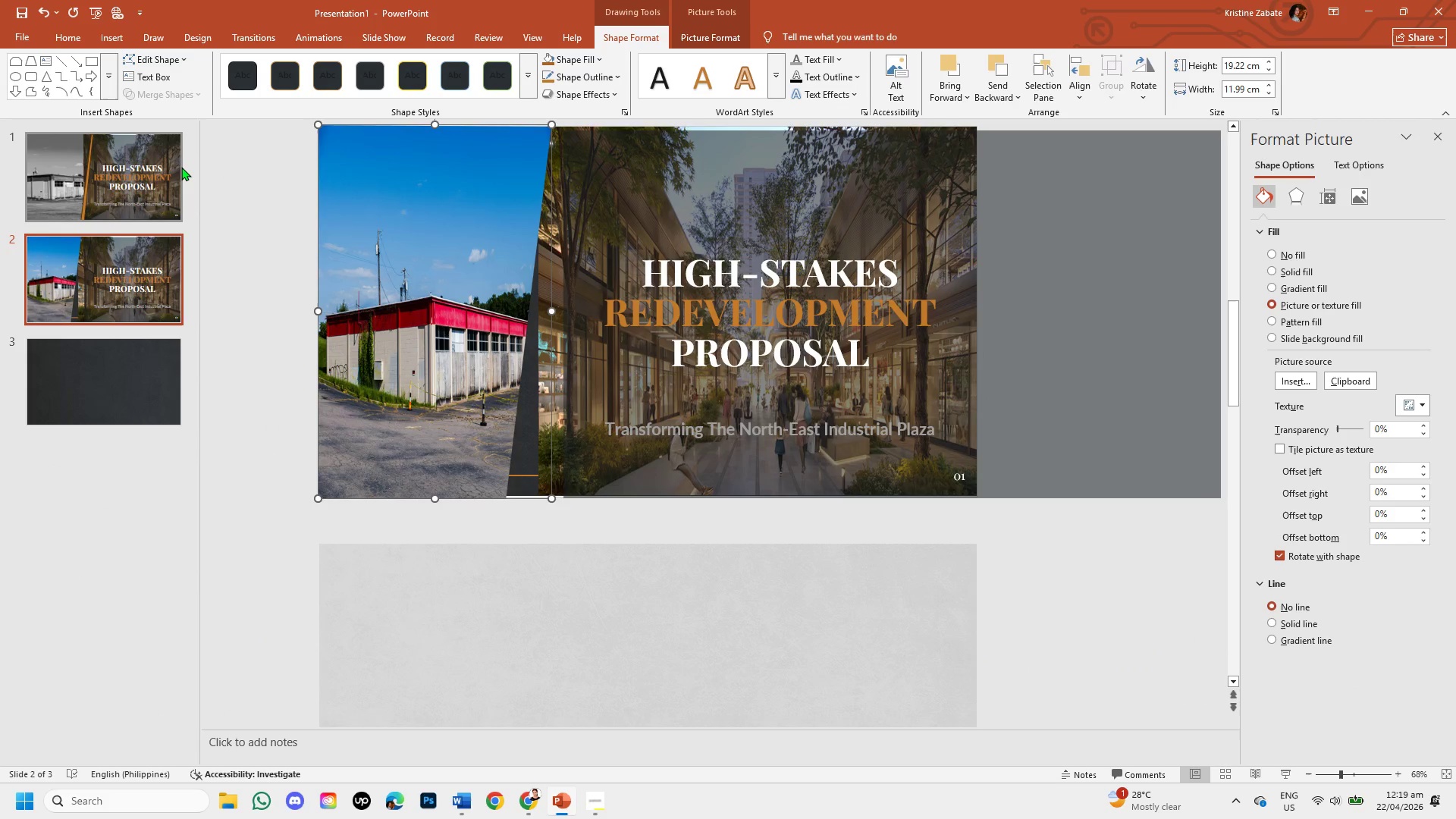 
wait(5.11)
 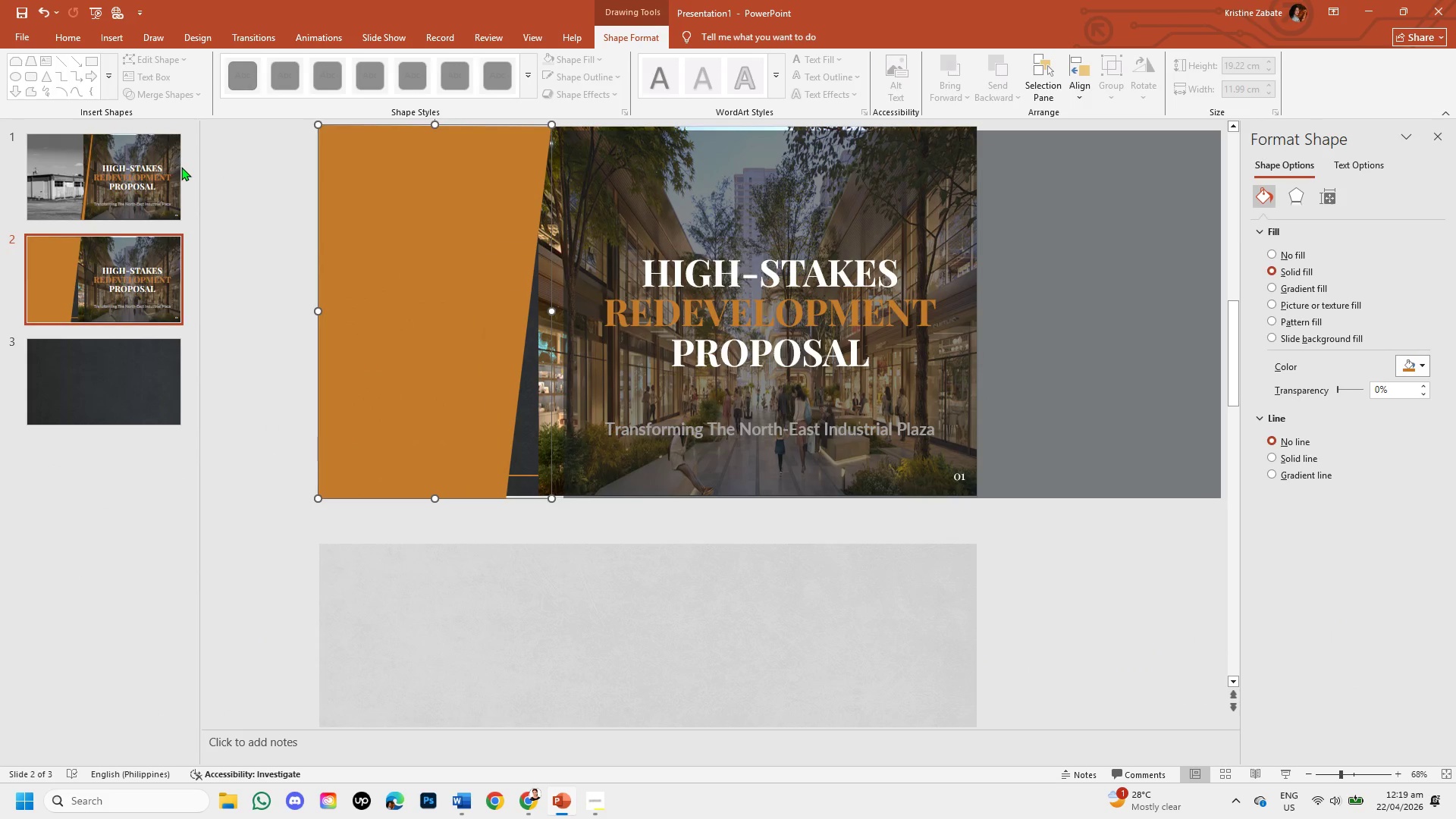 
left_click([376, 325])
 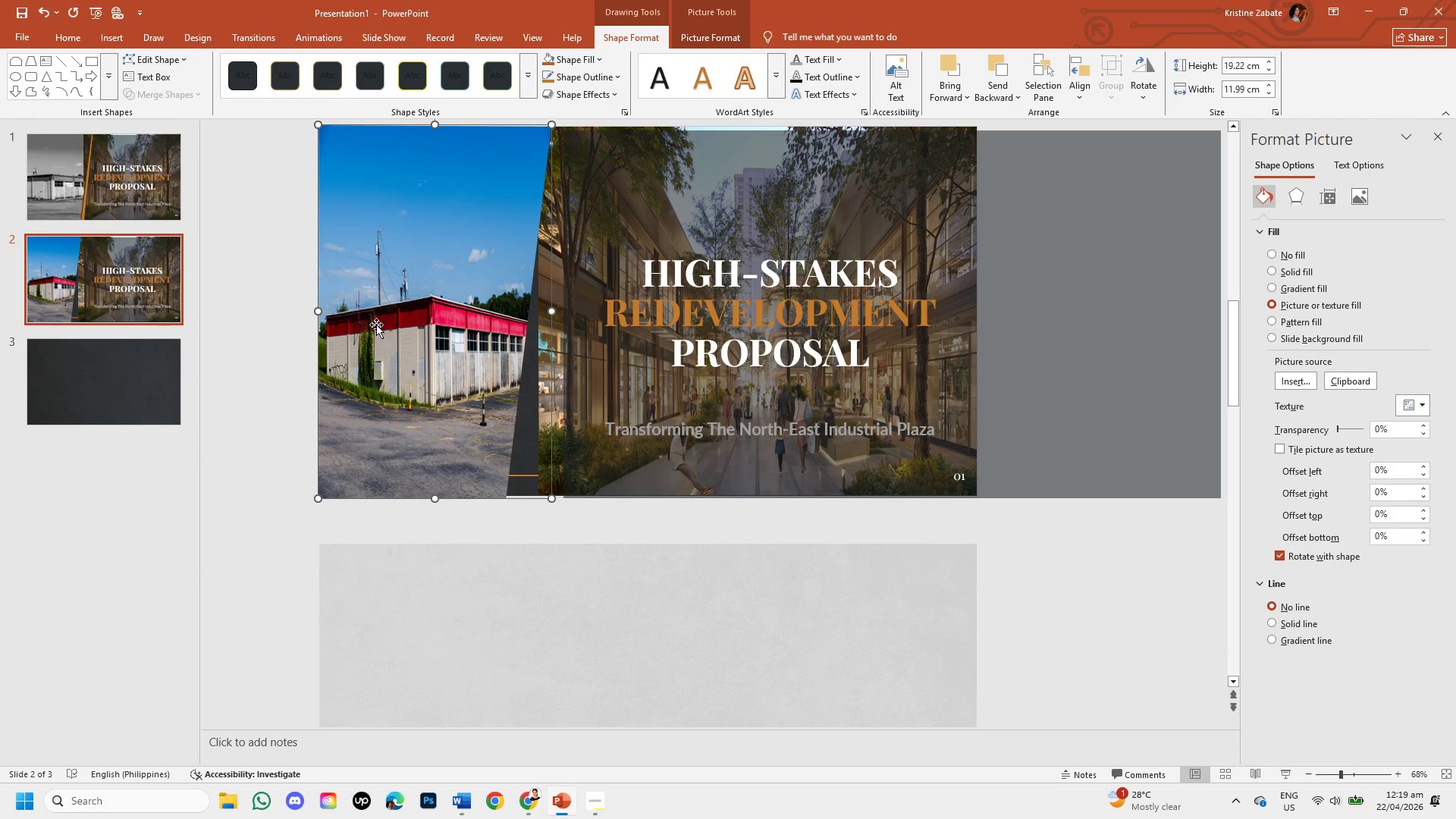 
double_click([376, 325])
 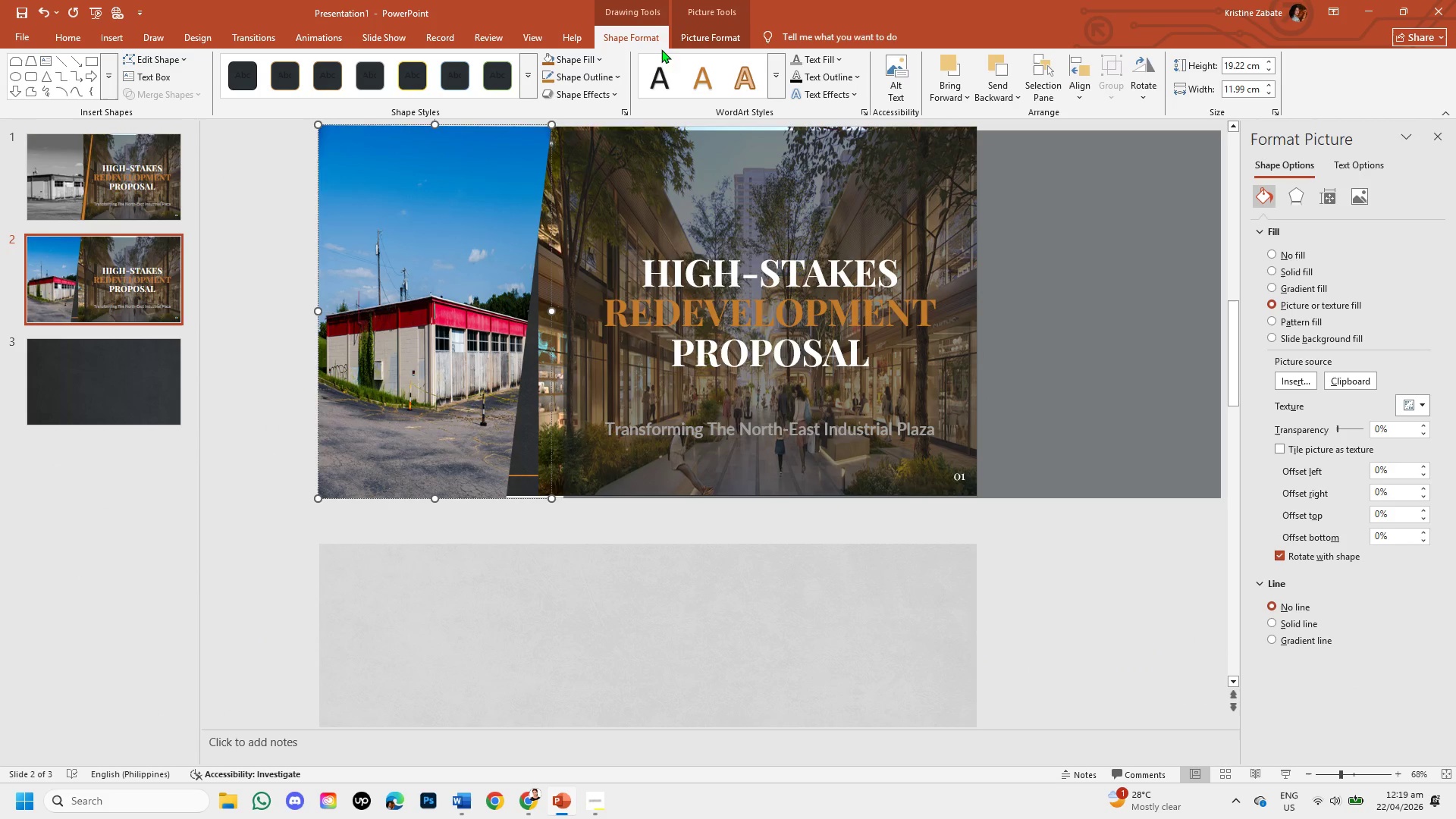 
left_click([685, 39])
 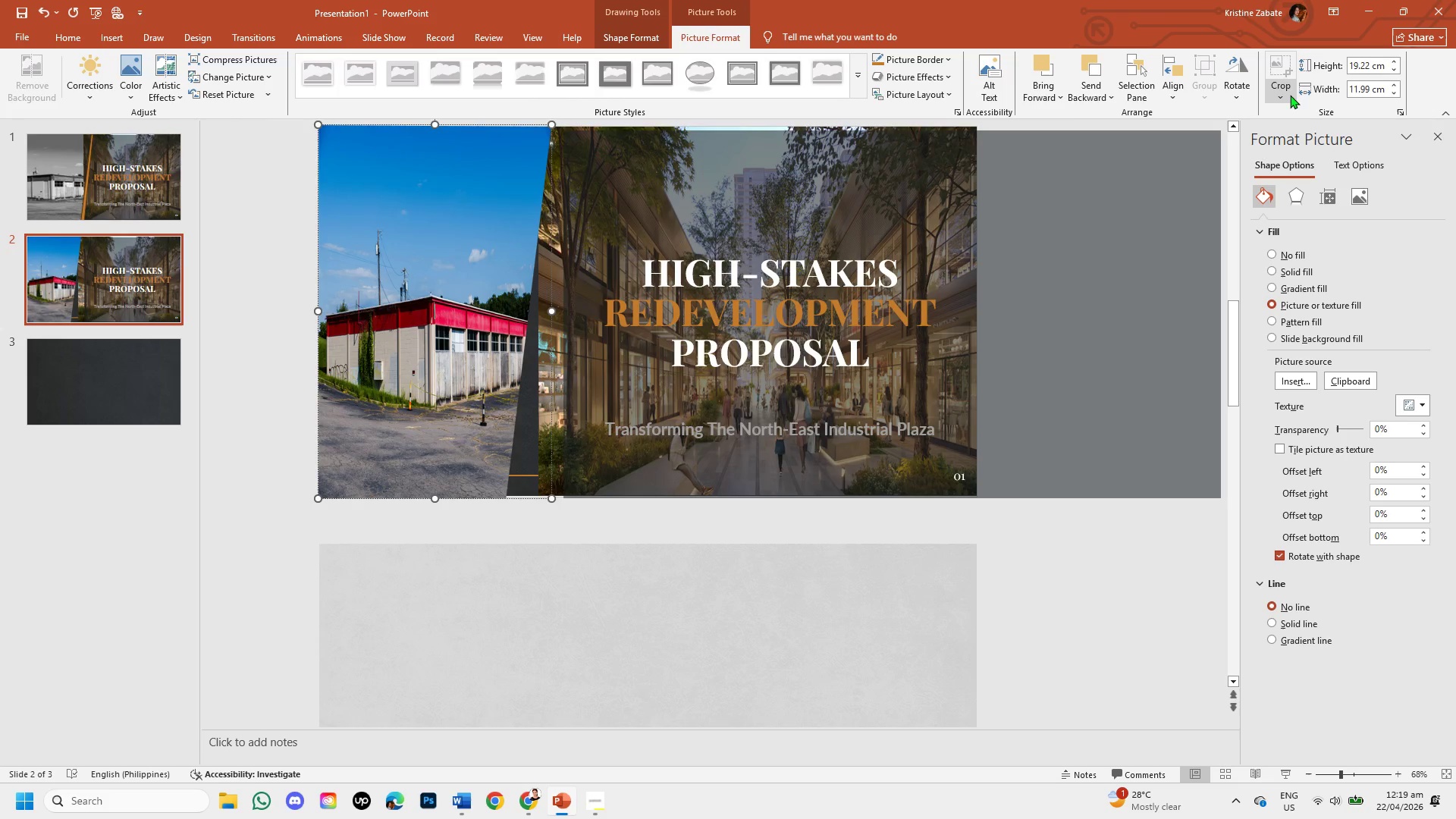 
left_click([1283, 91])
 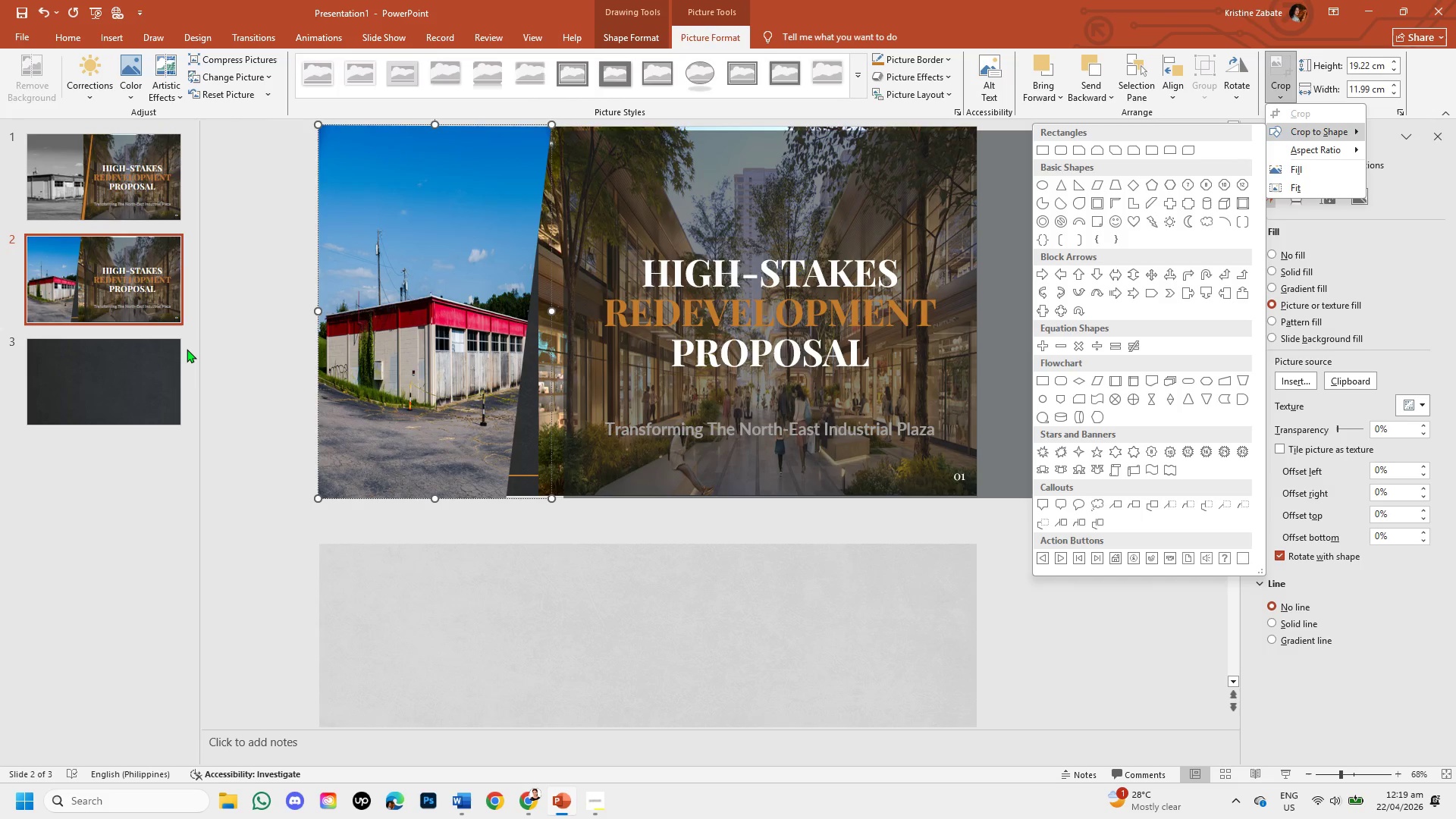 
left_click([248, 346])
 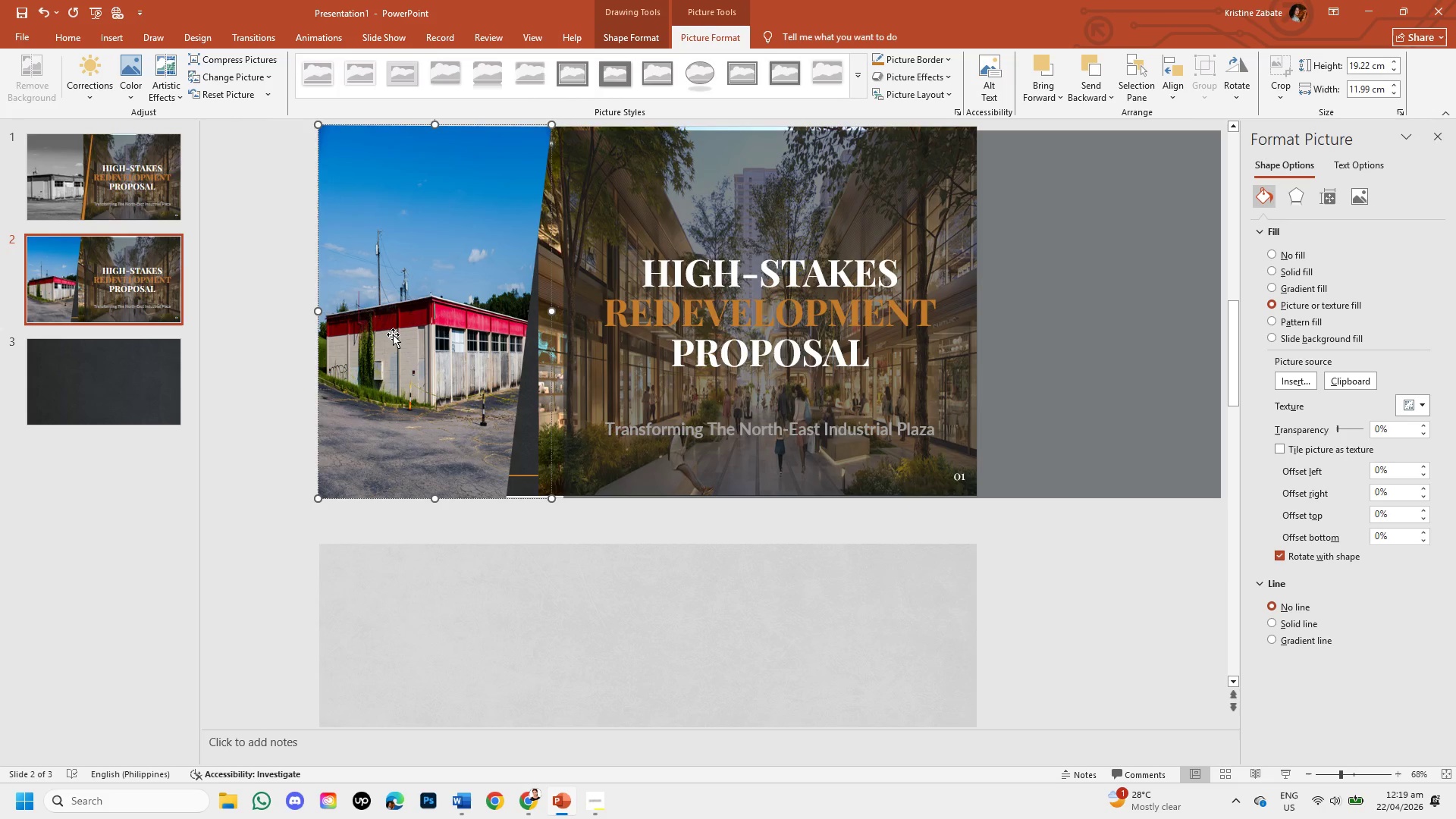 
left_click([393, 334])
 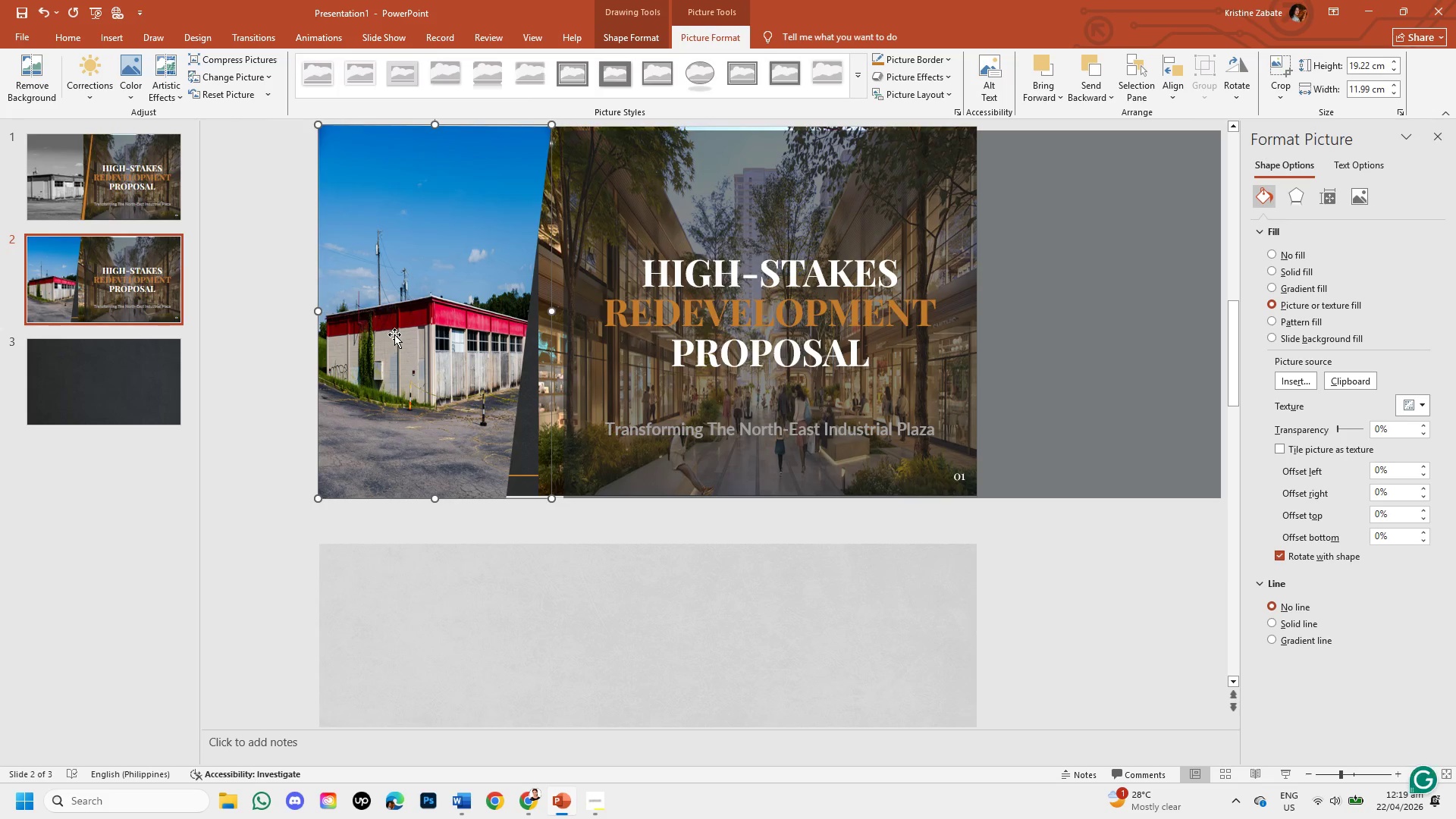 
left_click_drag(start_coordinate=[394, 334], to_coordinate=[396, 330])
 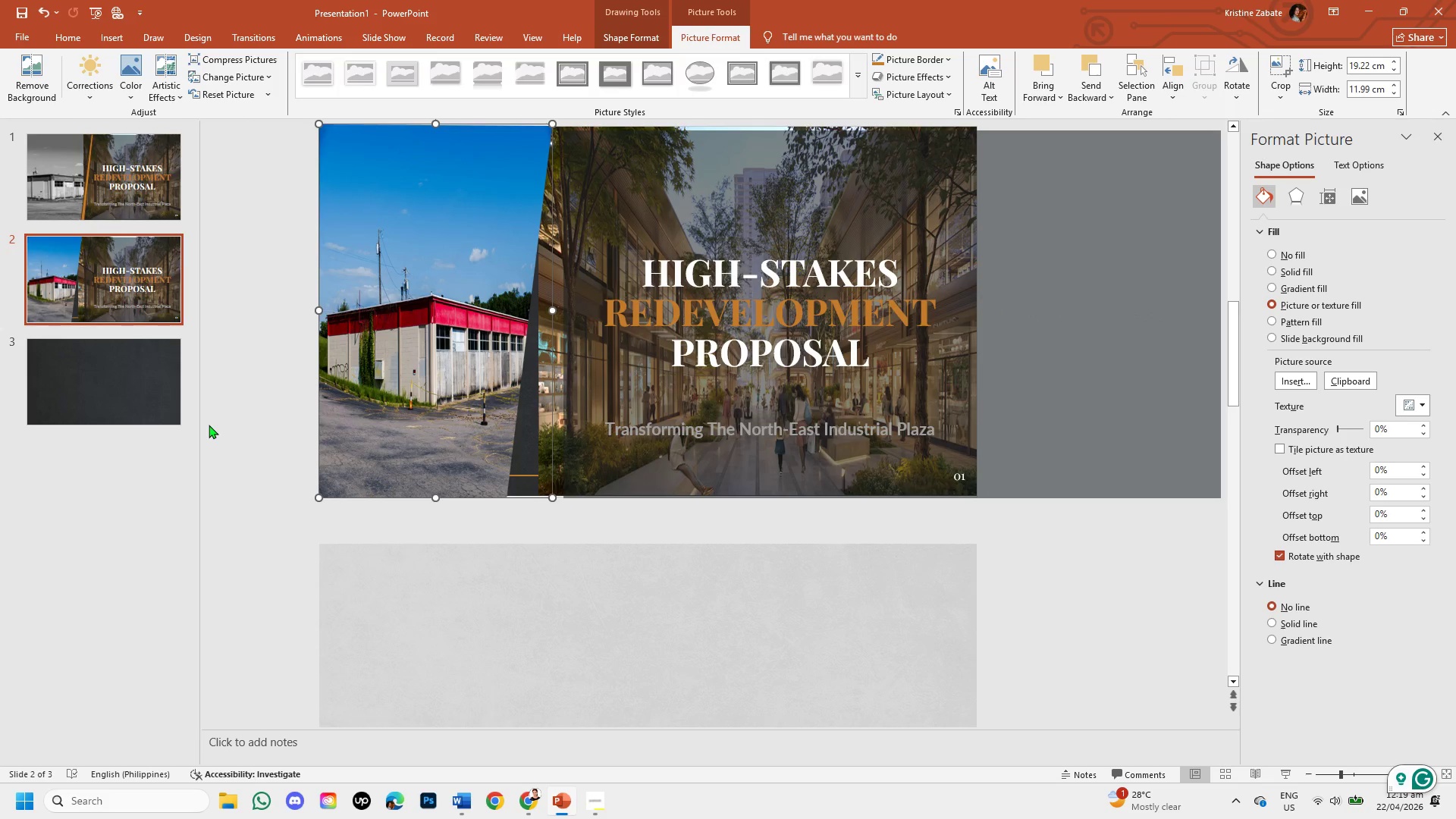 
left_click([209, 425])
 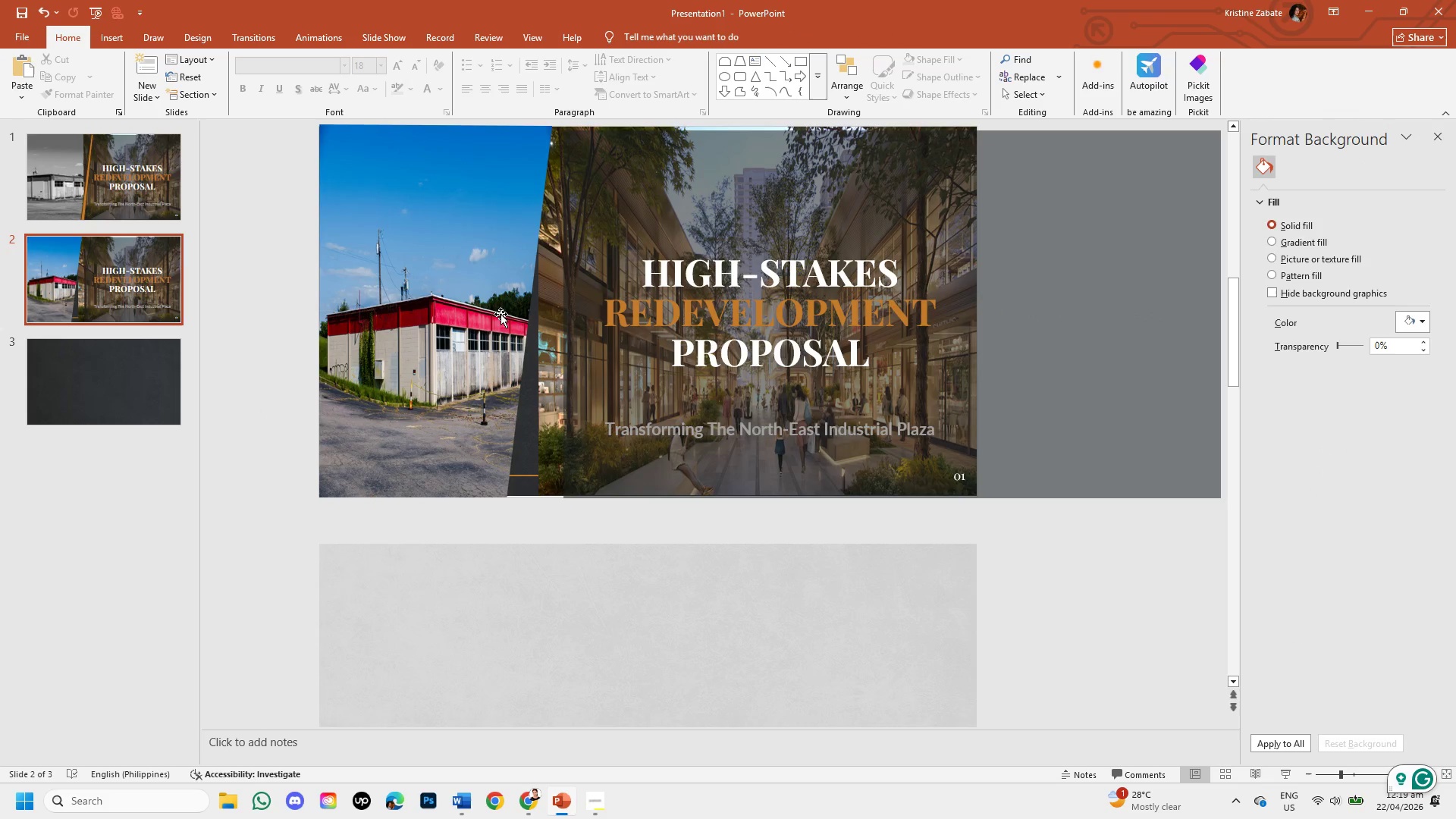 
left_click([487, 308])
 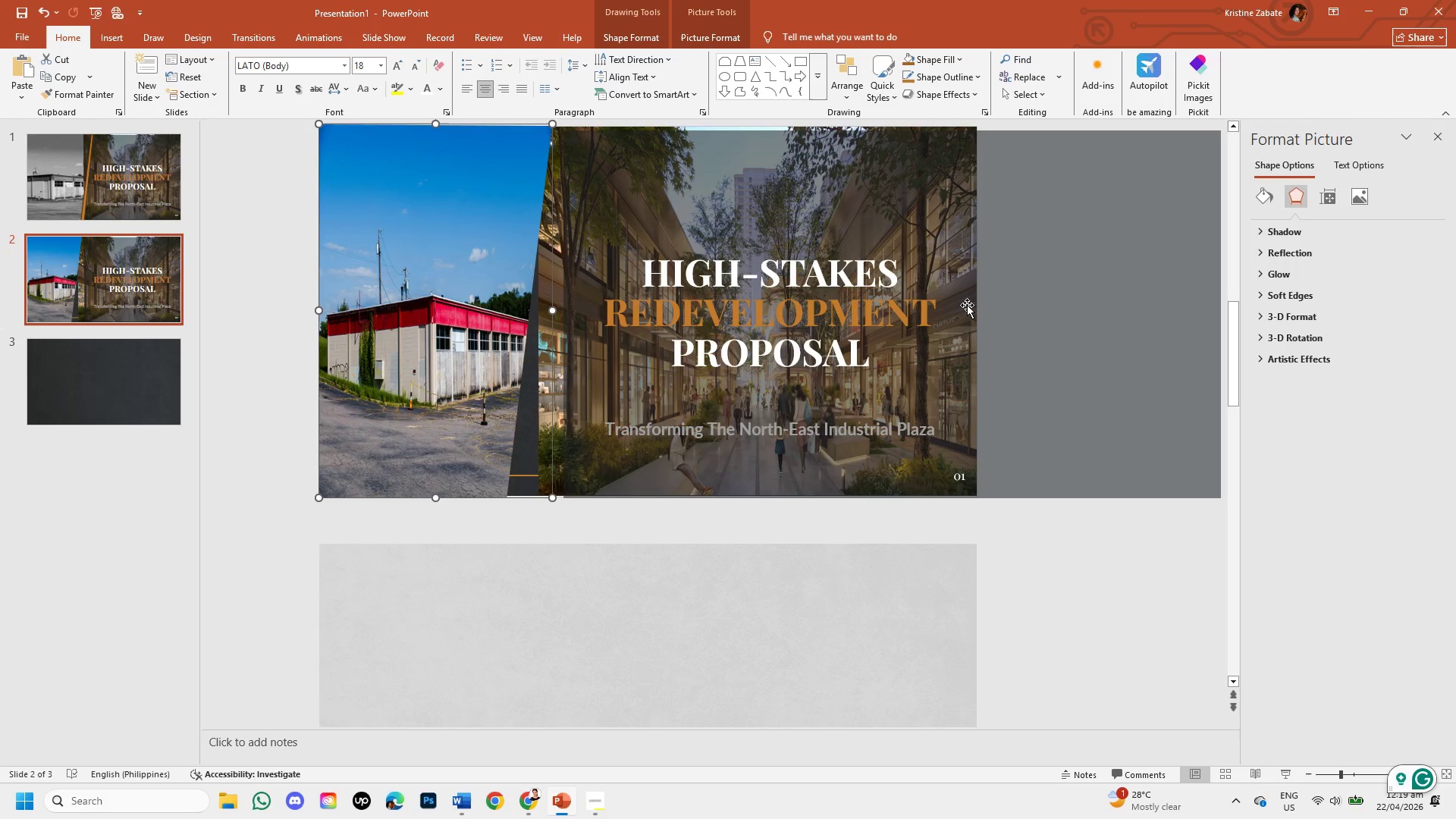 
left_click([1369, 195])
 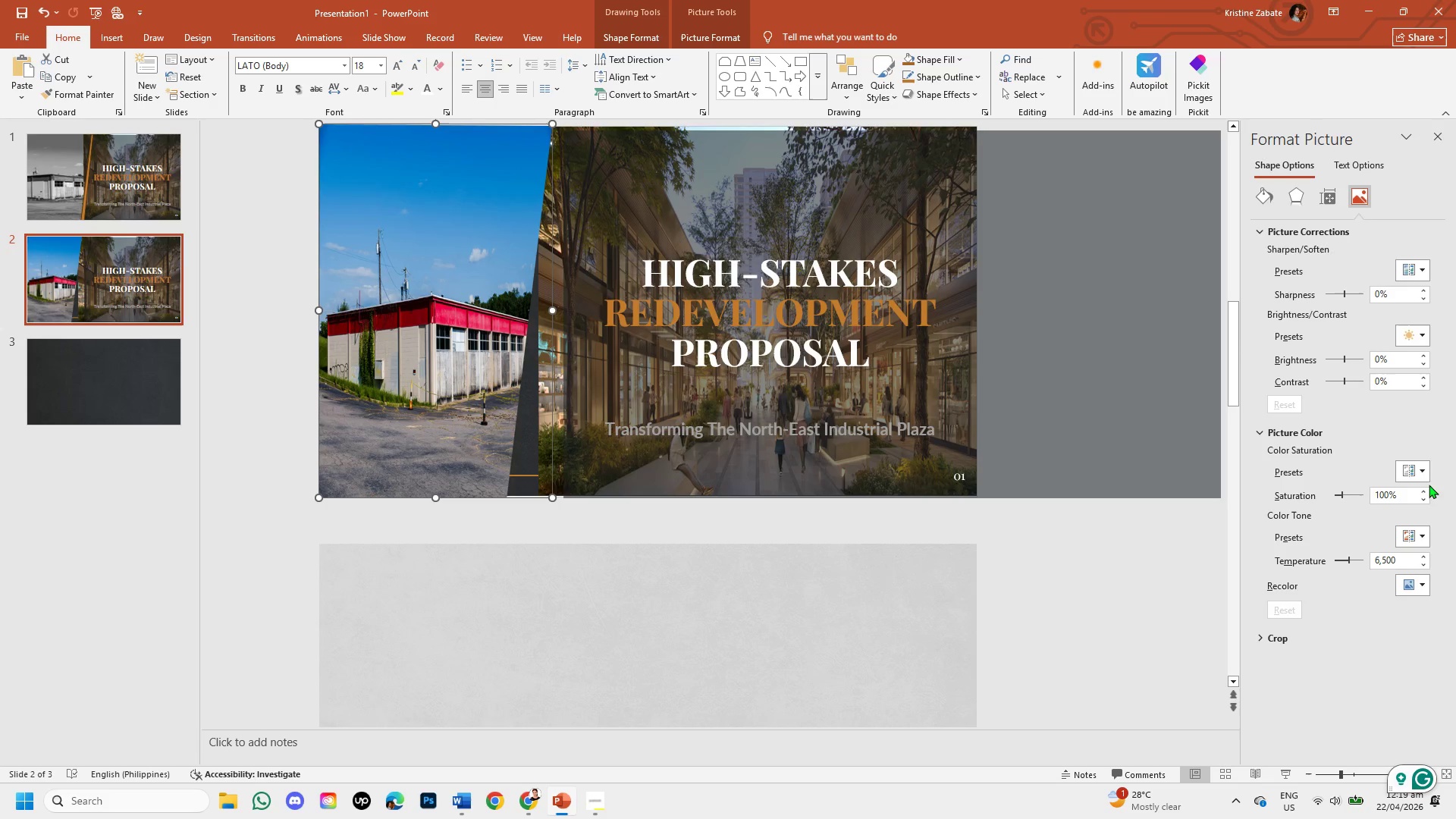 
left_click([1422, 472])
 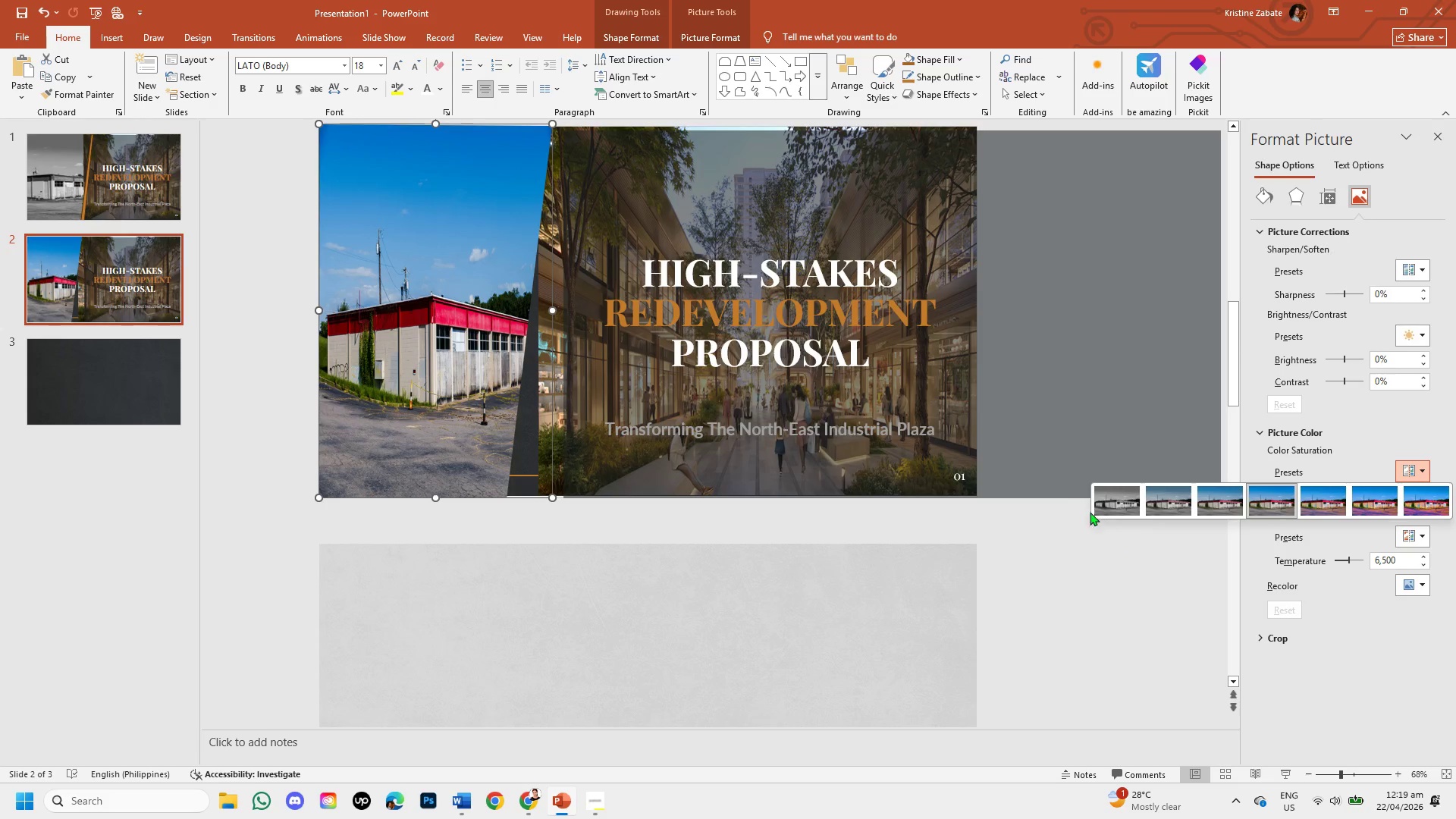 
left_click([1106, 500])
 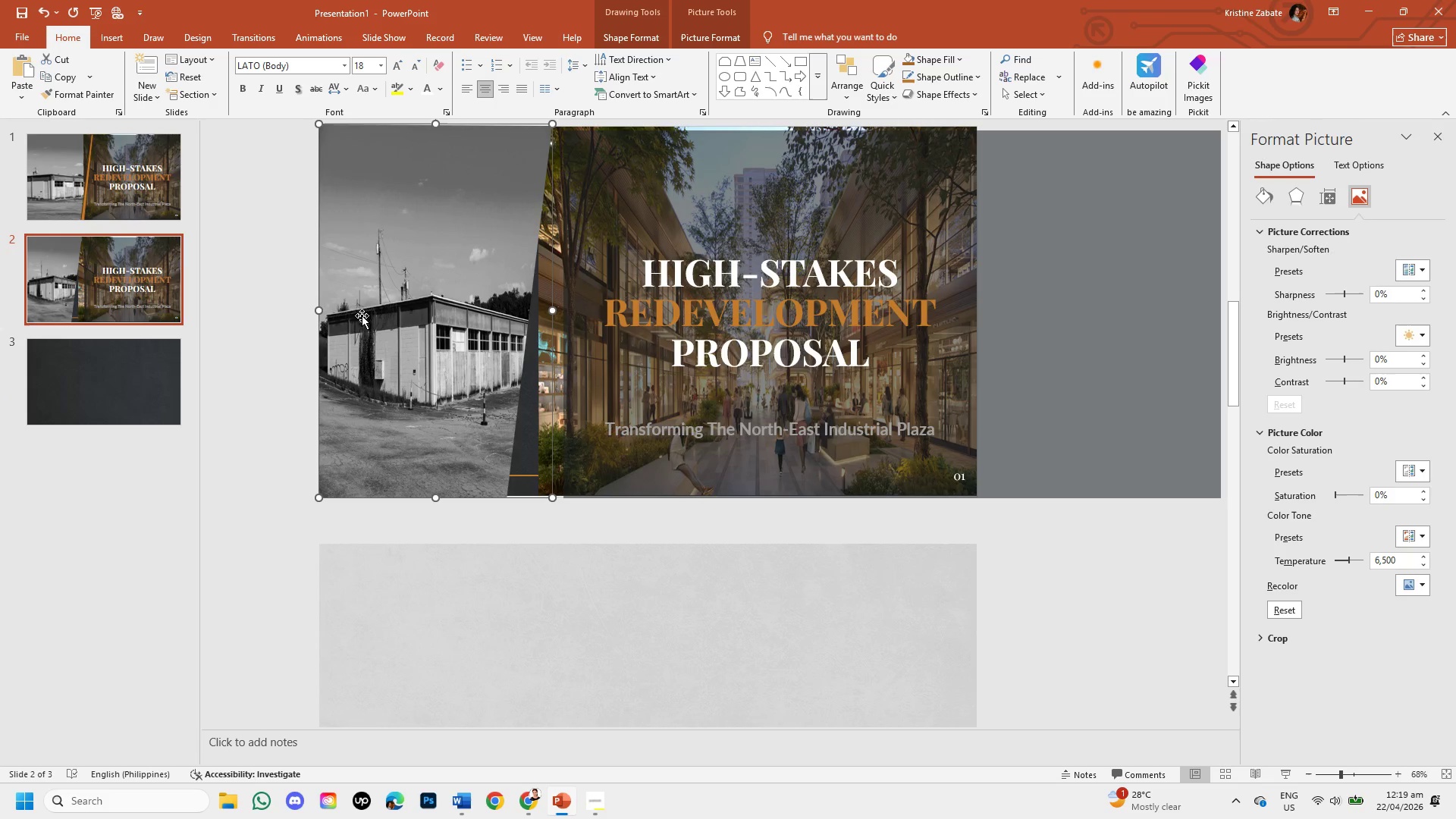 
left_click([266, 335])
 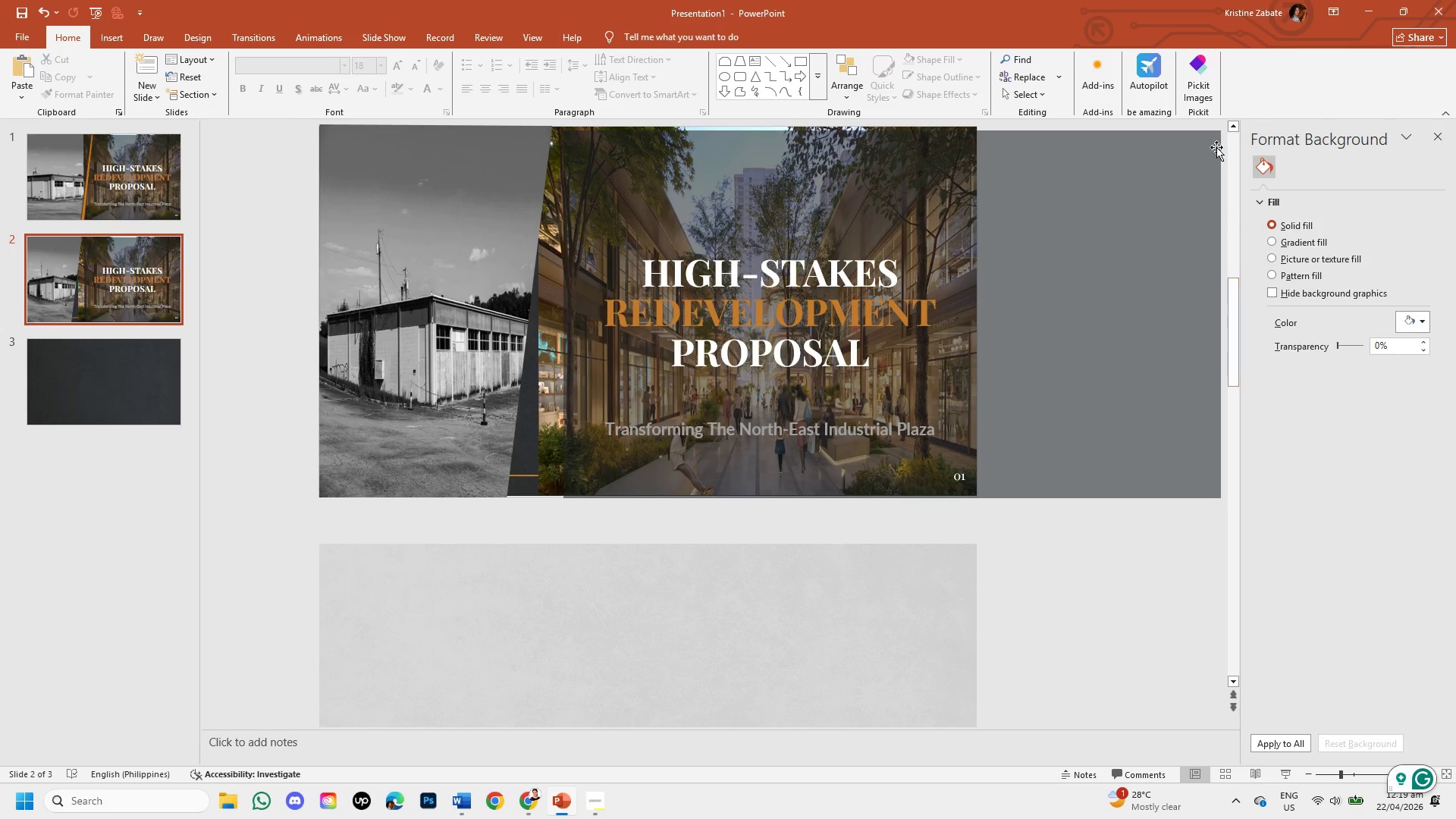 
left_click([1231, 124])
 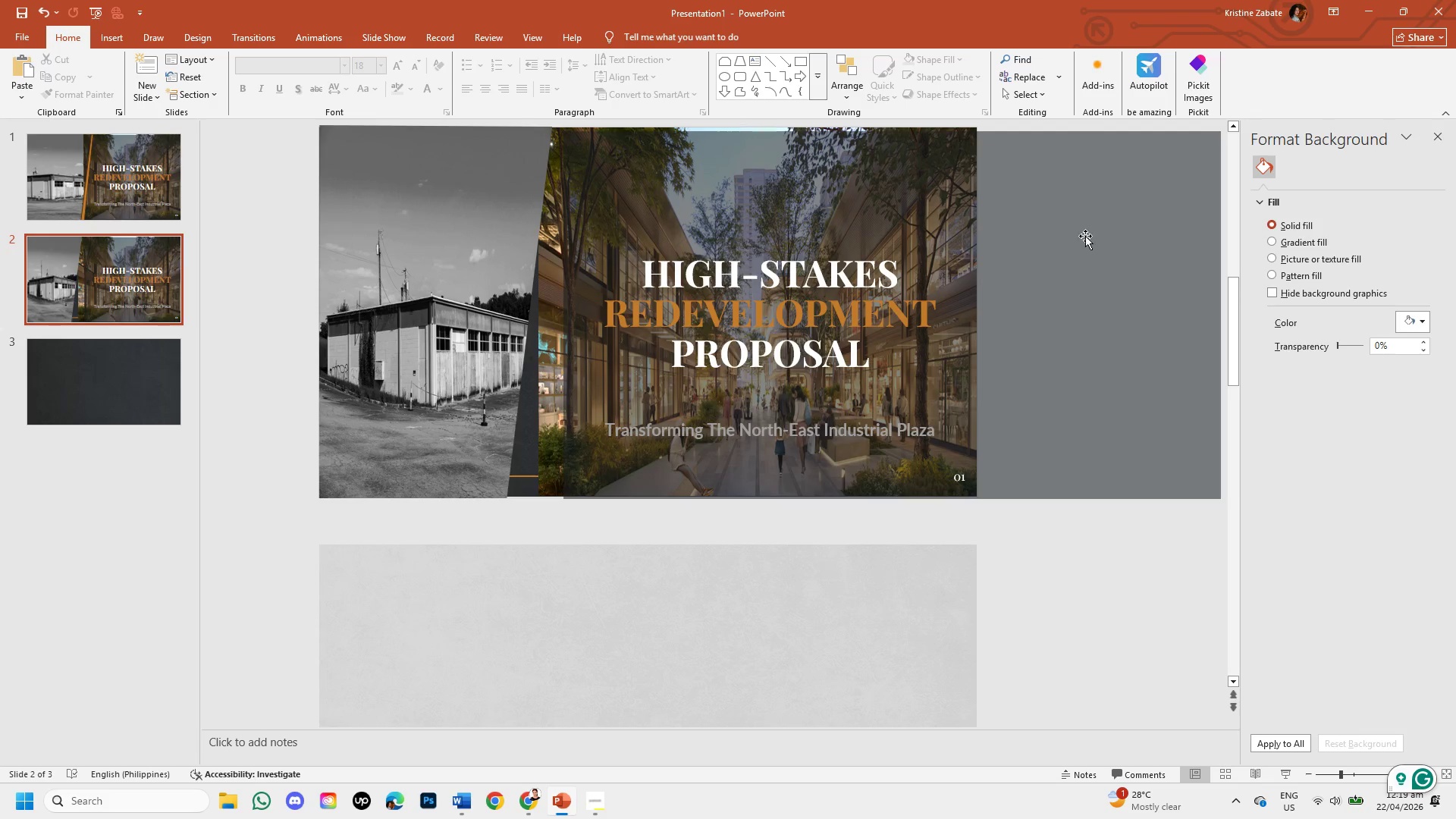 
left_click([1084, 237])
 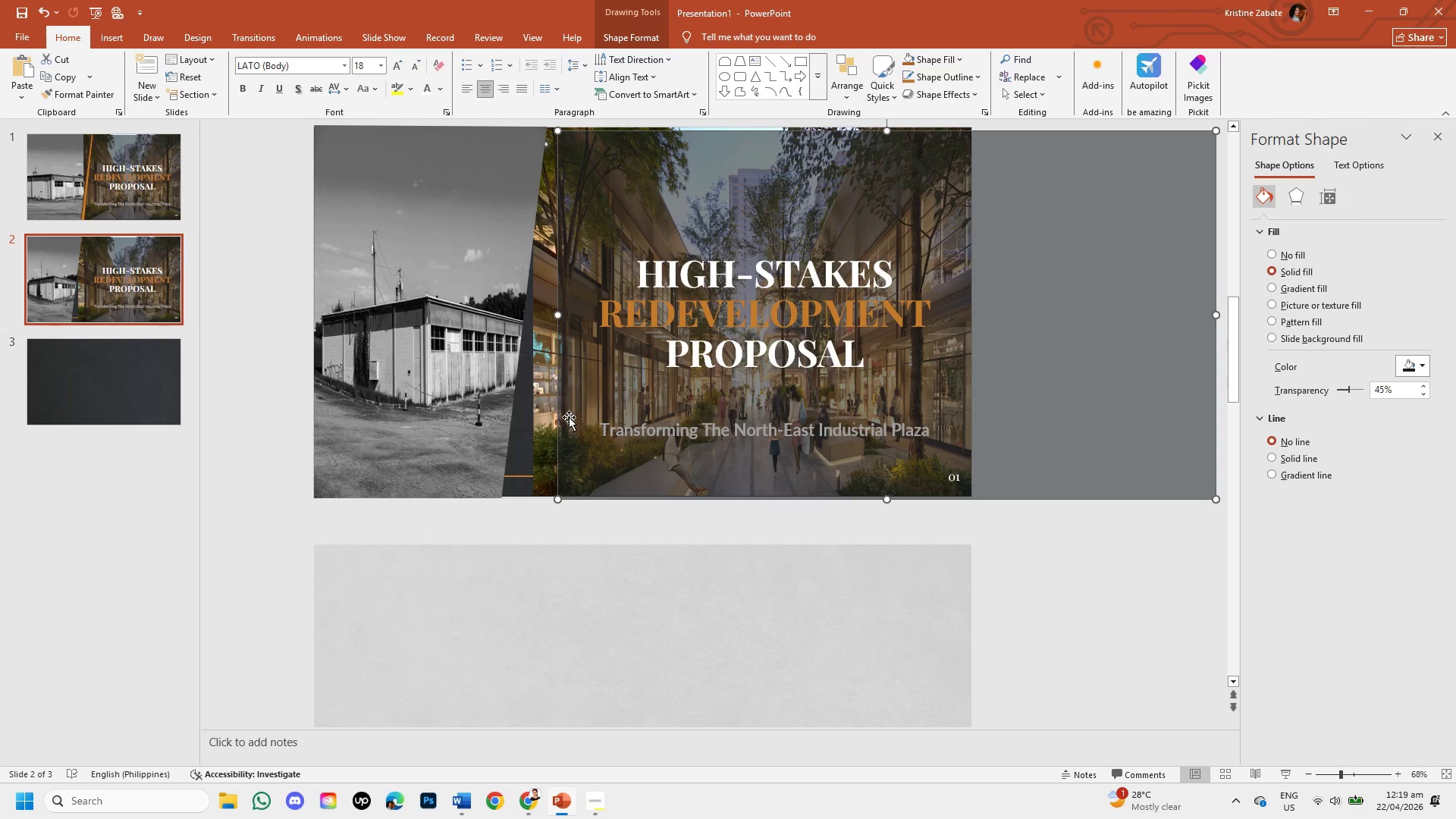 
left_click([537, 398])
 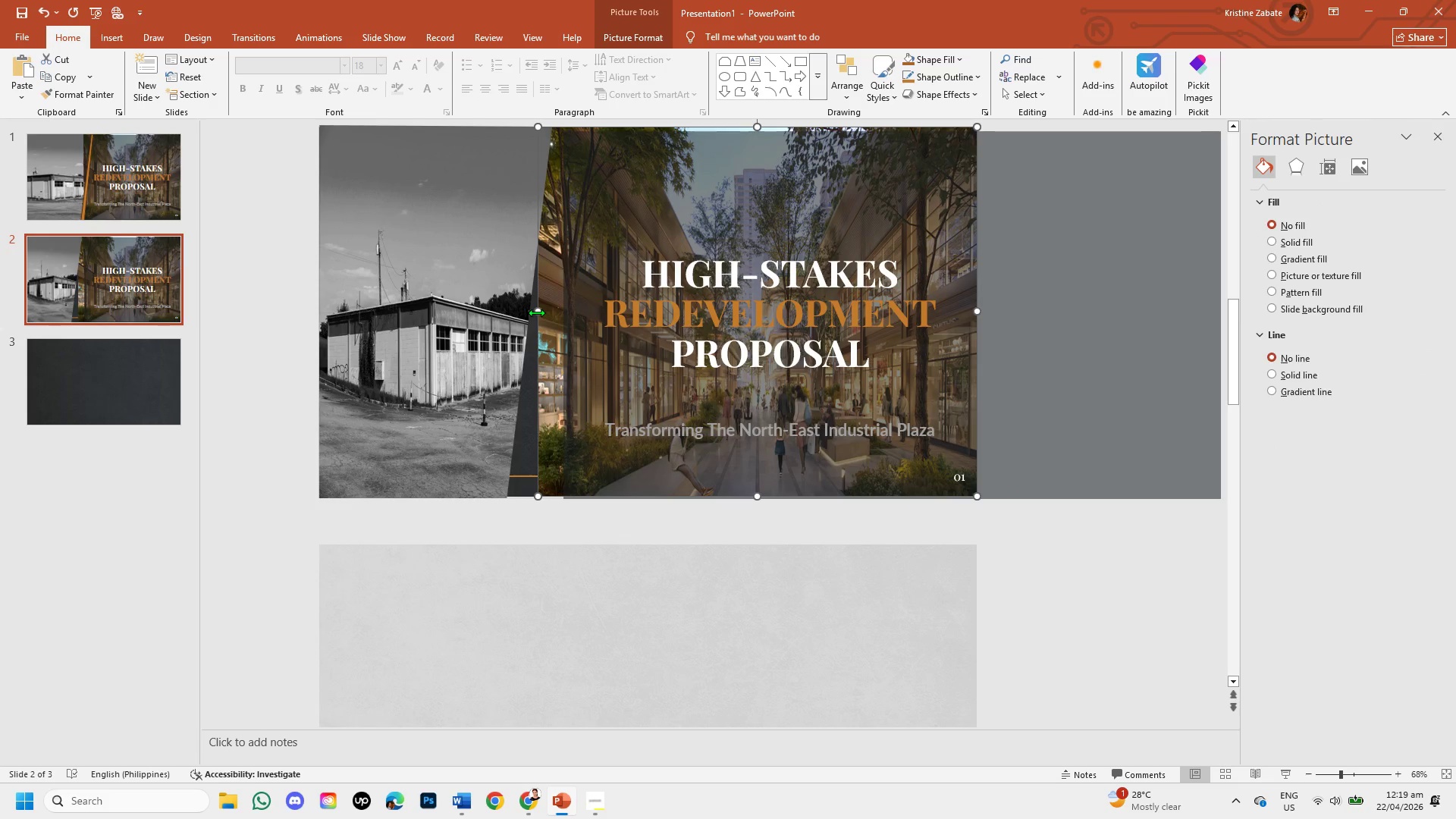 
left_click_drag(start_coordinate=[536, 312], to_coordinate=[505, 312])
 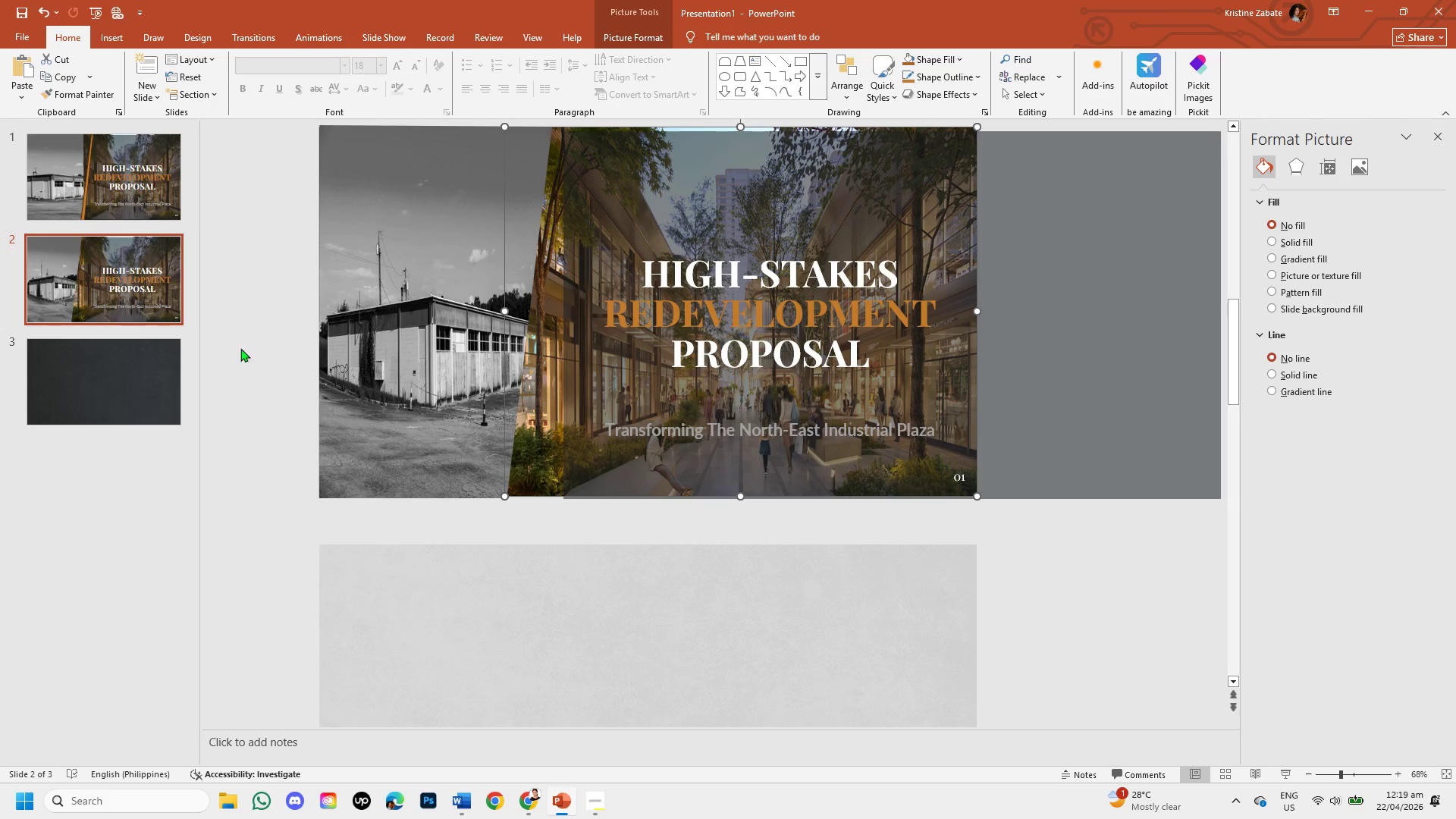 
left_click([251, 334])
 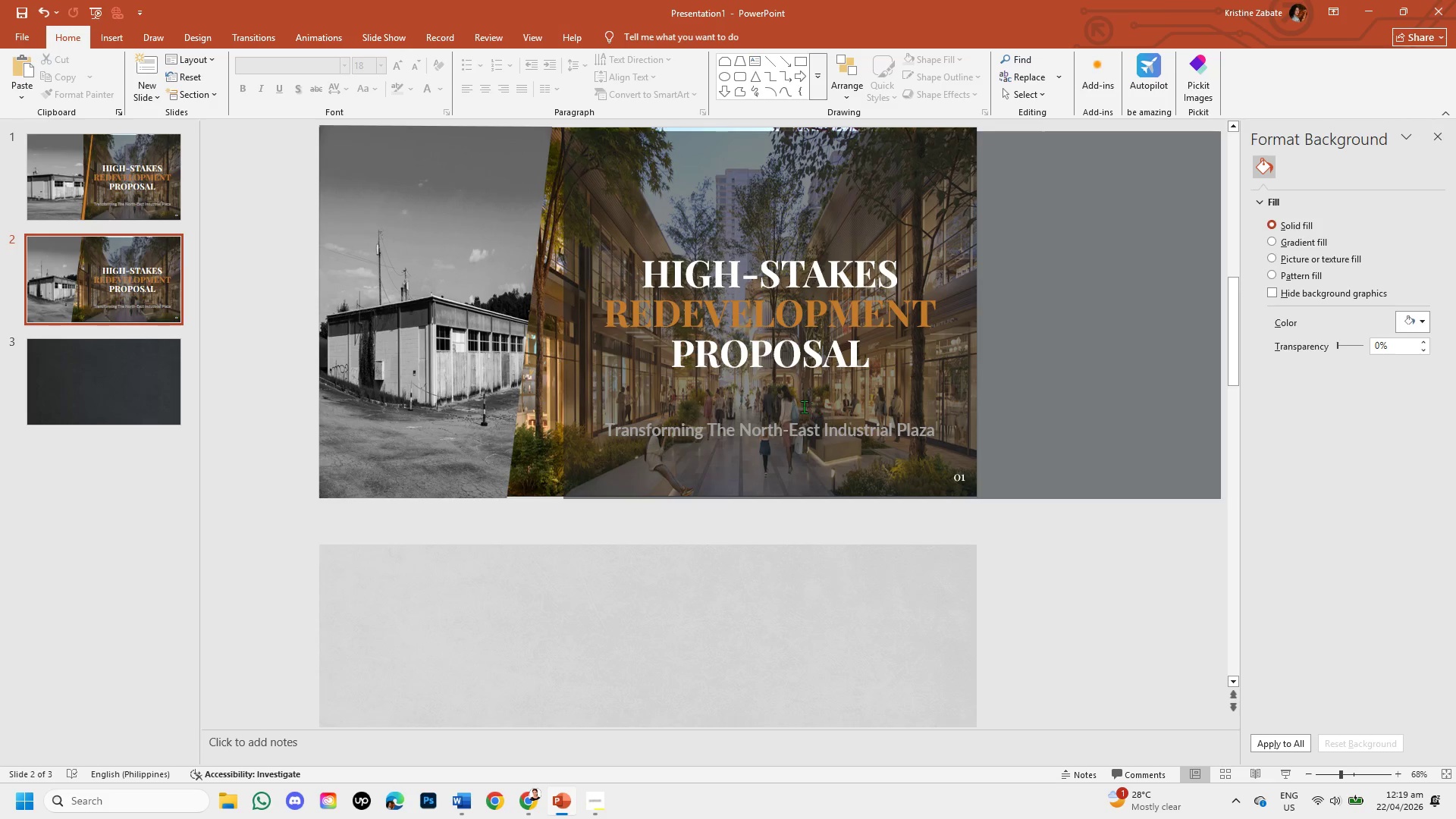 
wait(6.81)
 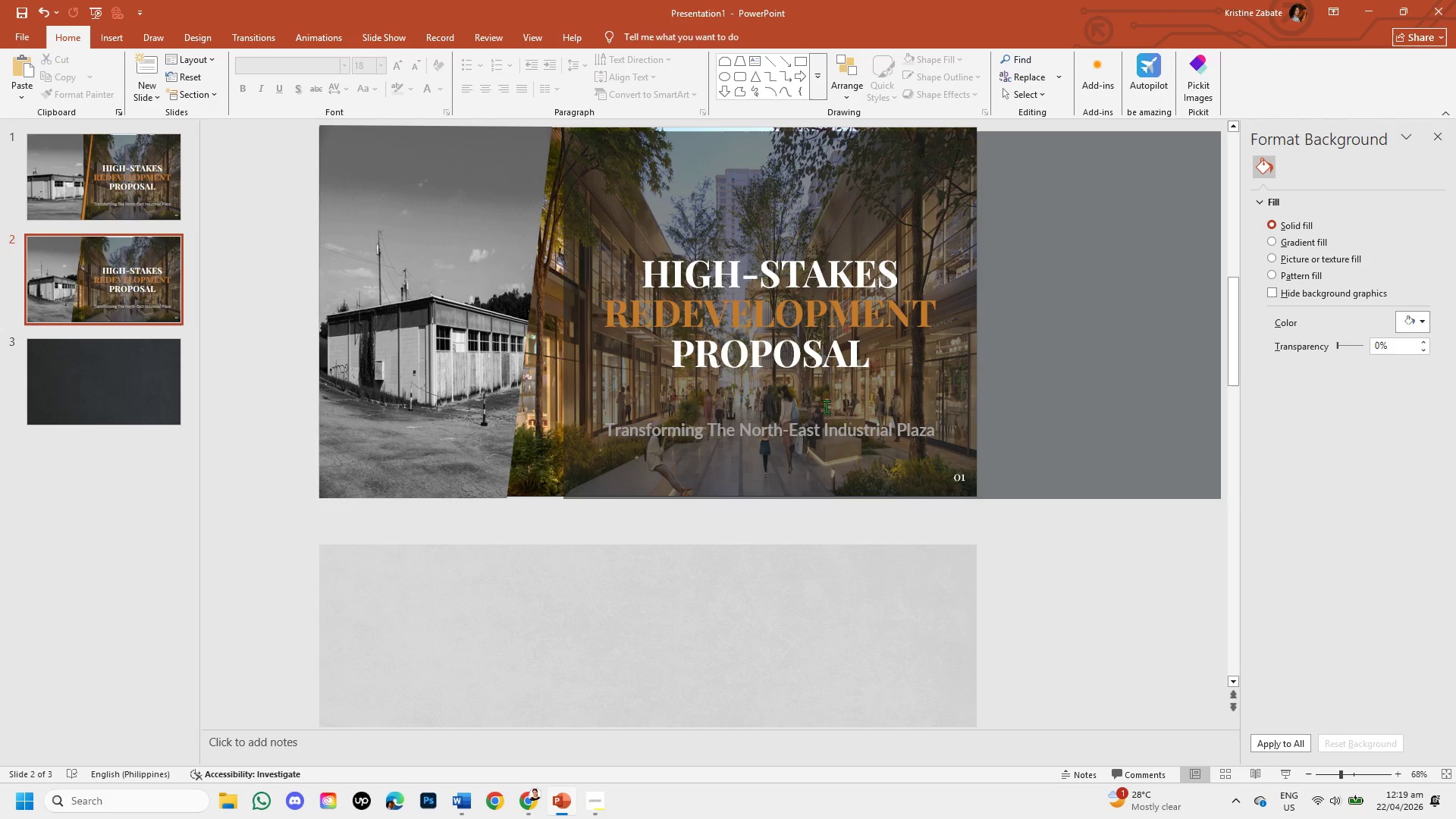 
left_click([1037, 284])
 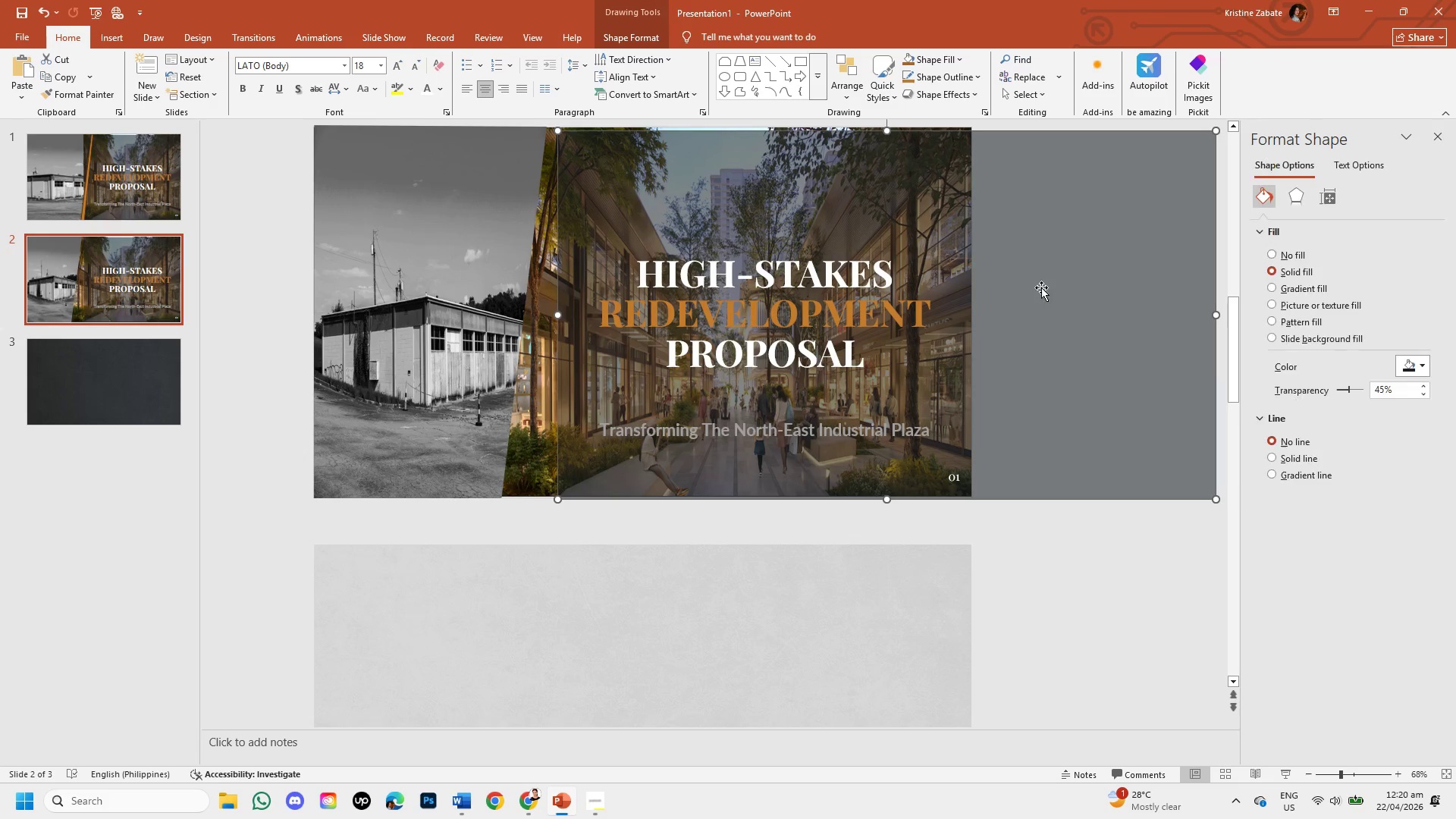 
left_click_drag(start_coordinate=[1041, 287], to_coordinate=[959, 276])
 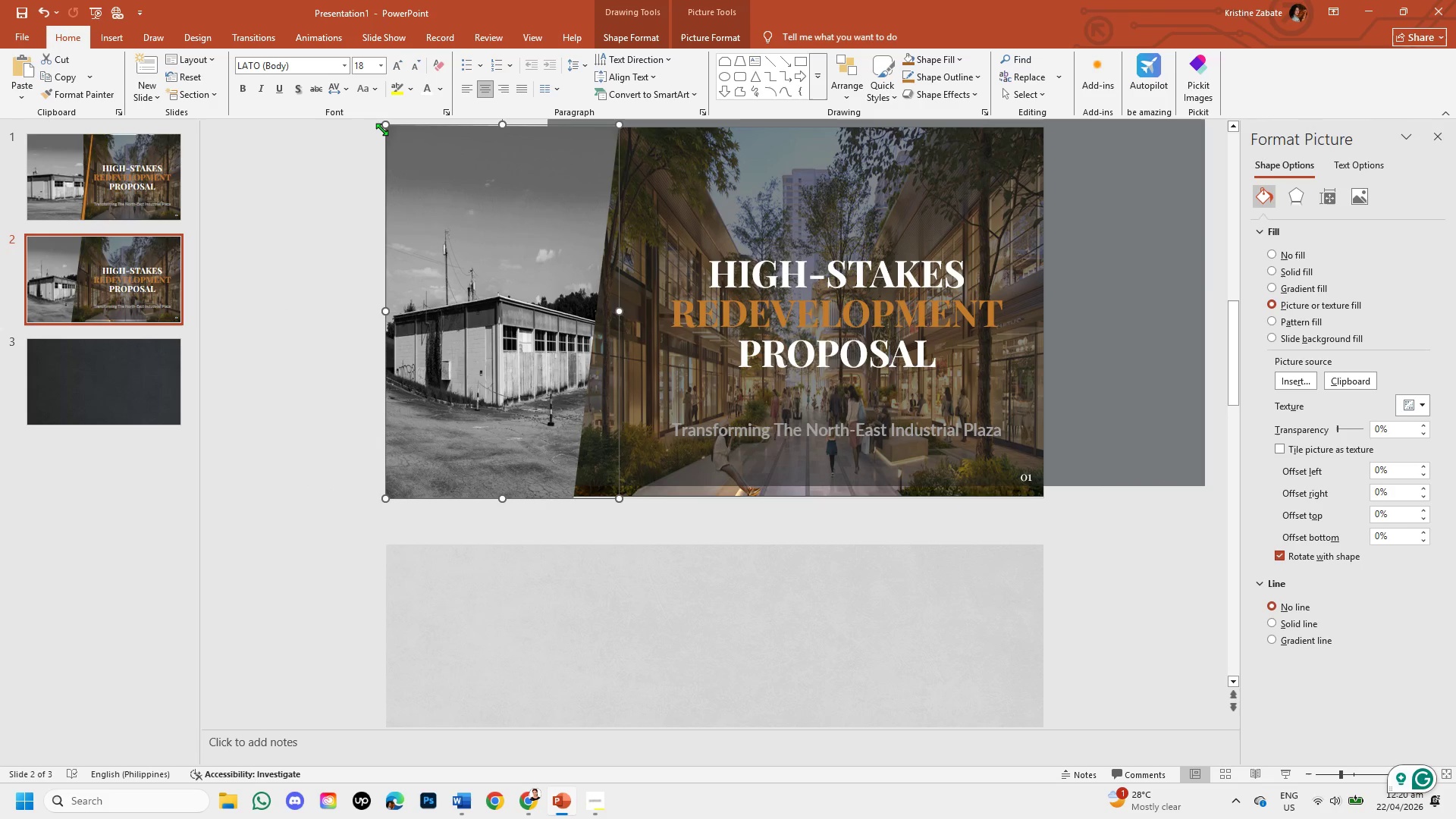 
left_click_drag(start_coordinate=[381, 127], to_coordinate=[384, 144])
 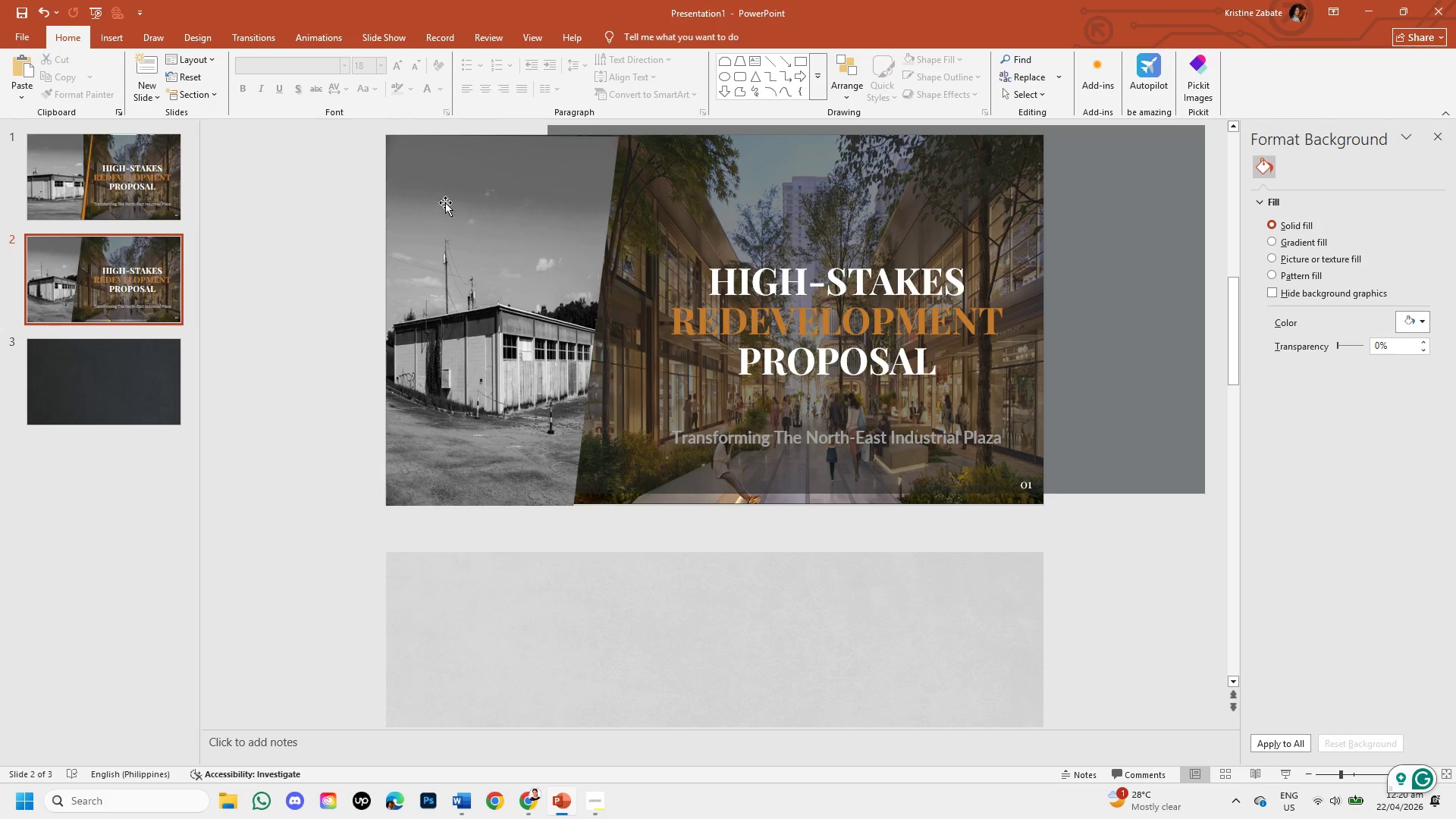 
left_click([524, 209])
 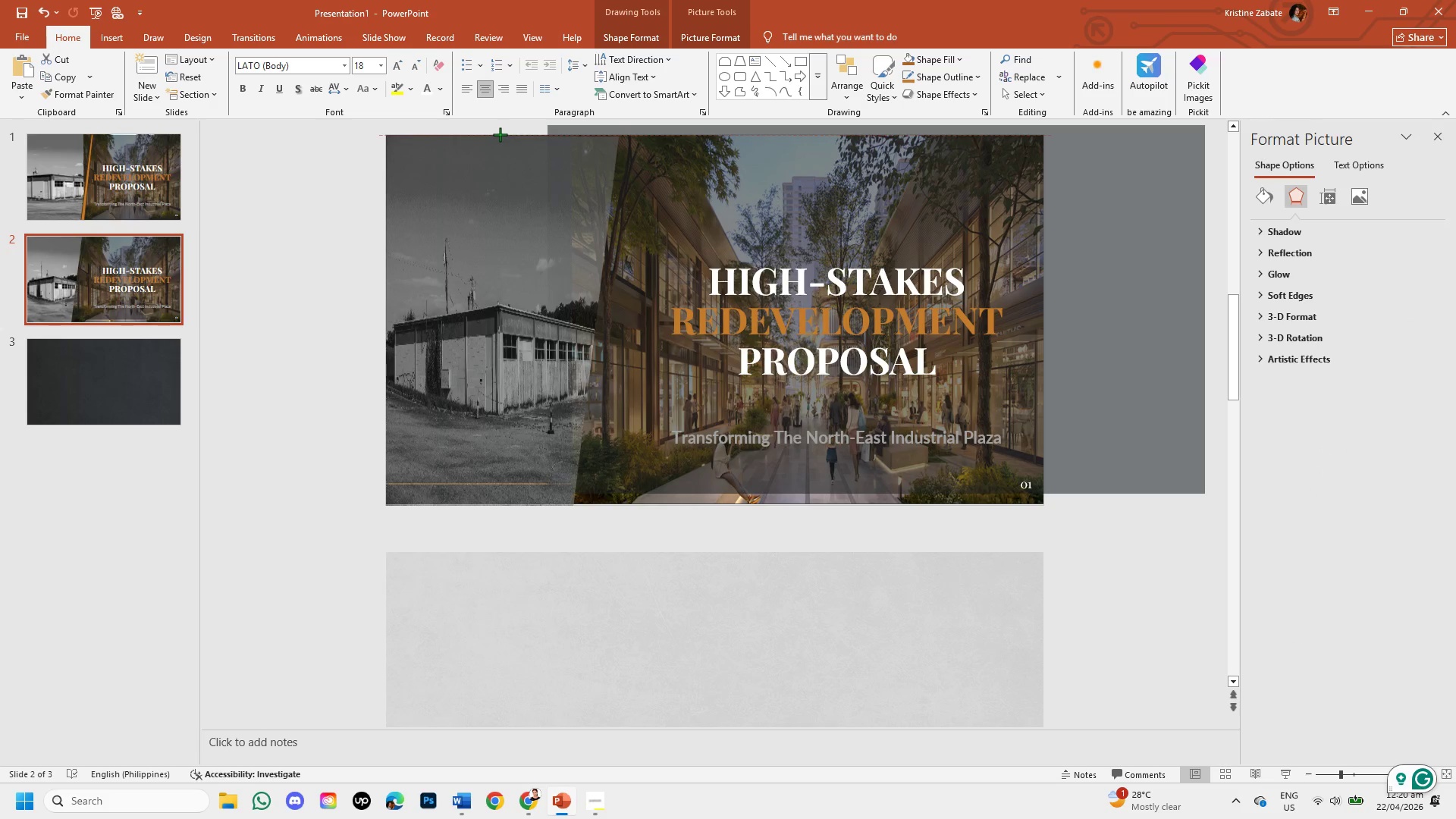 
left_click([500, 133])
 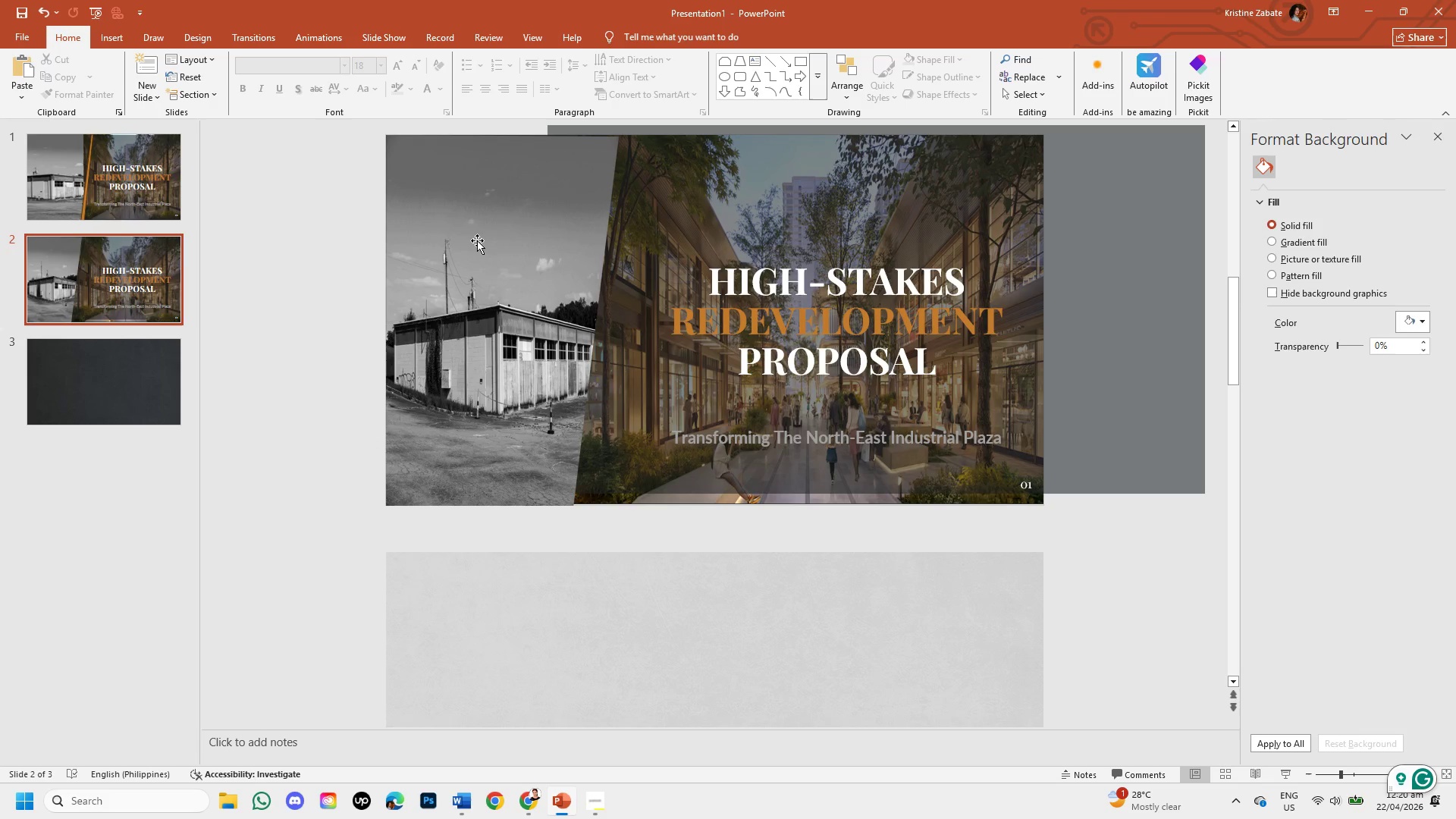 
left_click([477, 240])
 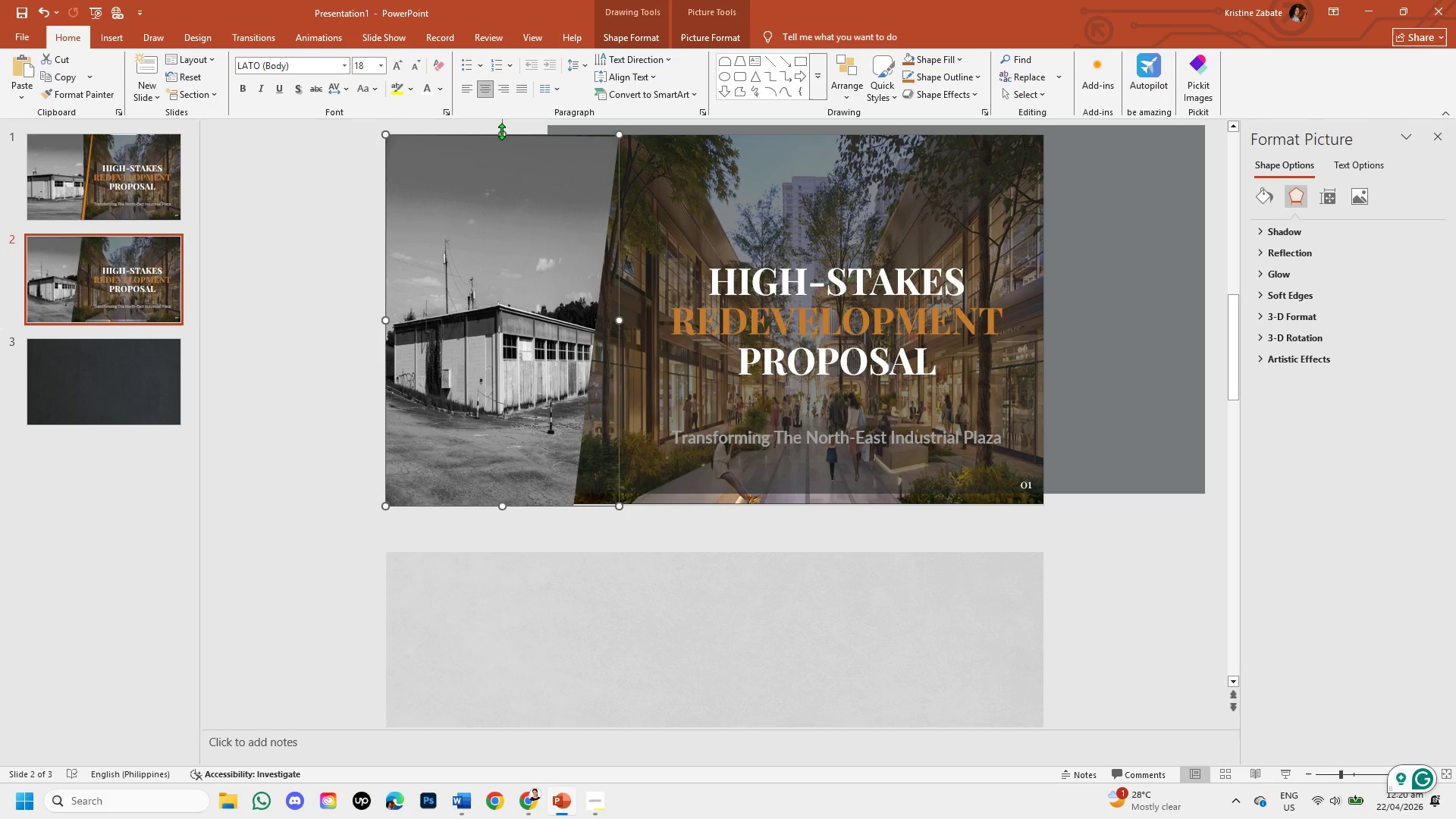 
left_click_drag(start_coordinate=[501, 131], to_coordinate=[501, 143])
 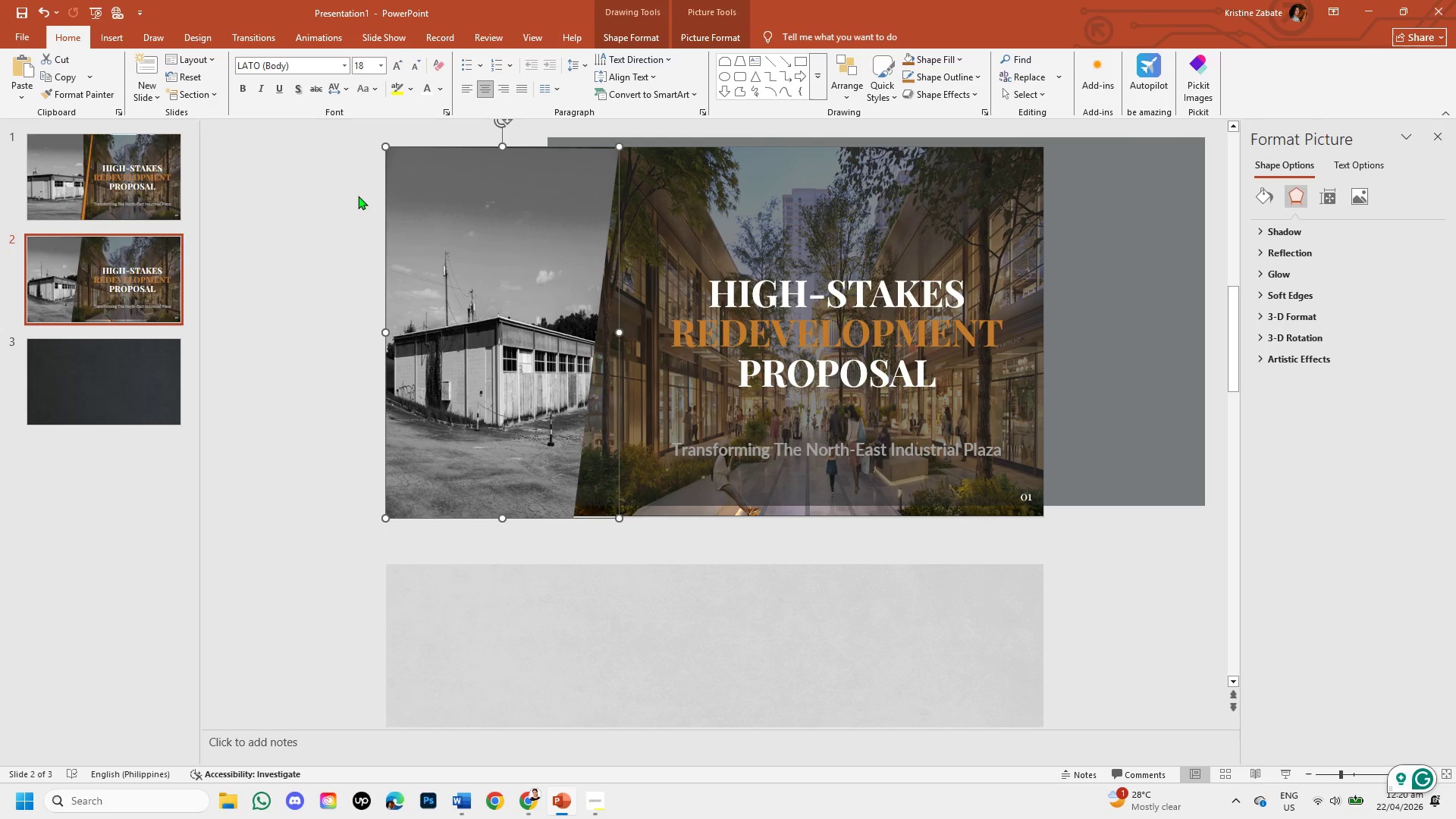 
left_click([358, 196])
 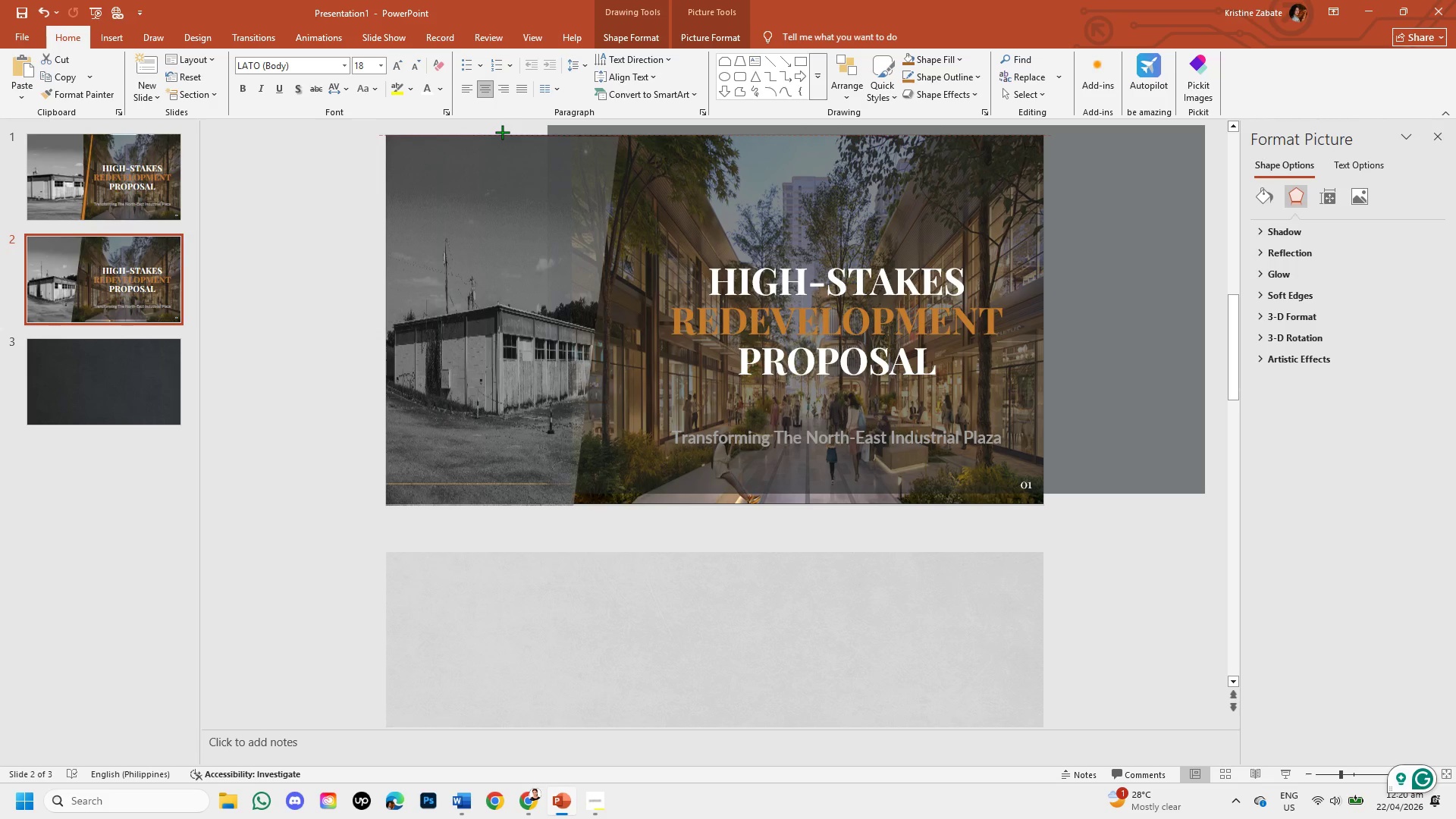 
wait(5.59)
 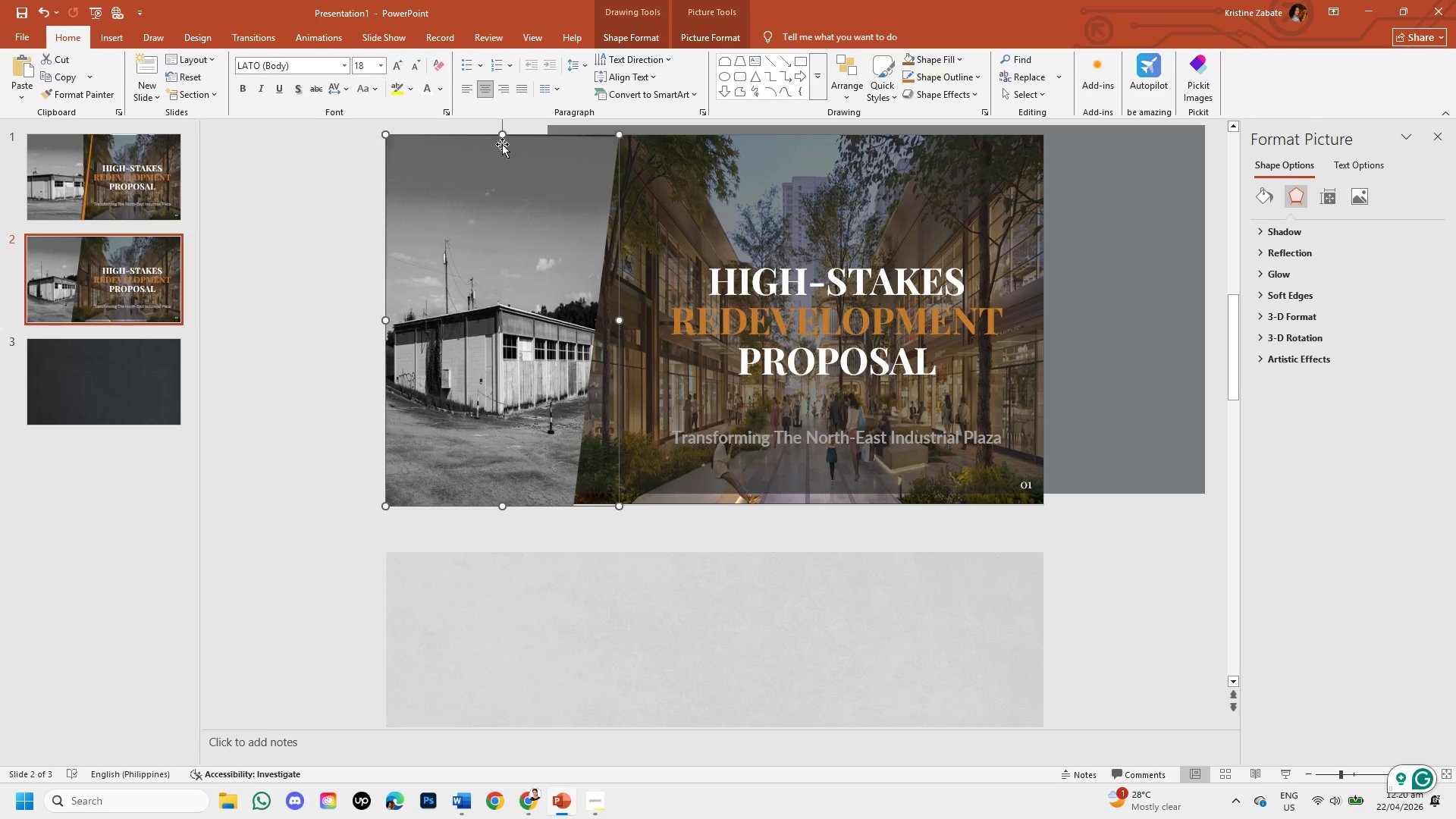 
left_click([350, 180])
 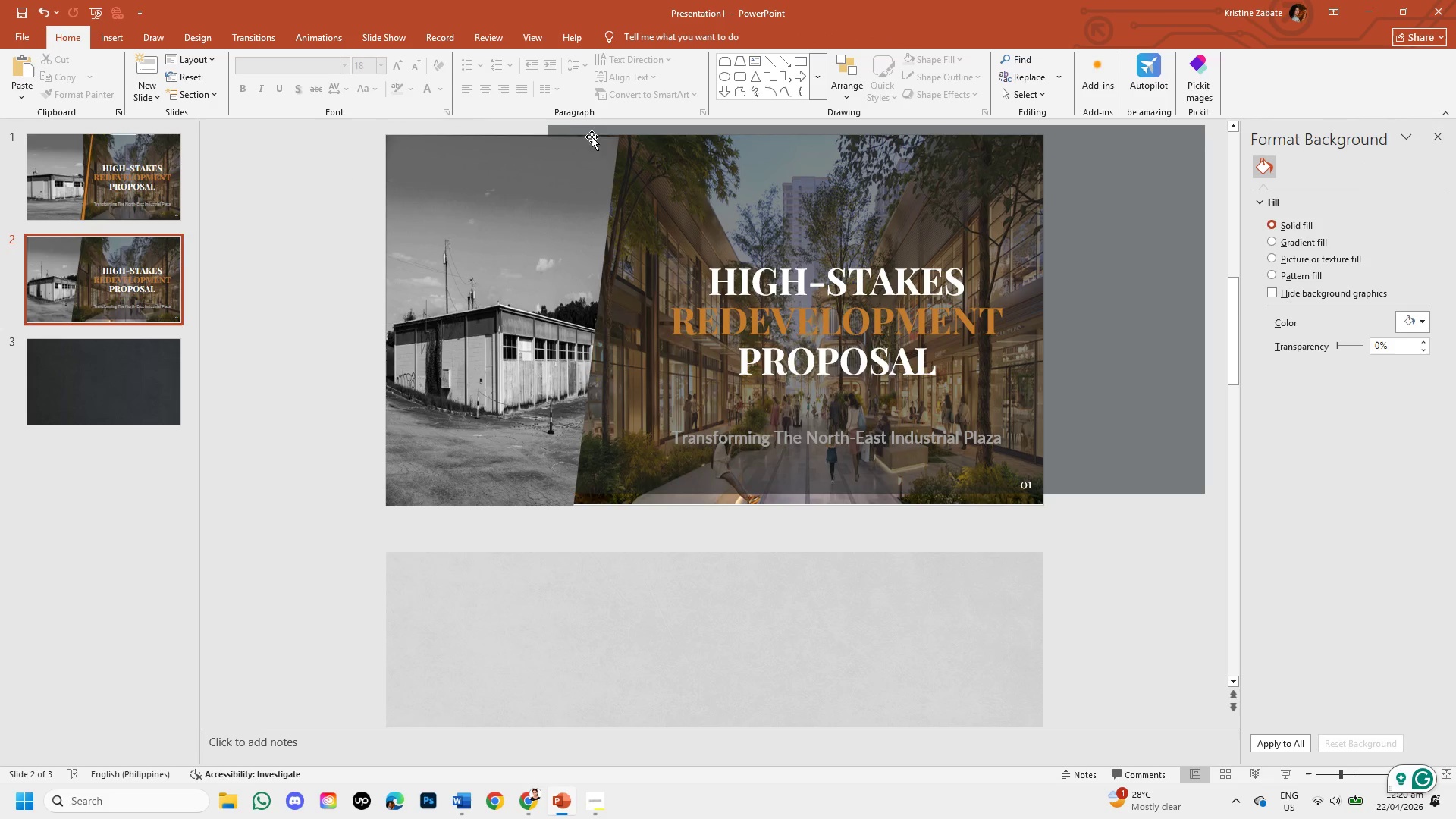 
left_click([249, 191])
 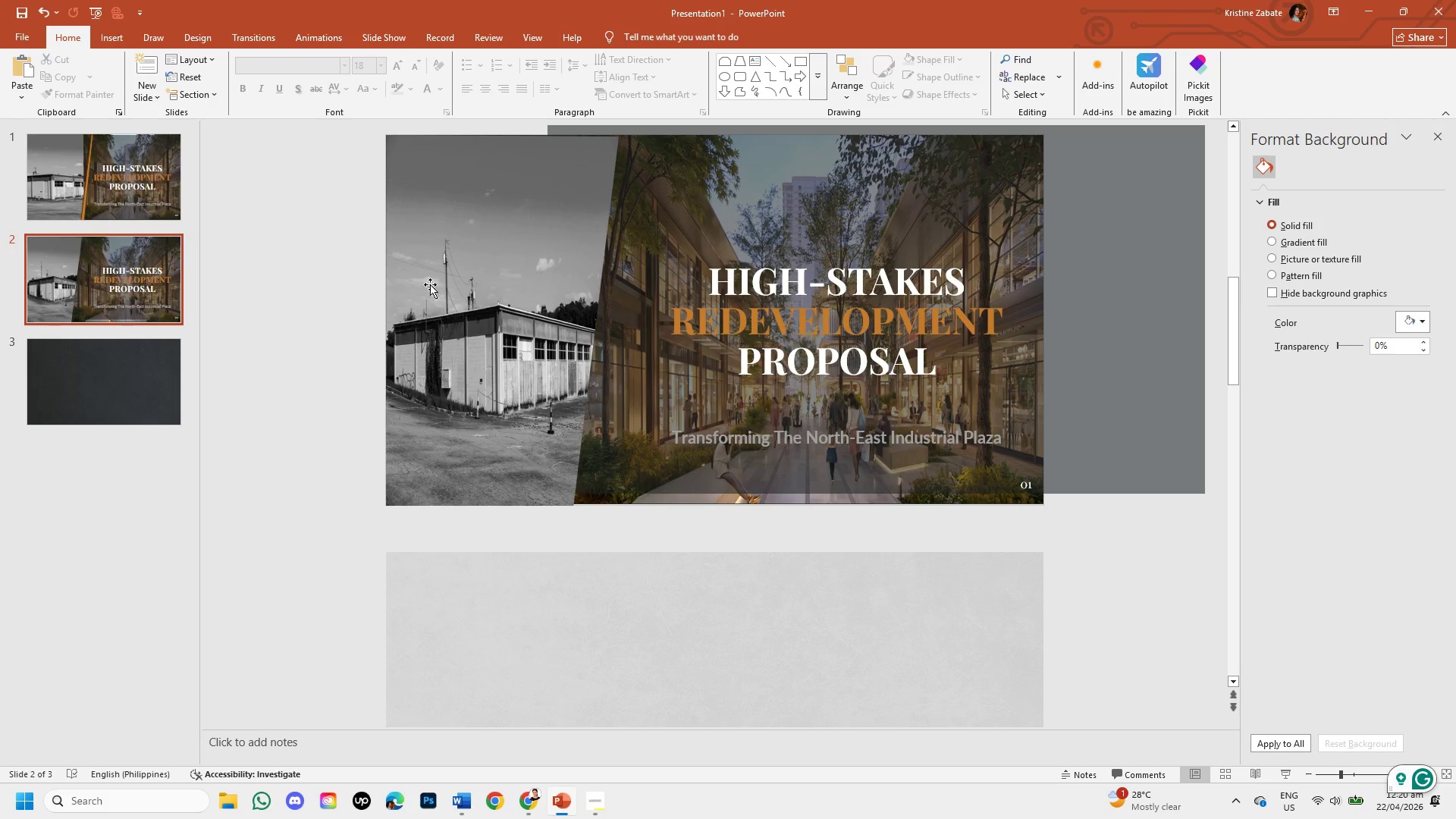 
wait(5.84)
 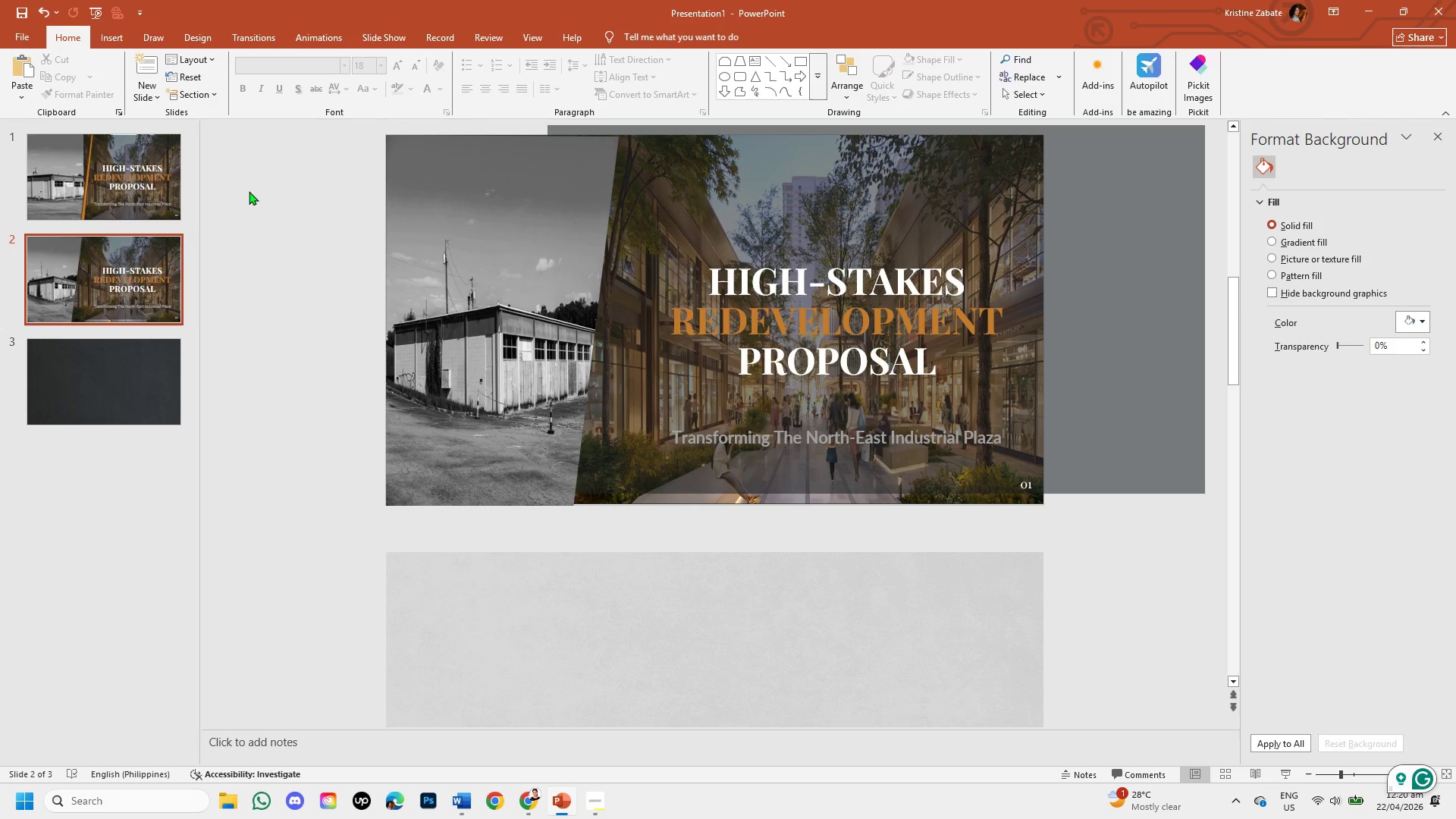 
left_click([587, 494])
 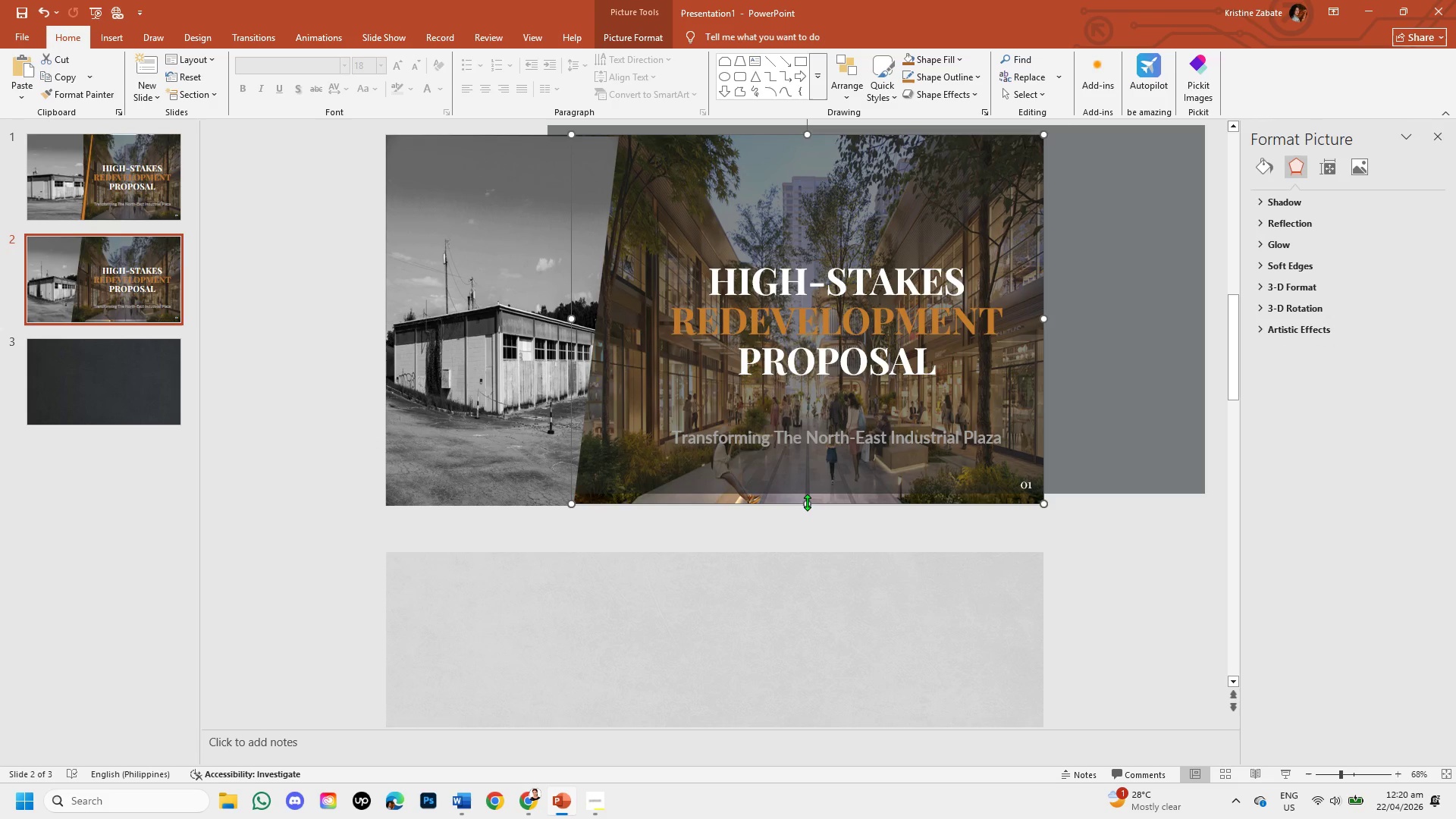 
left_click_drag(start_coordinate=[807, 501], to_coordinate=[810, 510])
 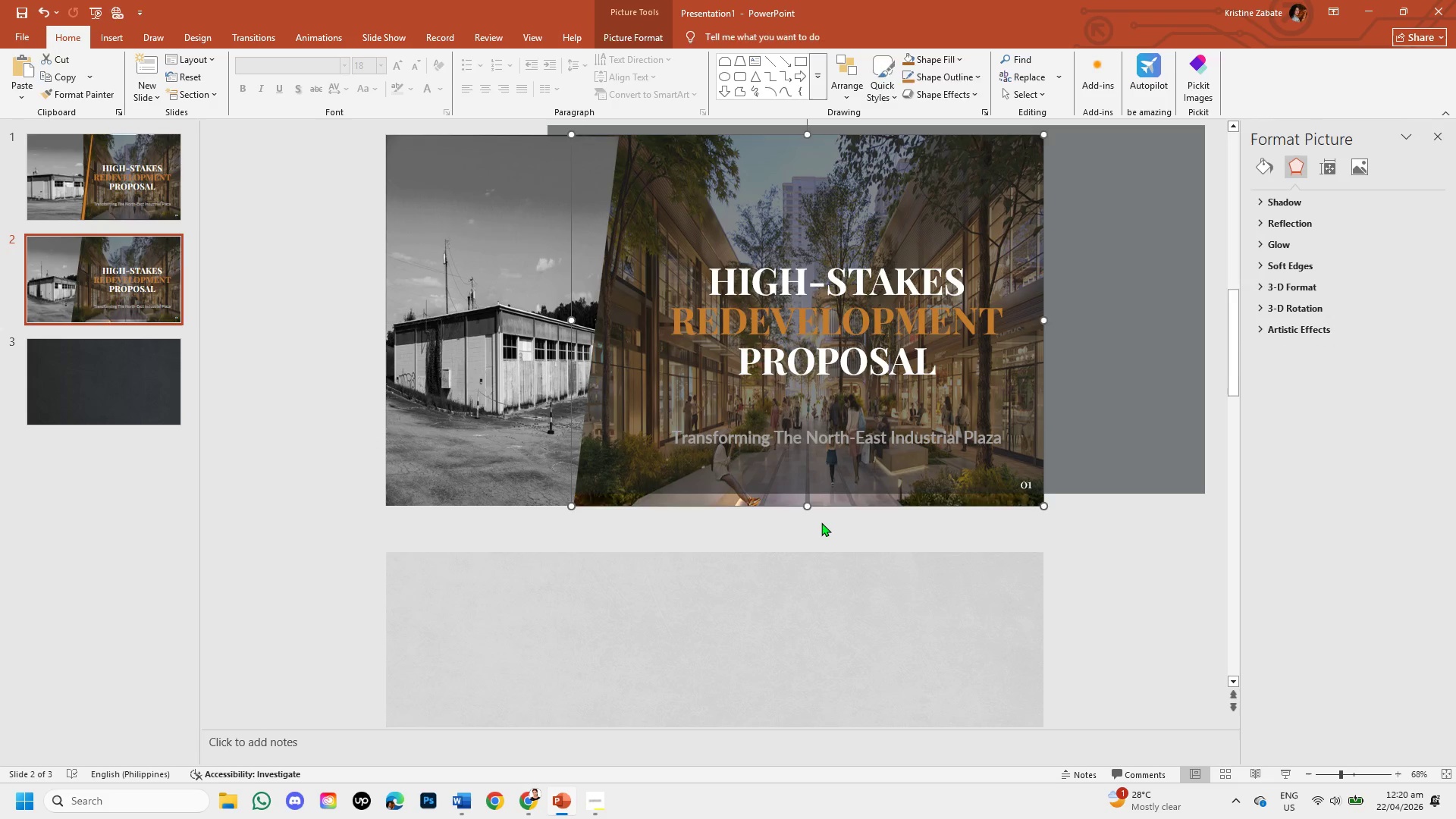 
left_click([821, 522])
 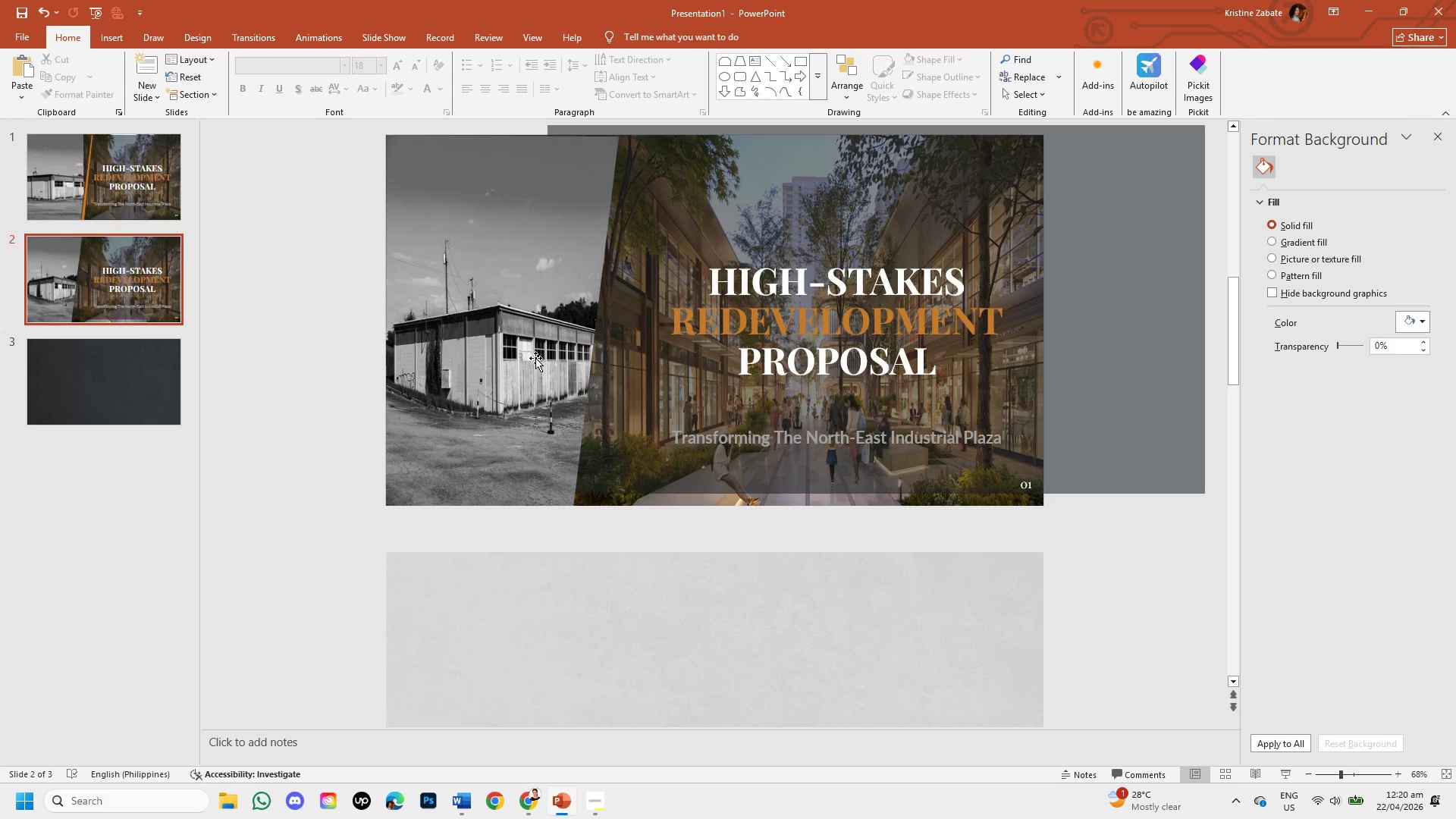 
left_click([535, 357])
 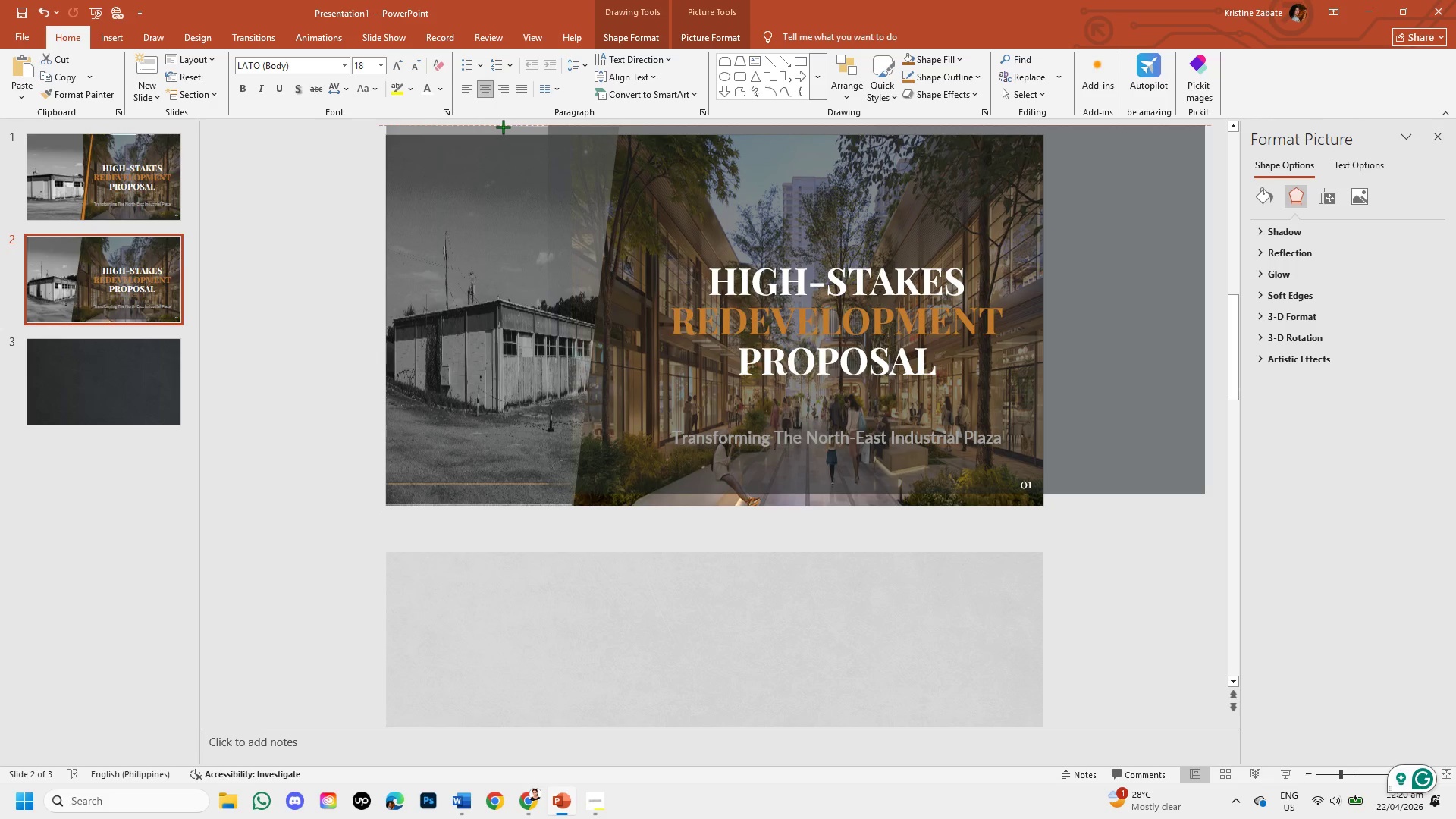 
wait(12.42)
 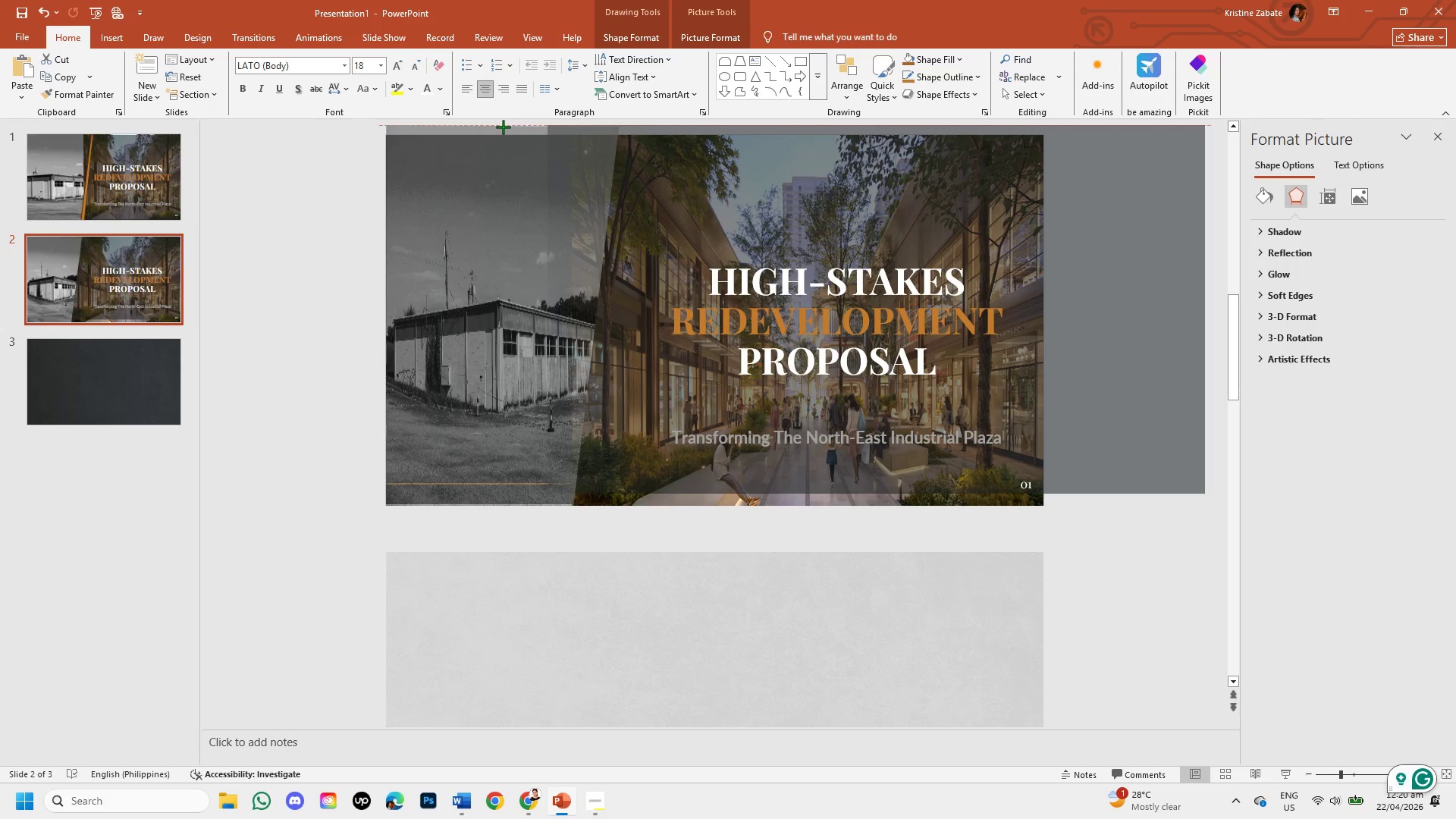 
left_click([293, 218])
 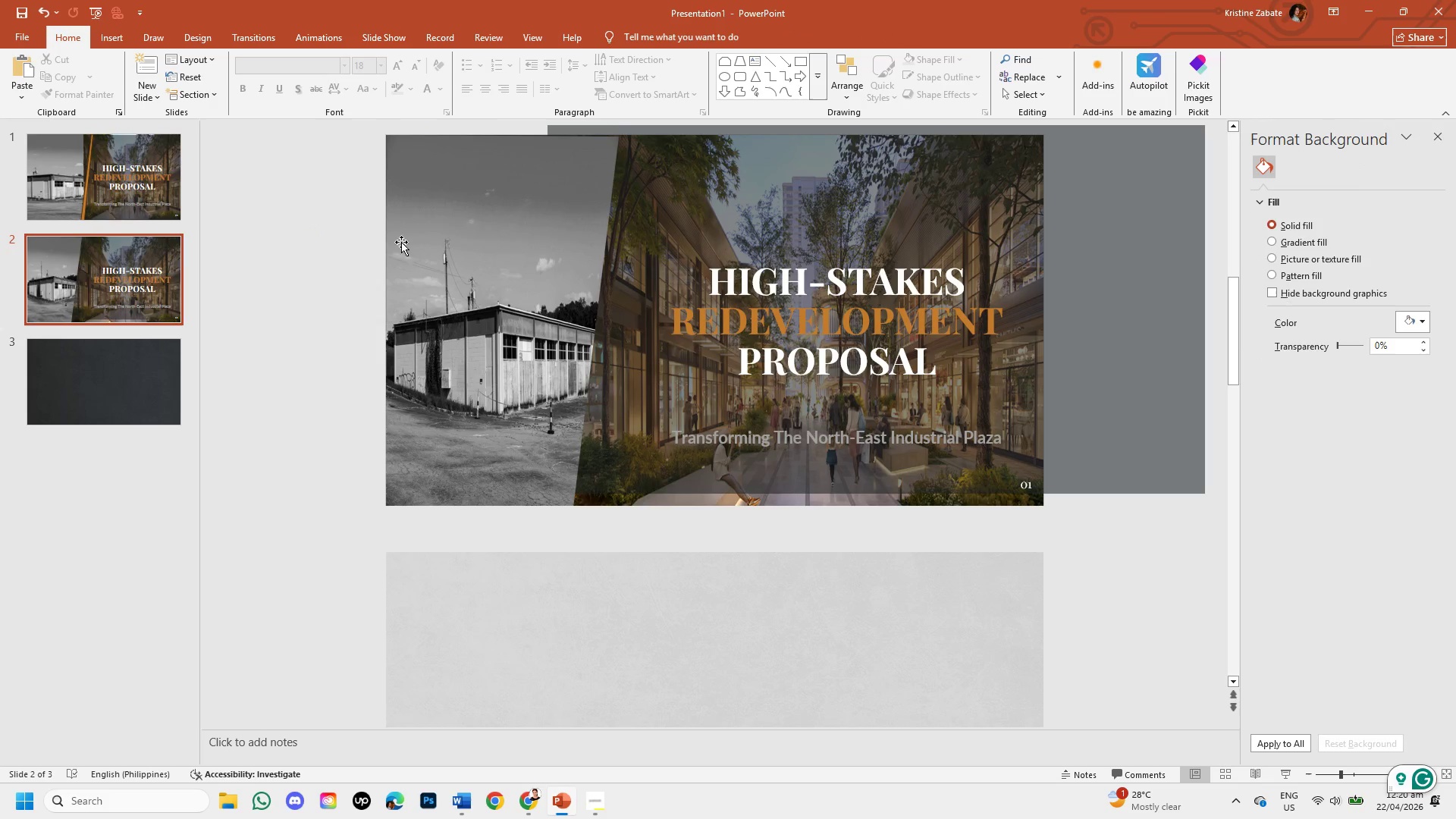 
left_click([405, 243])
 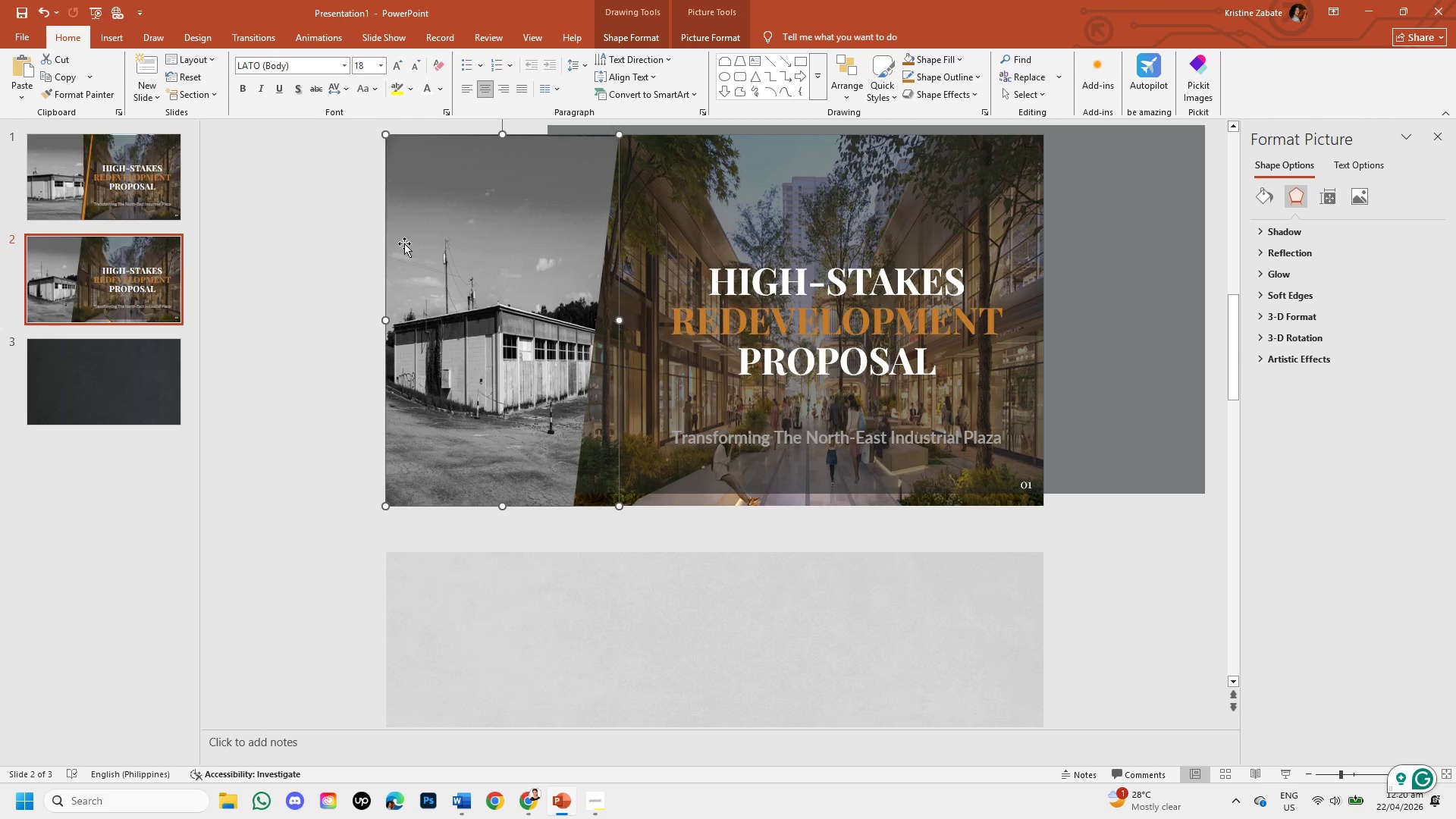 
key(ArrowUp)
 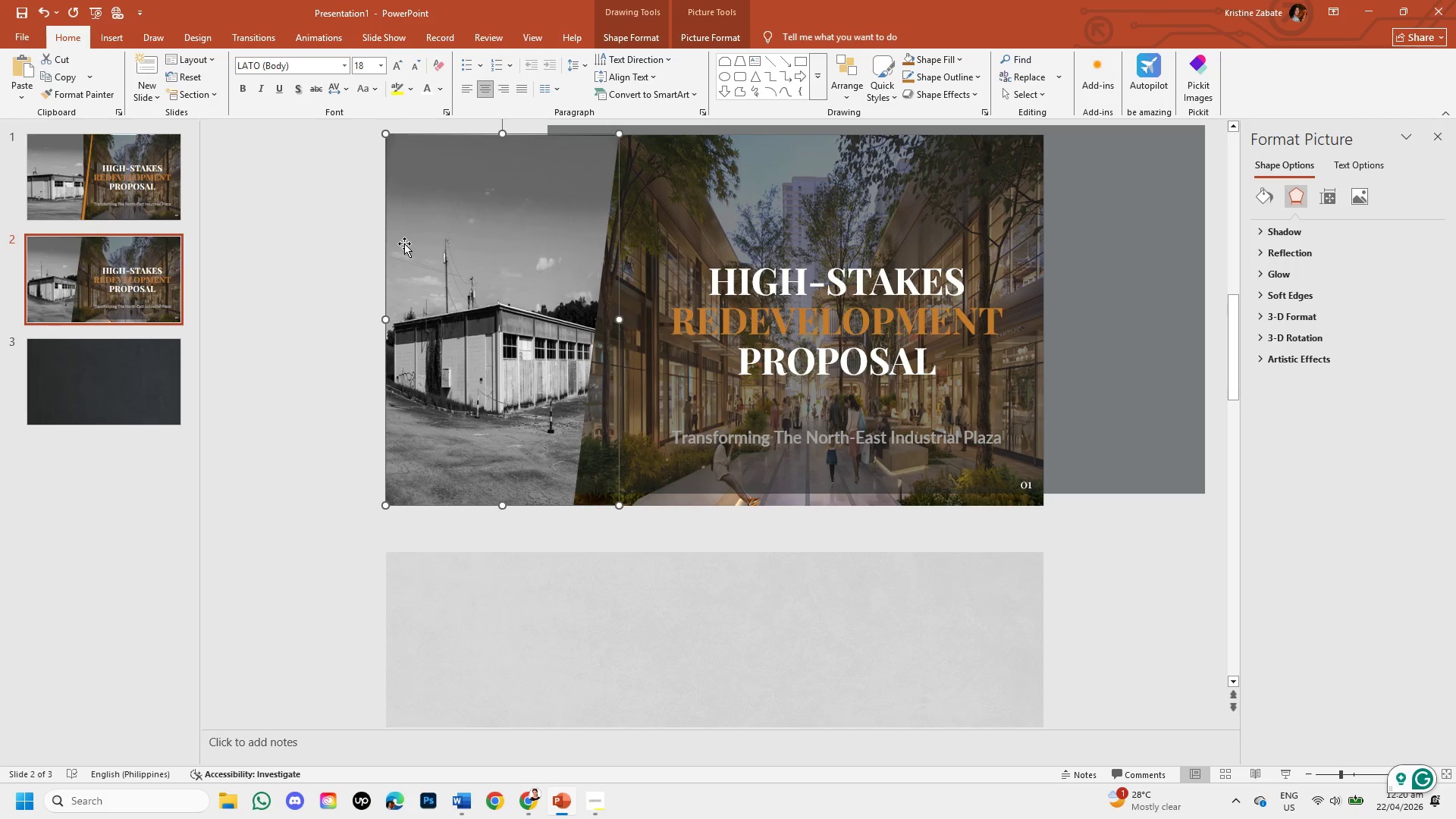 
key(ArrowUp)
 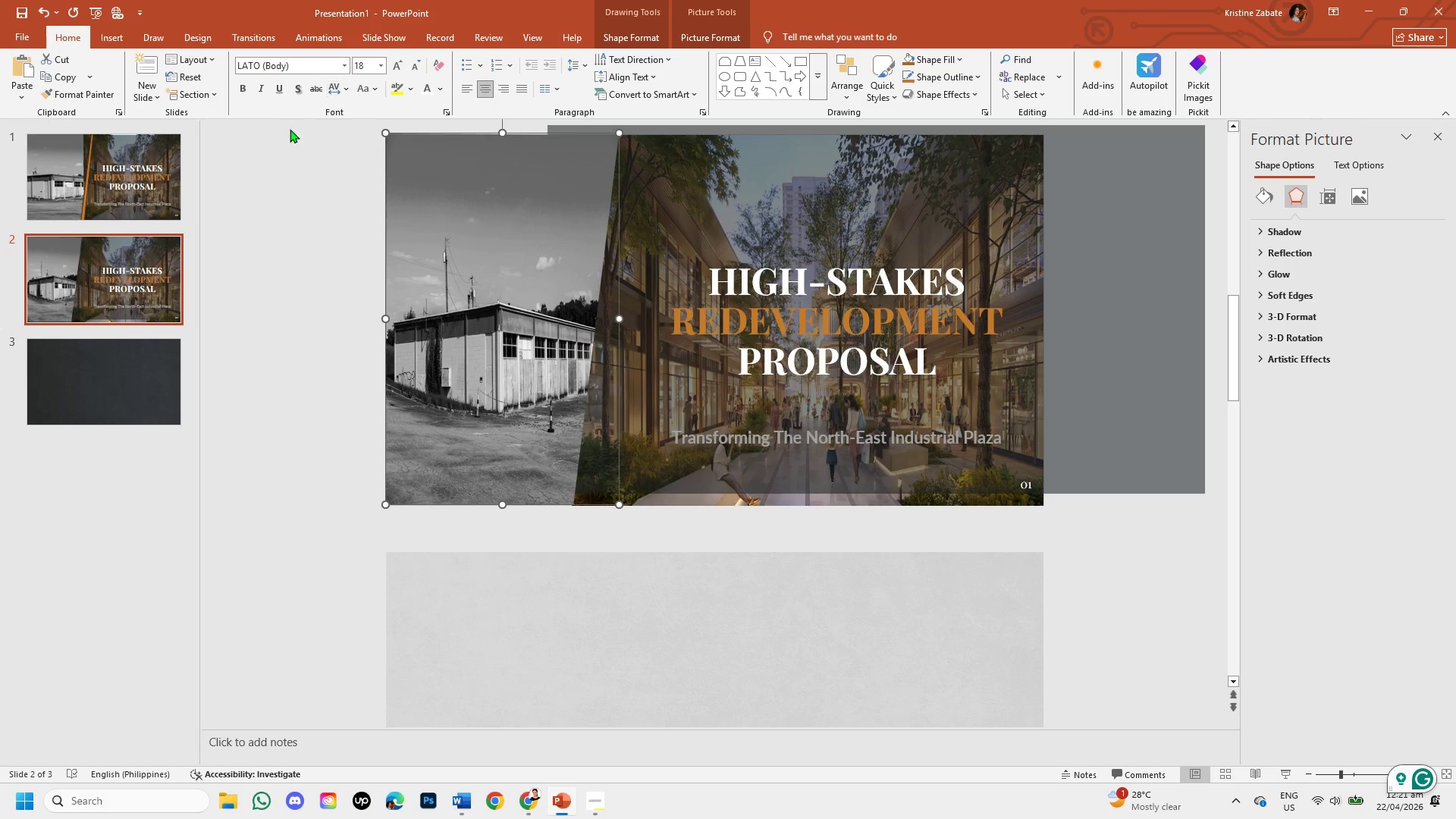 
left_click([287, 202])
 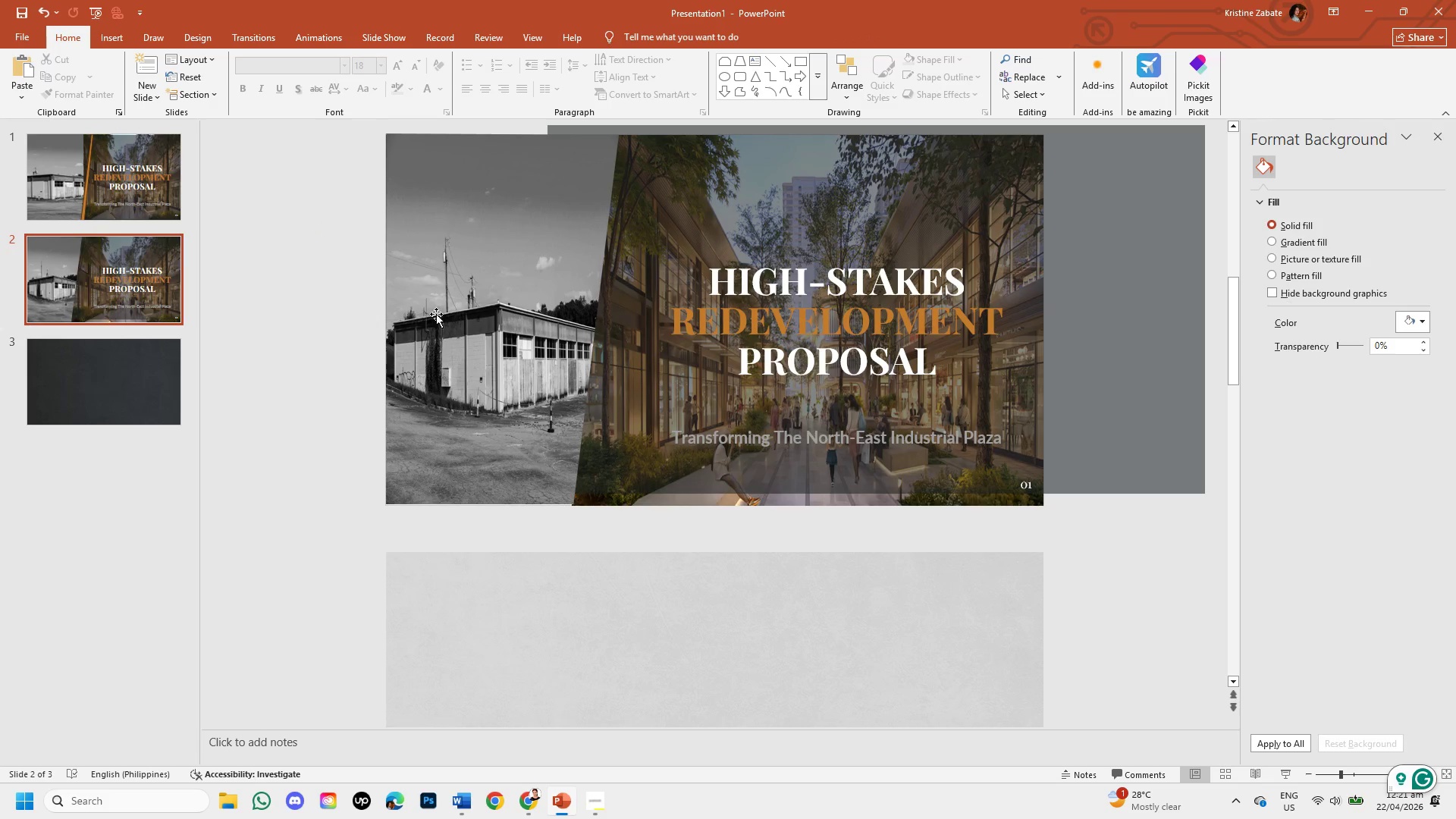 
left_click([454, 334])
 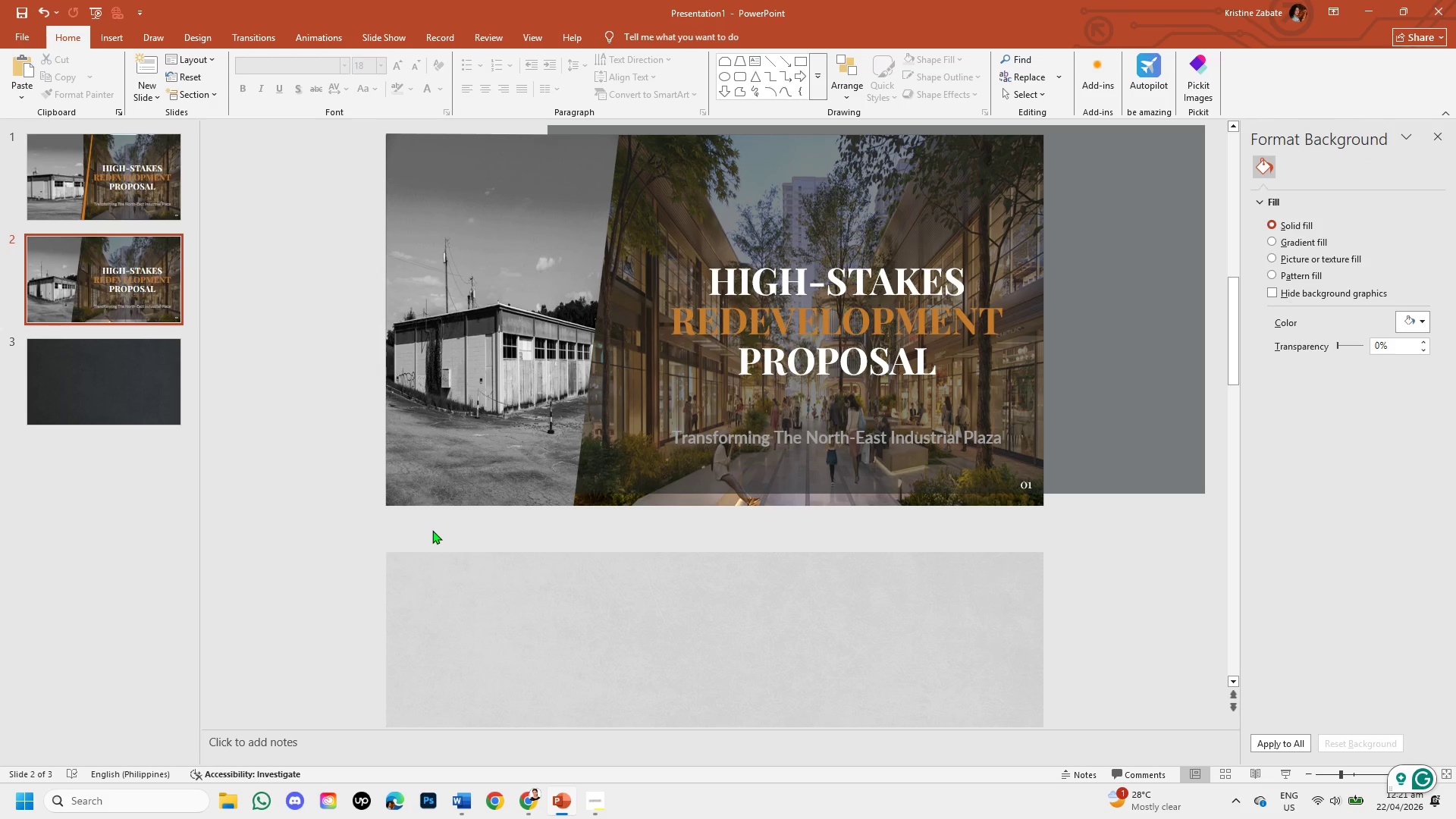 
wait(7.55)
 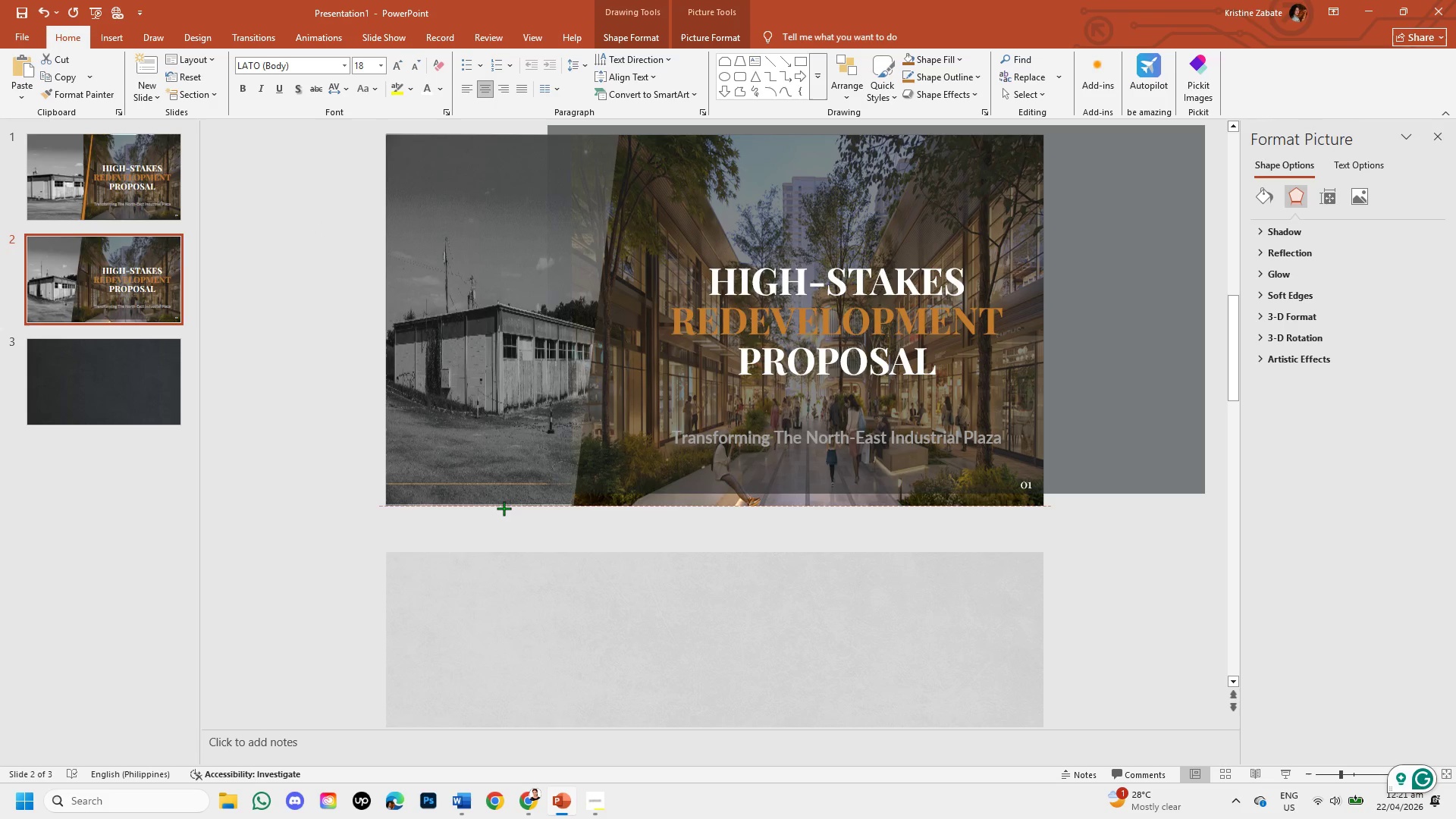 
left_click([121, 36])
 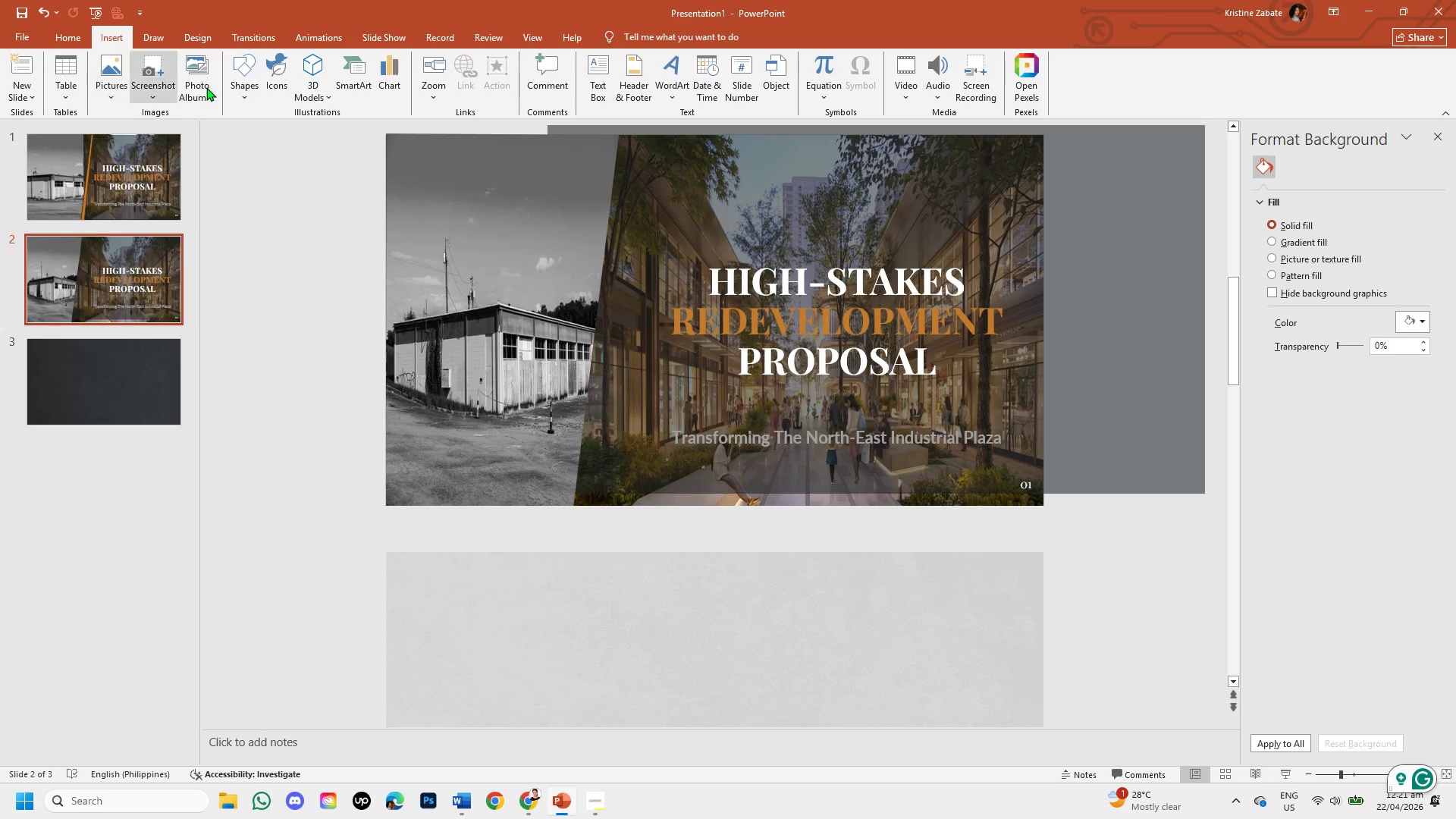 
left_click([253, 85])
 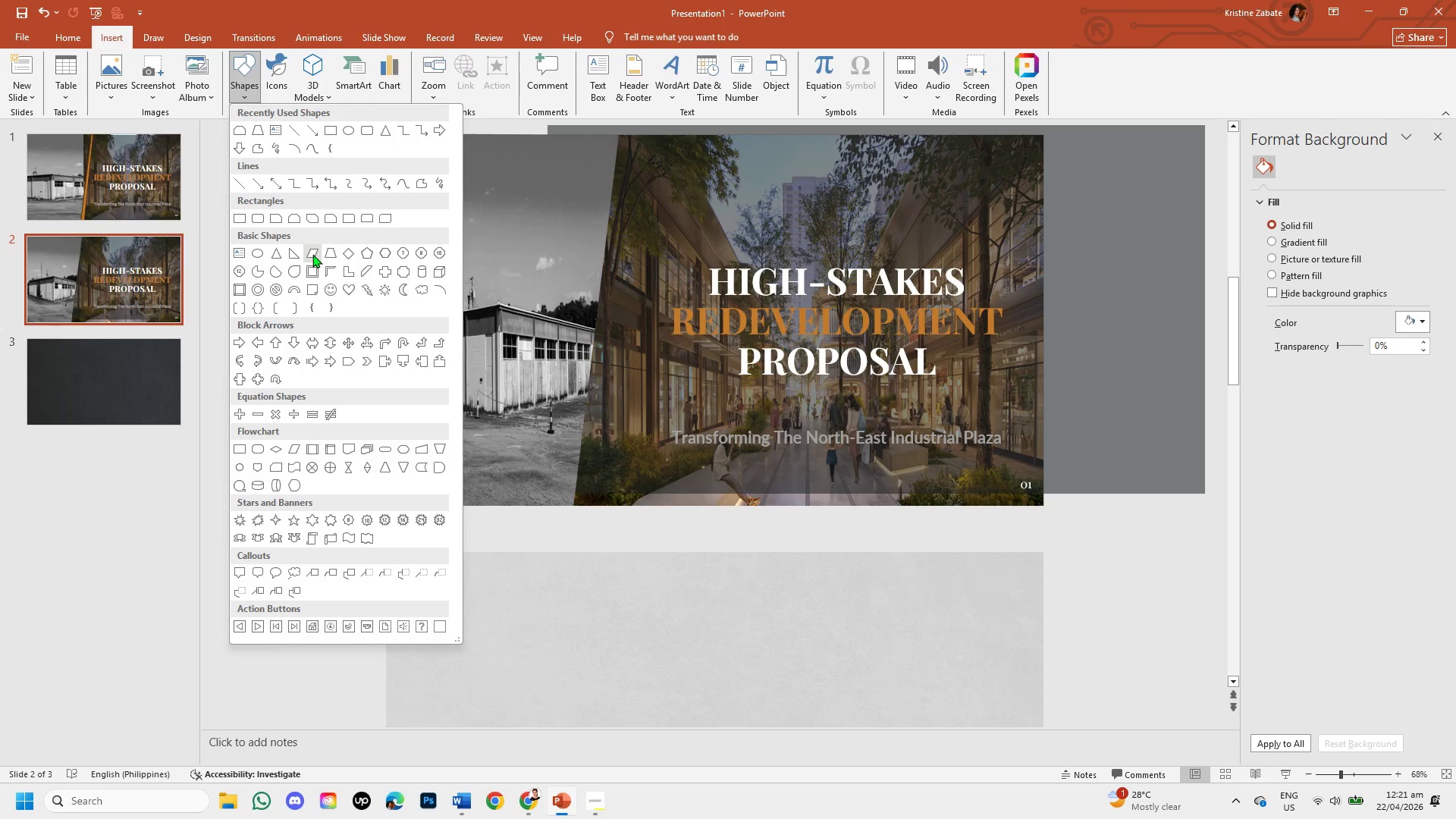 
left_click([312, 254])
 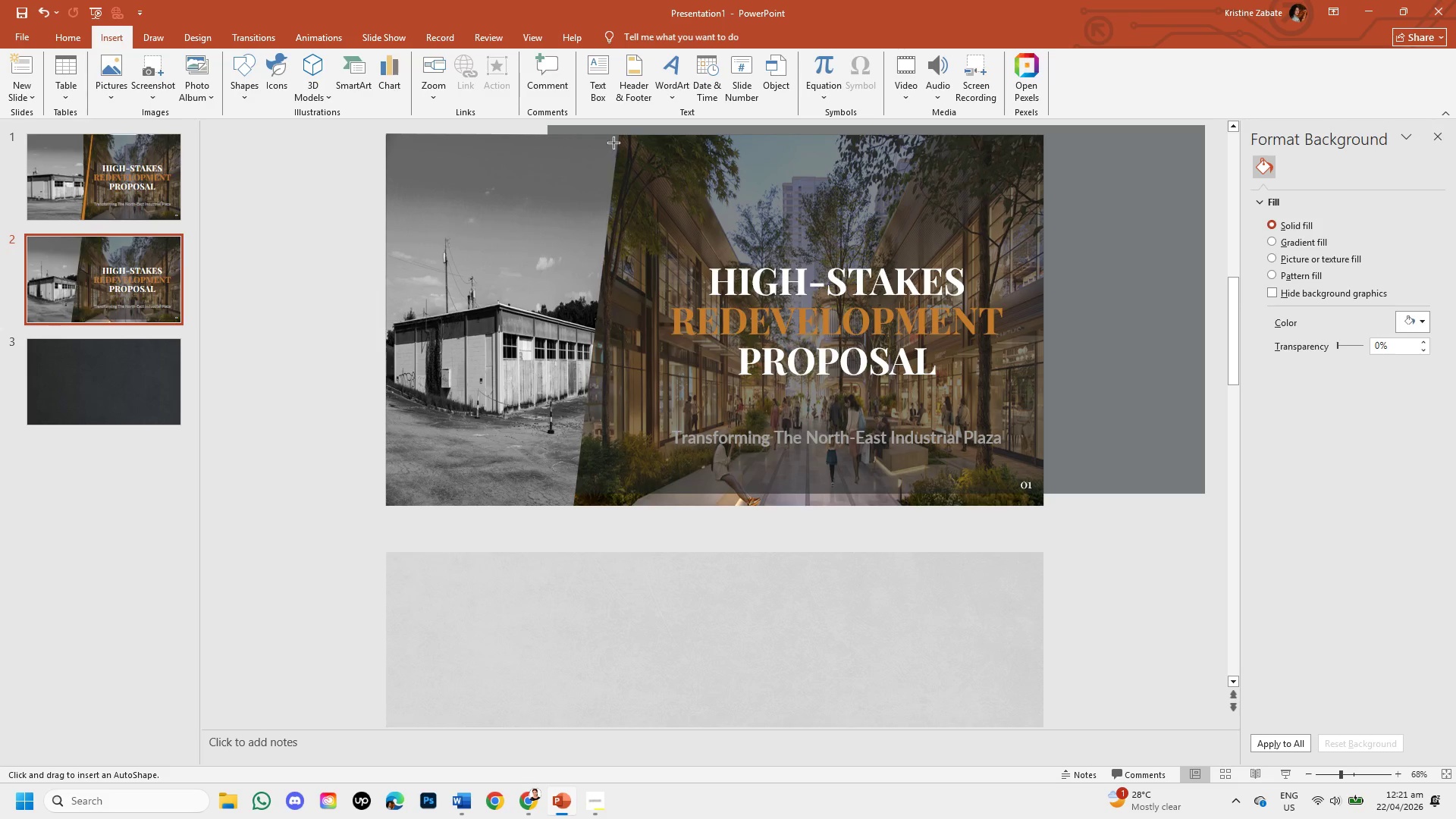 
left_click_drag(start_coordinate=[615, 135], to_coordinate=[591, 507])
 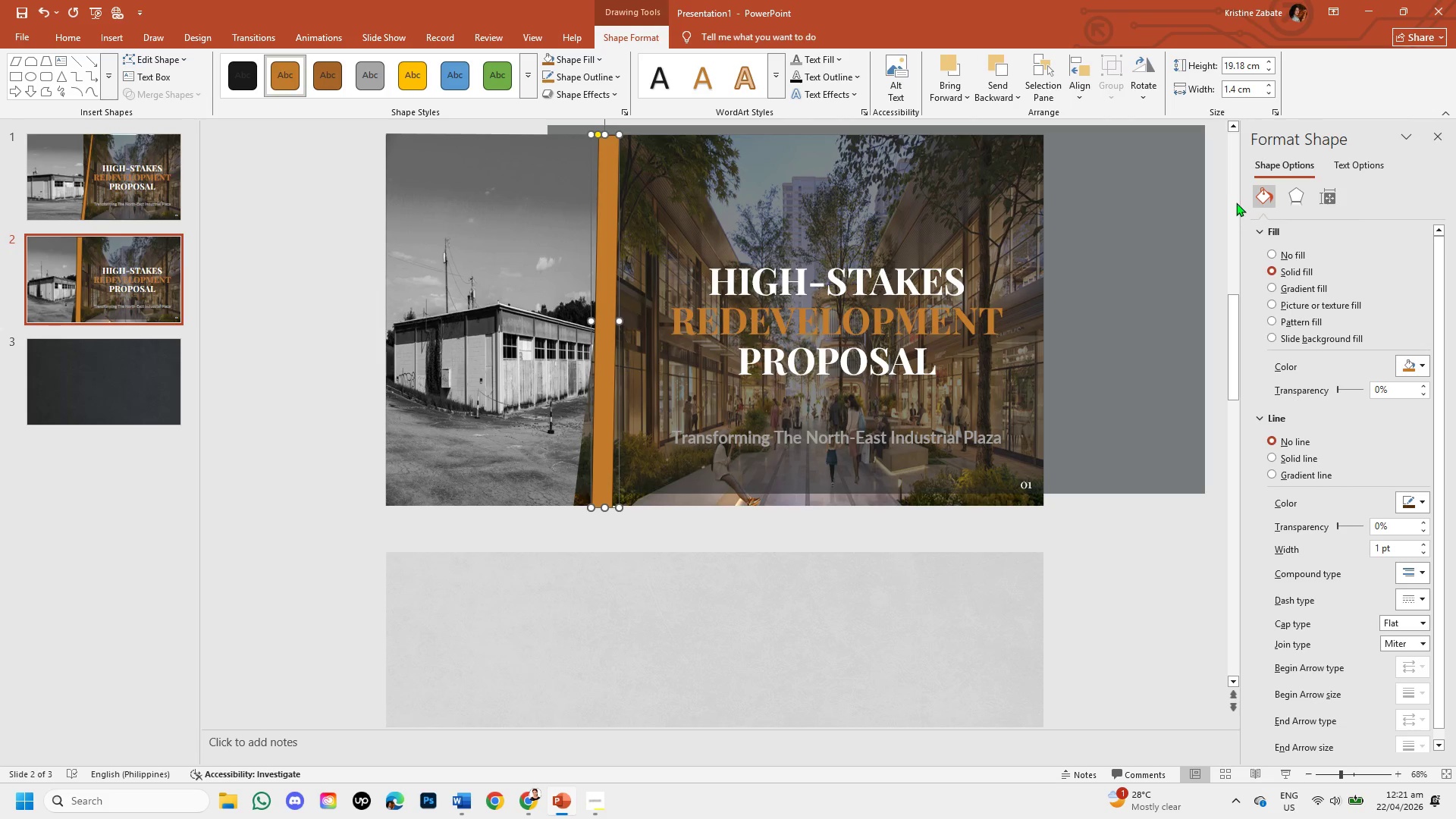 
key(ArrowUp)
 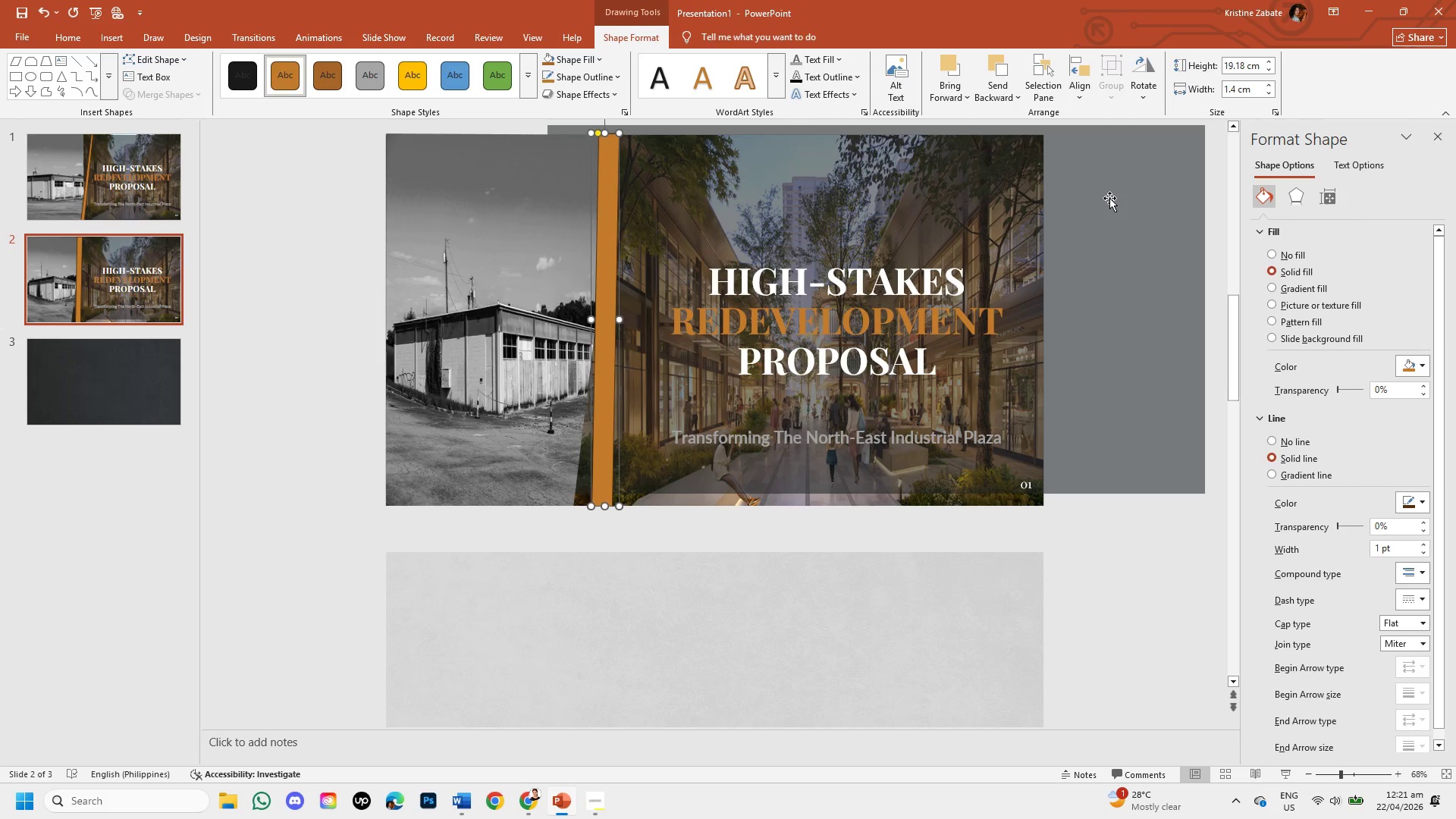 
key(ArrowUp)
 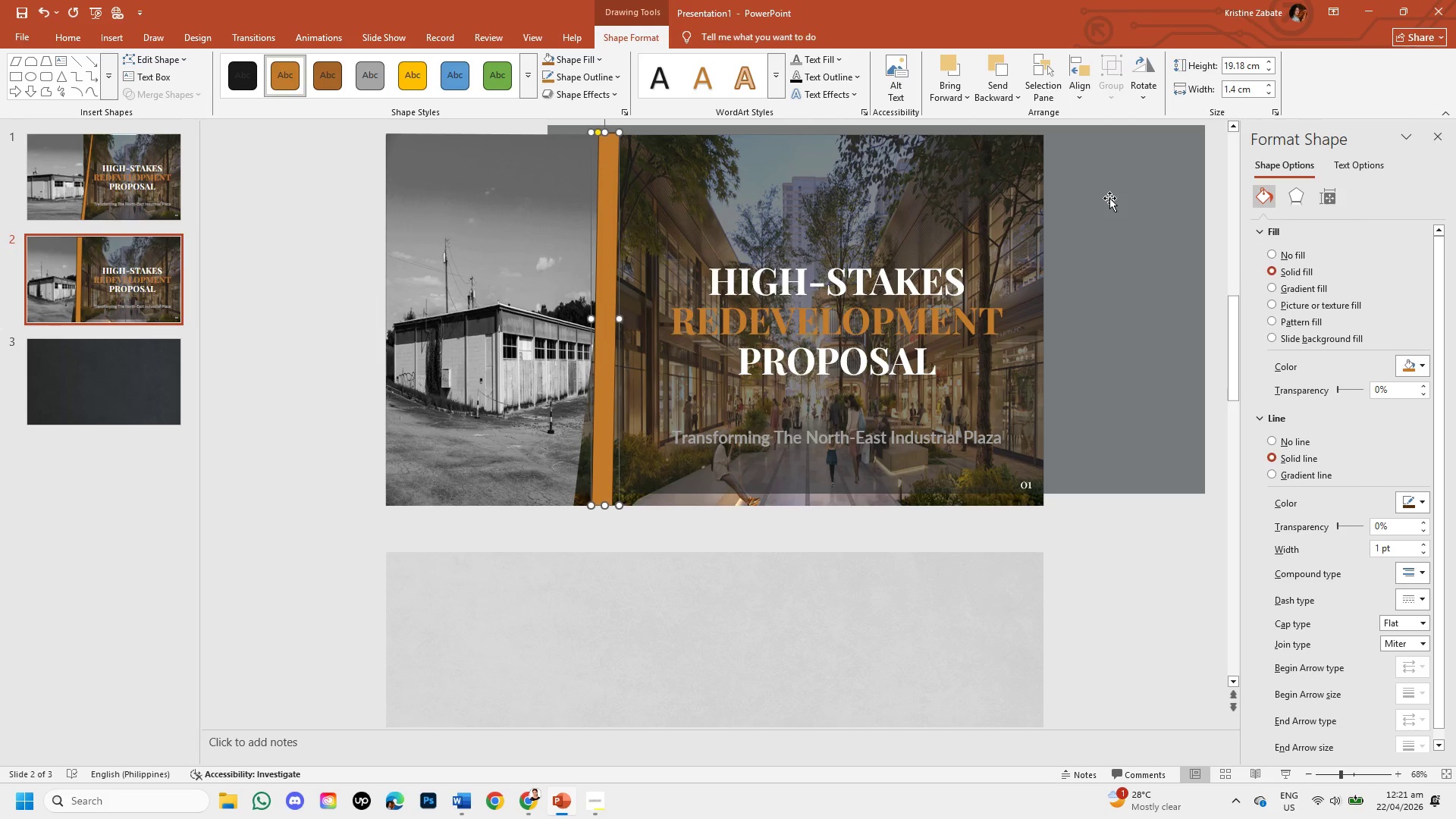 
key(ArrowUp)
 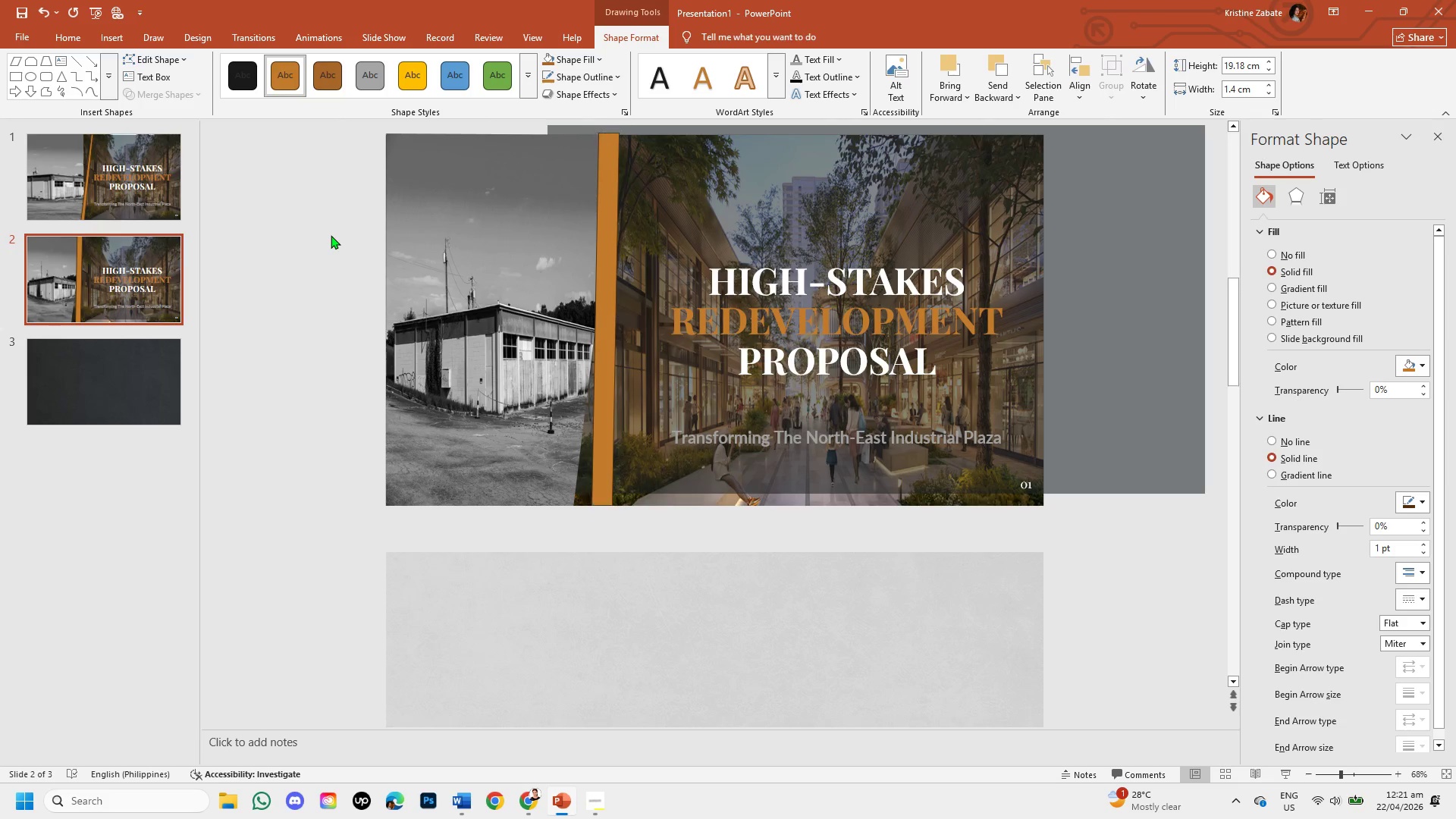 
key(ArrowUp)
 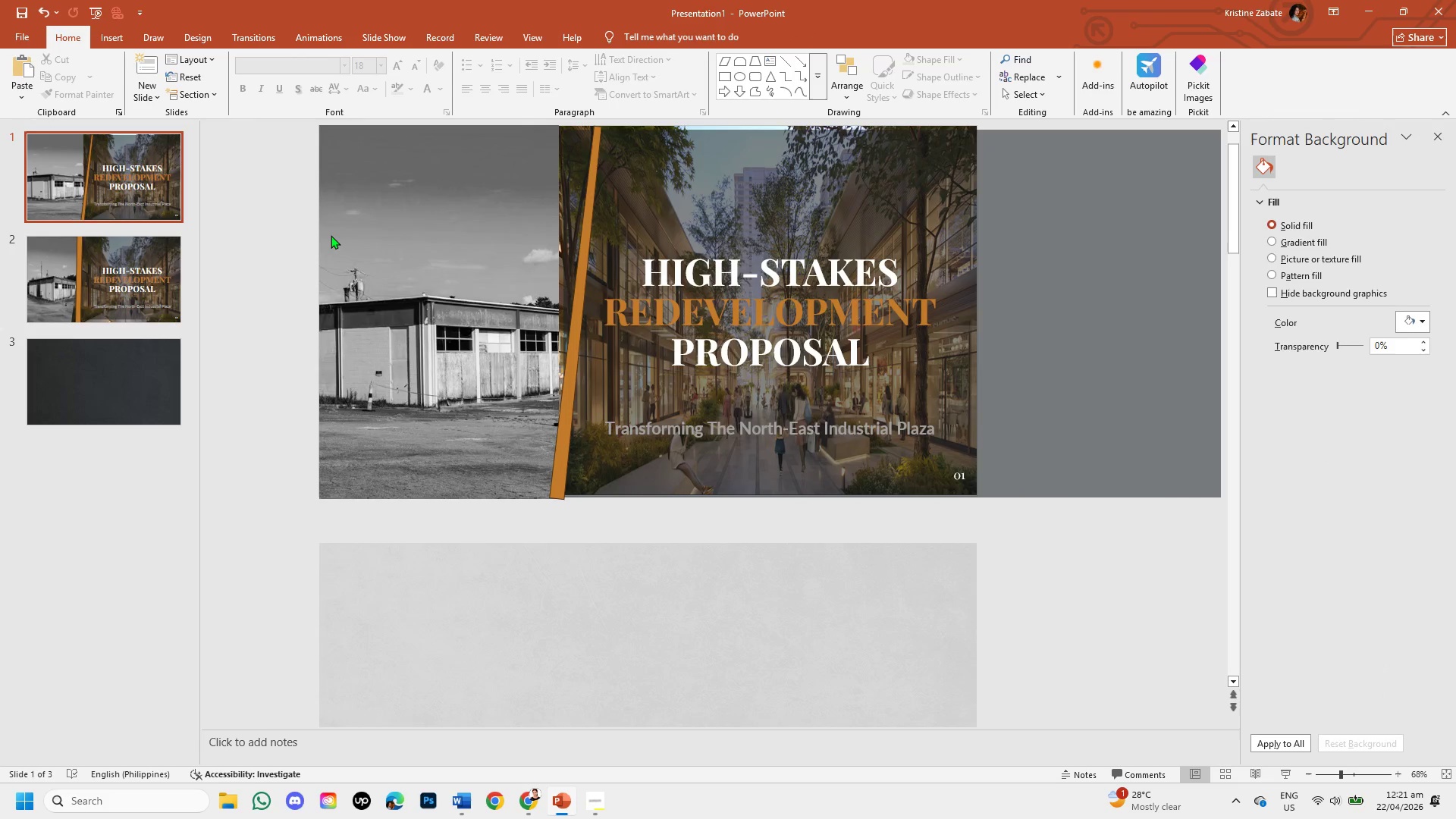 
key(ArrowUp)
 